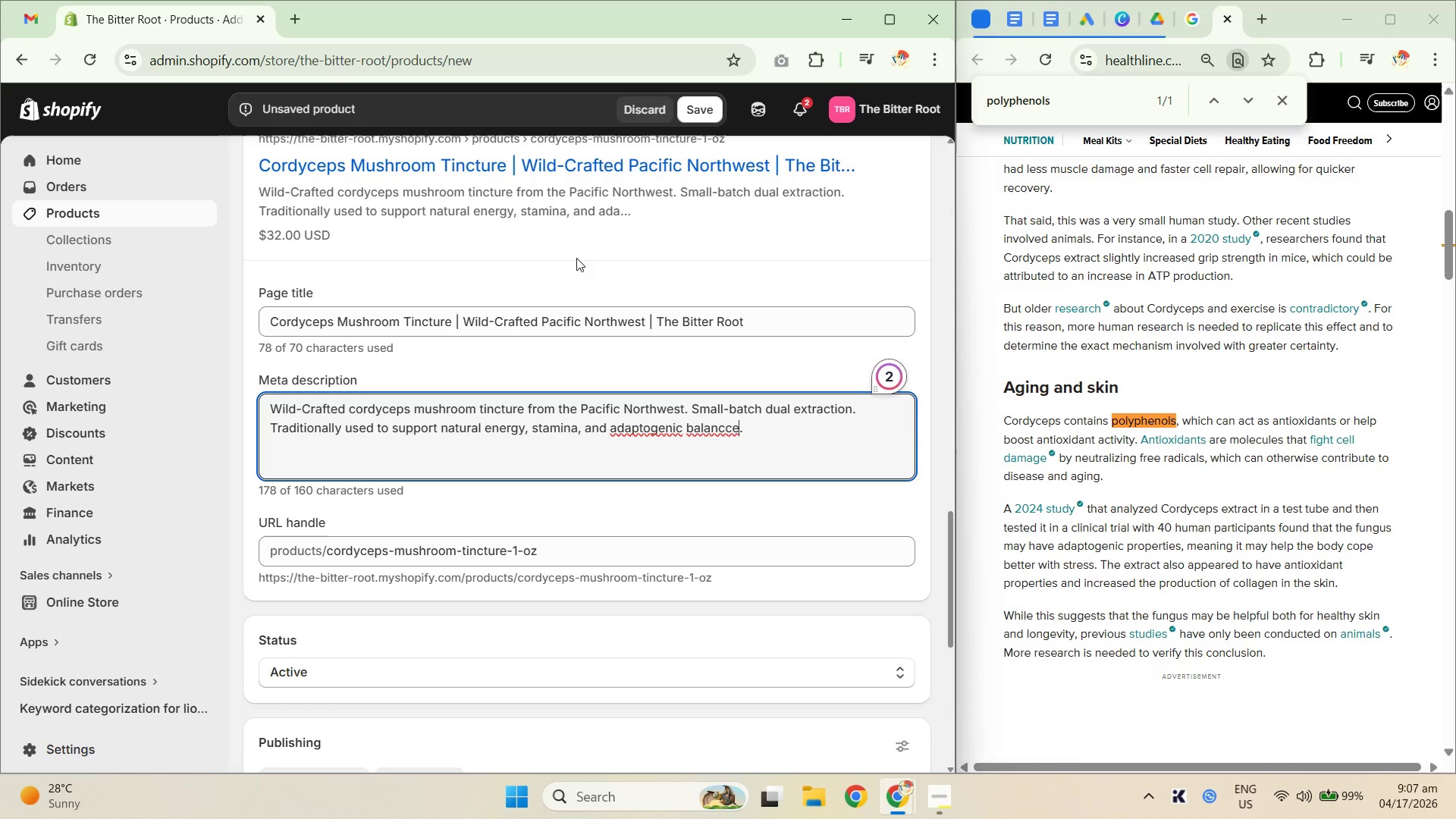 
key(ArrowLeft)
 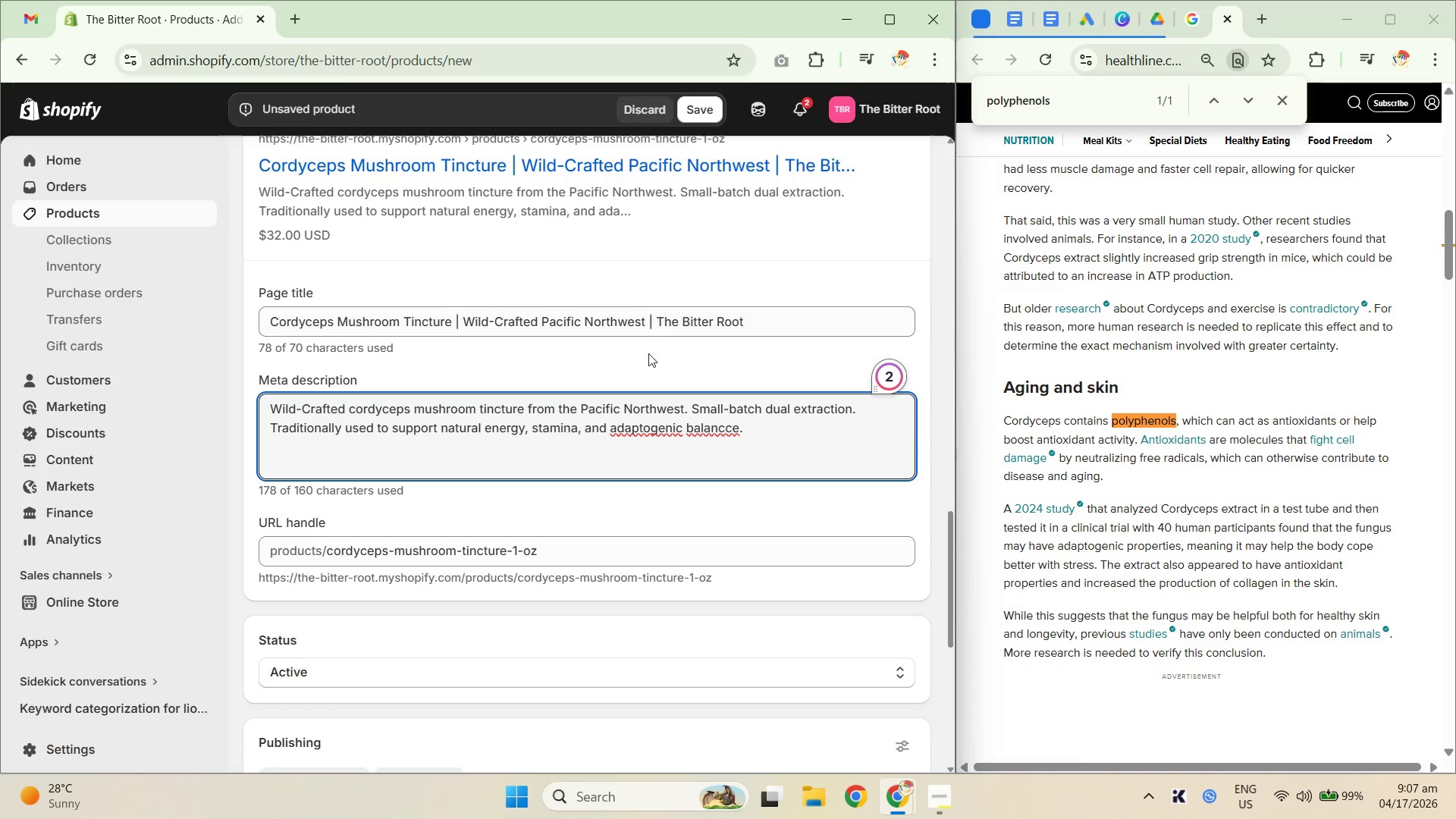 
left_click([626, 428])
 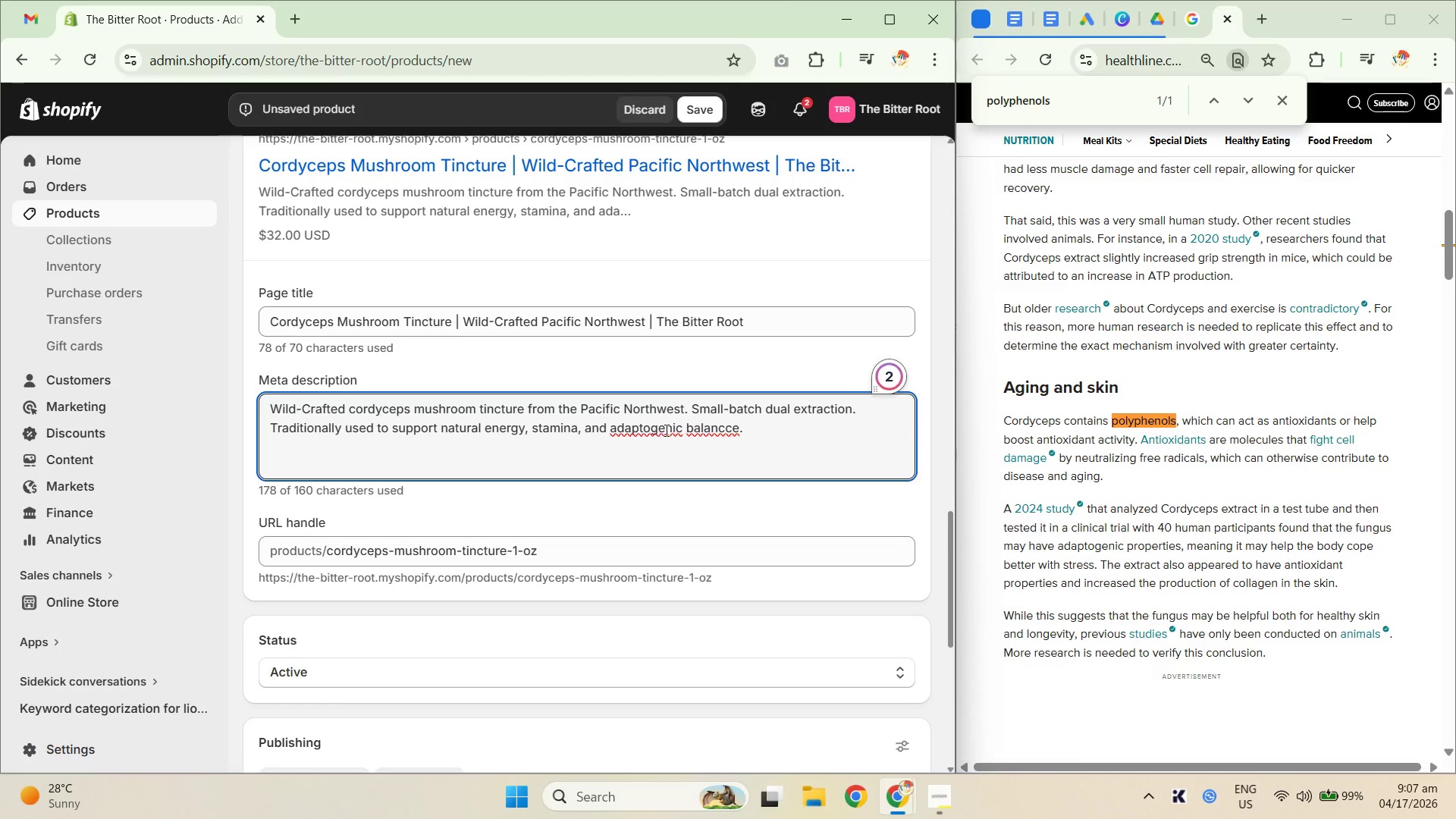 
right_click([658, 426])
 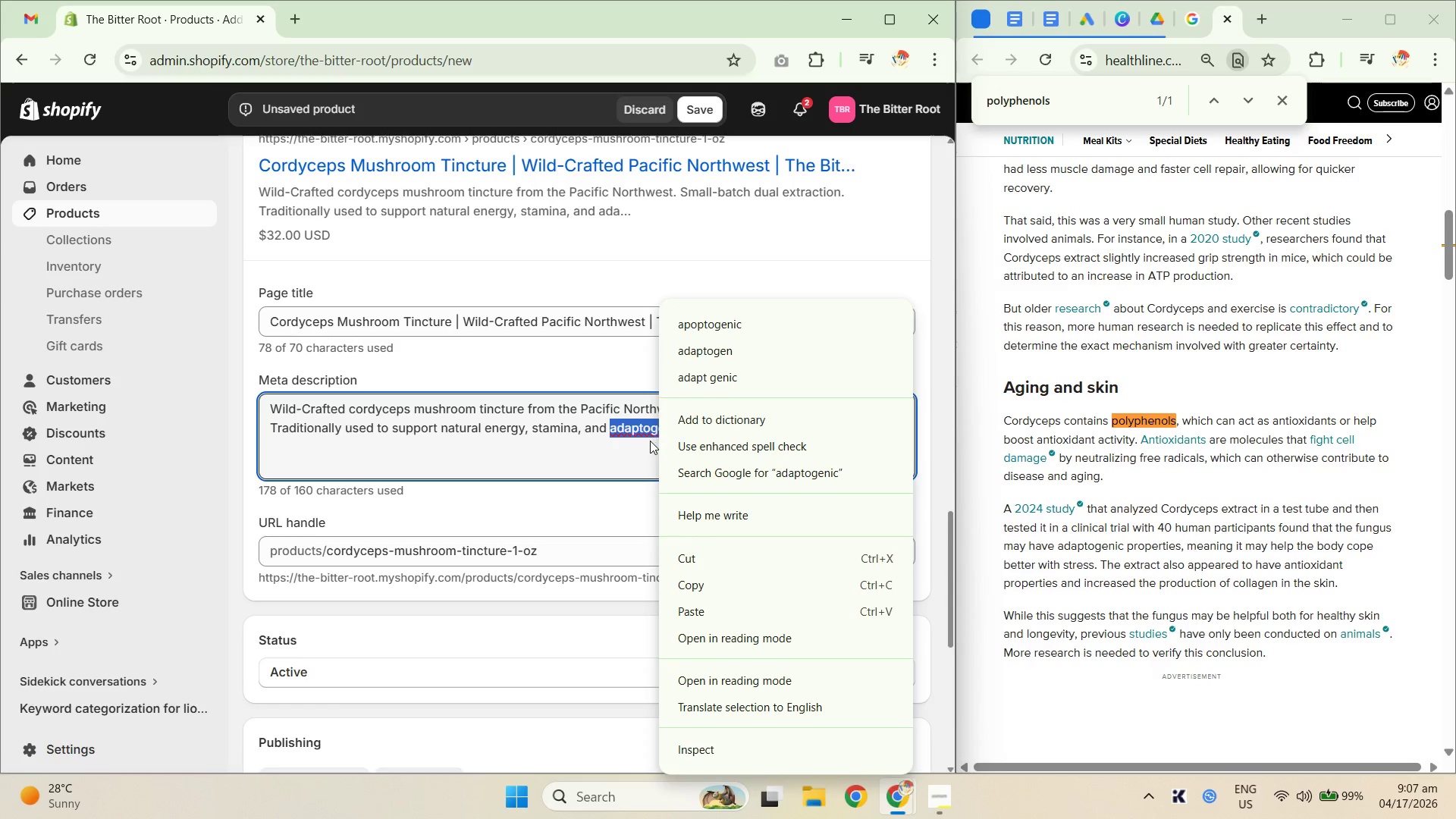 
left_click([645, 439])
 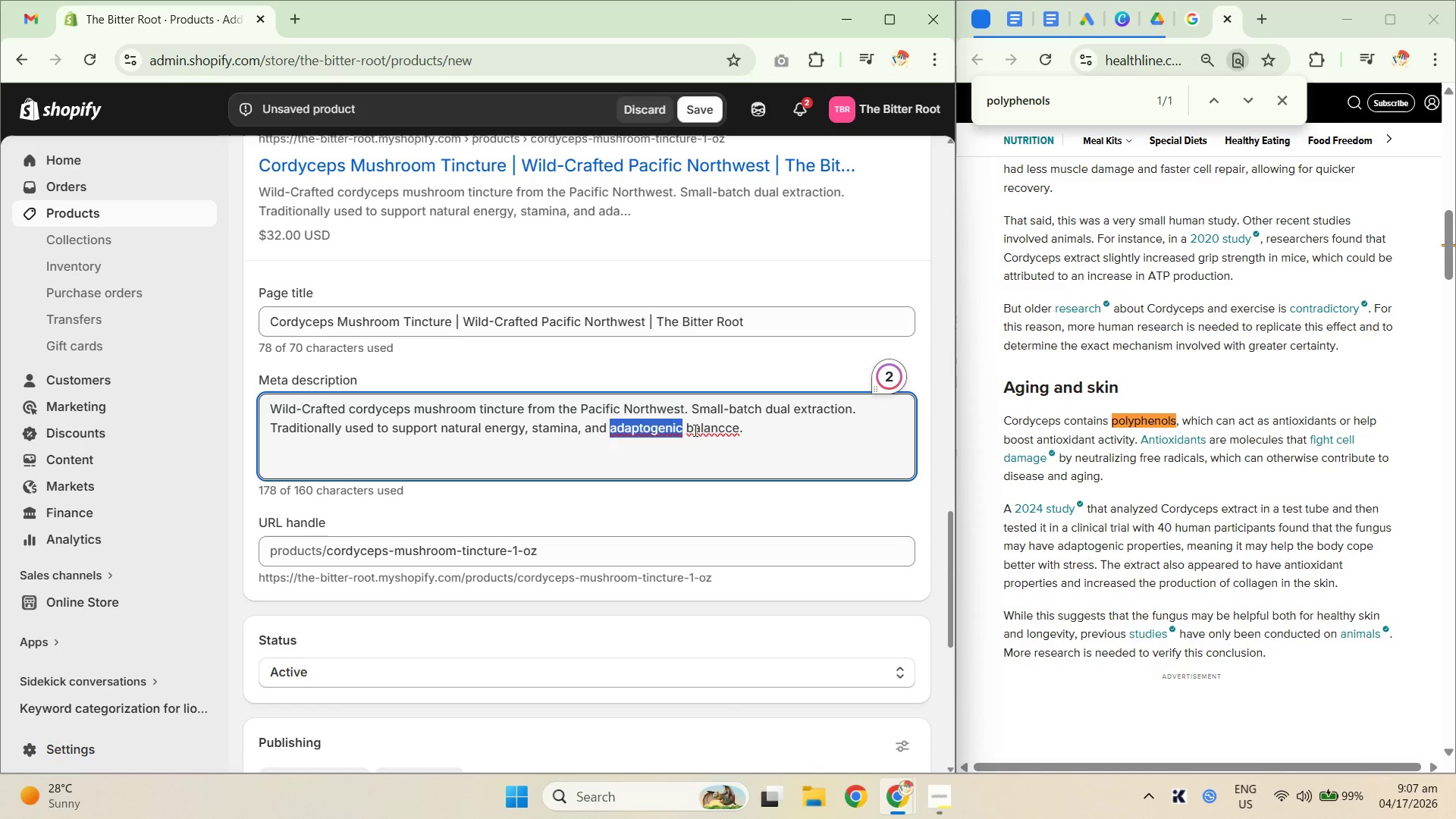 
right_click([710, 428])
 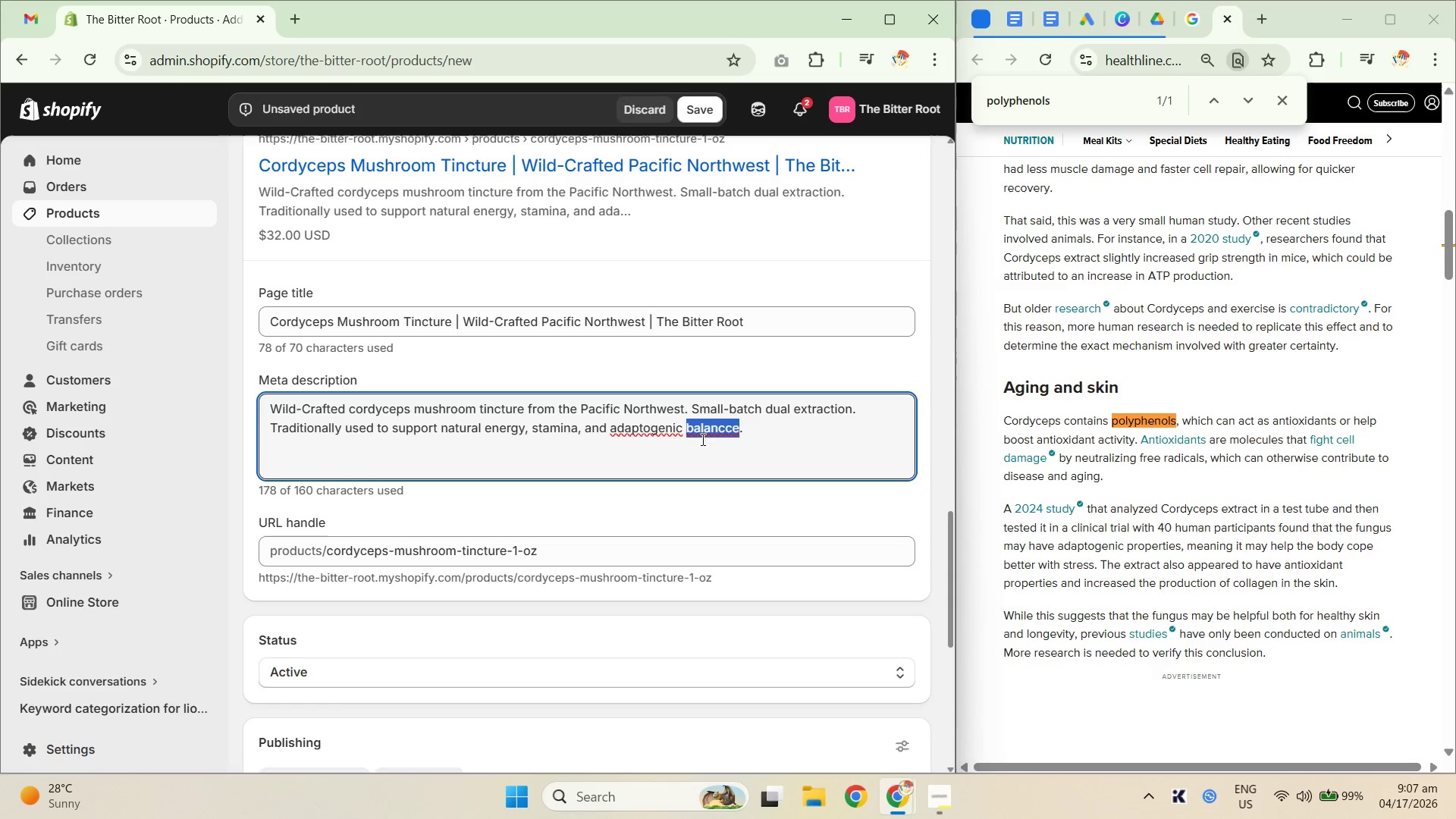 
double_click([712, 425])
 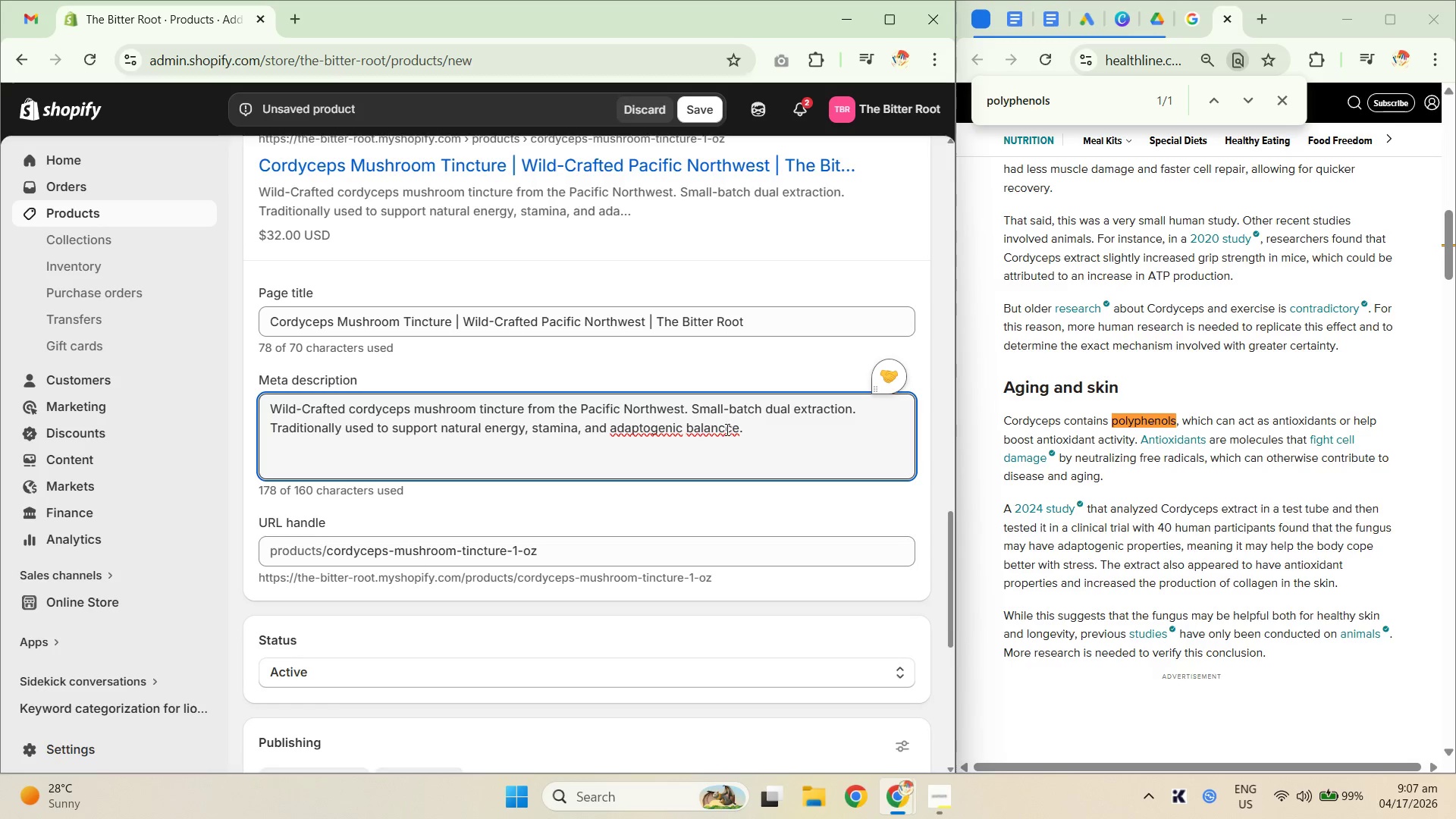 
left_click([730, 431])
 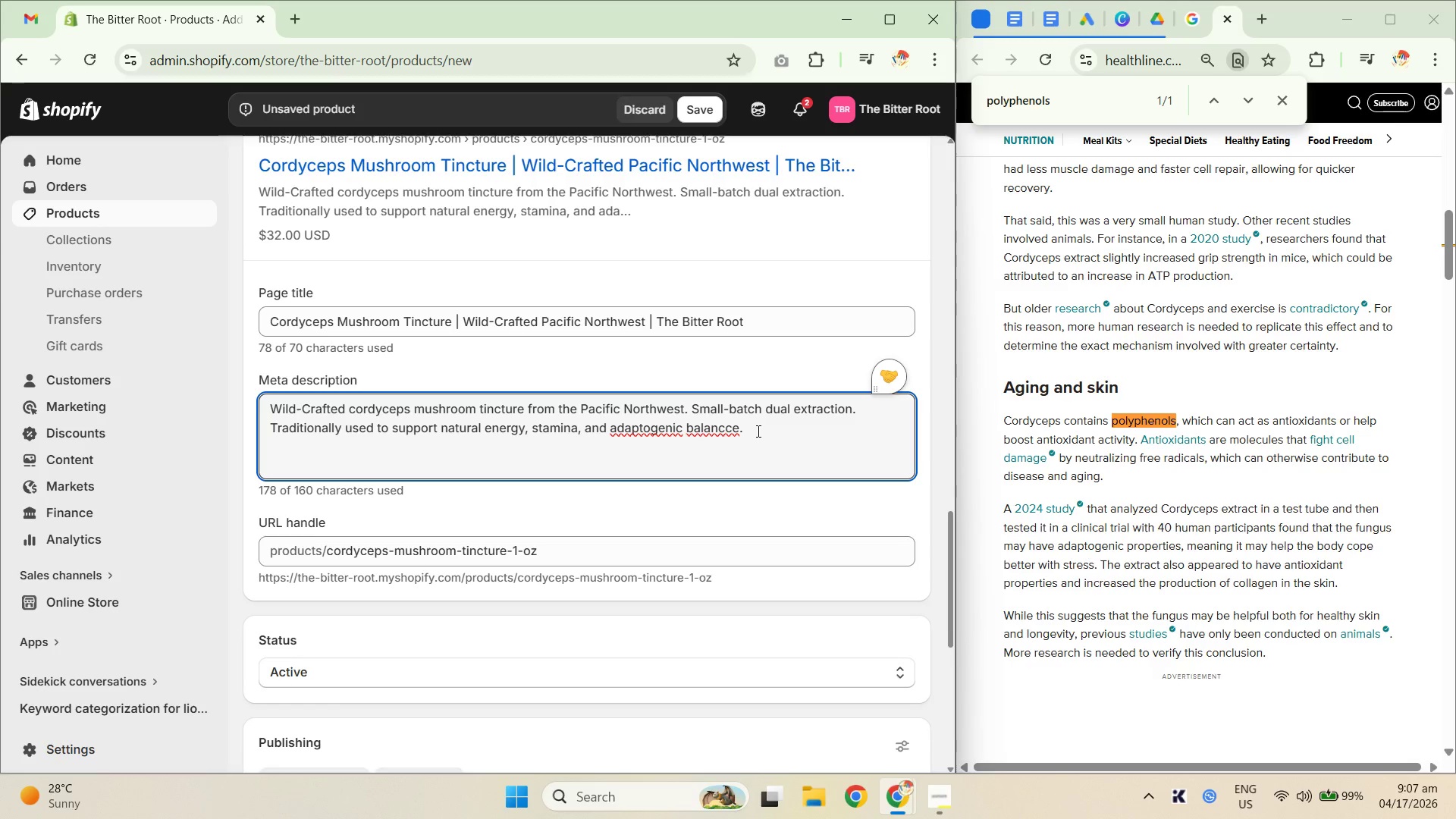 
key(Backspace)
 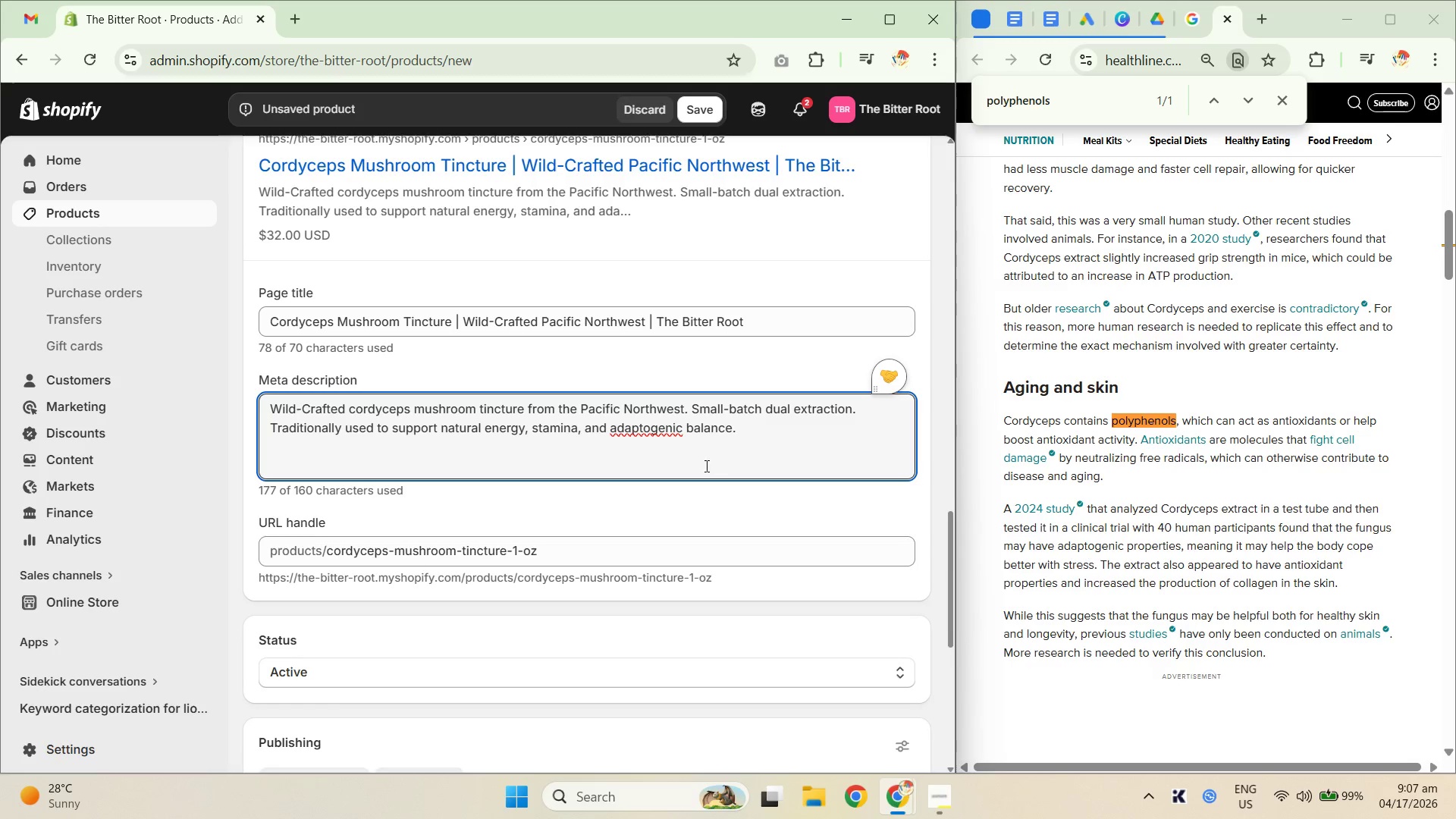 
left_click([668, 437])
 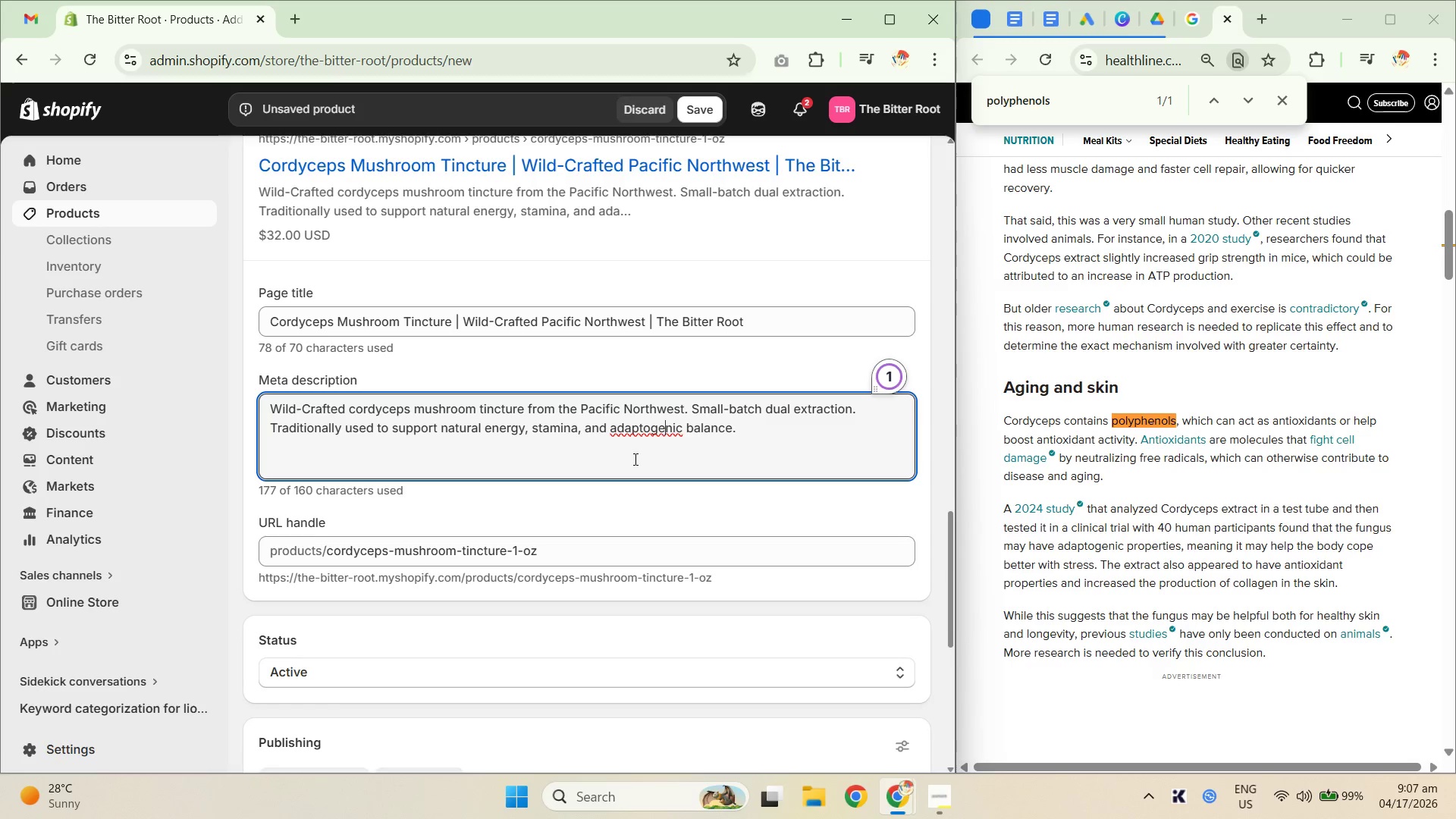 
left_click_drag(start_coordinate=[615, 426], to_coordinate=[660, 434])
 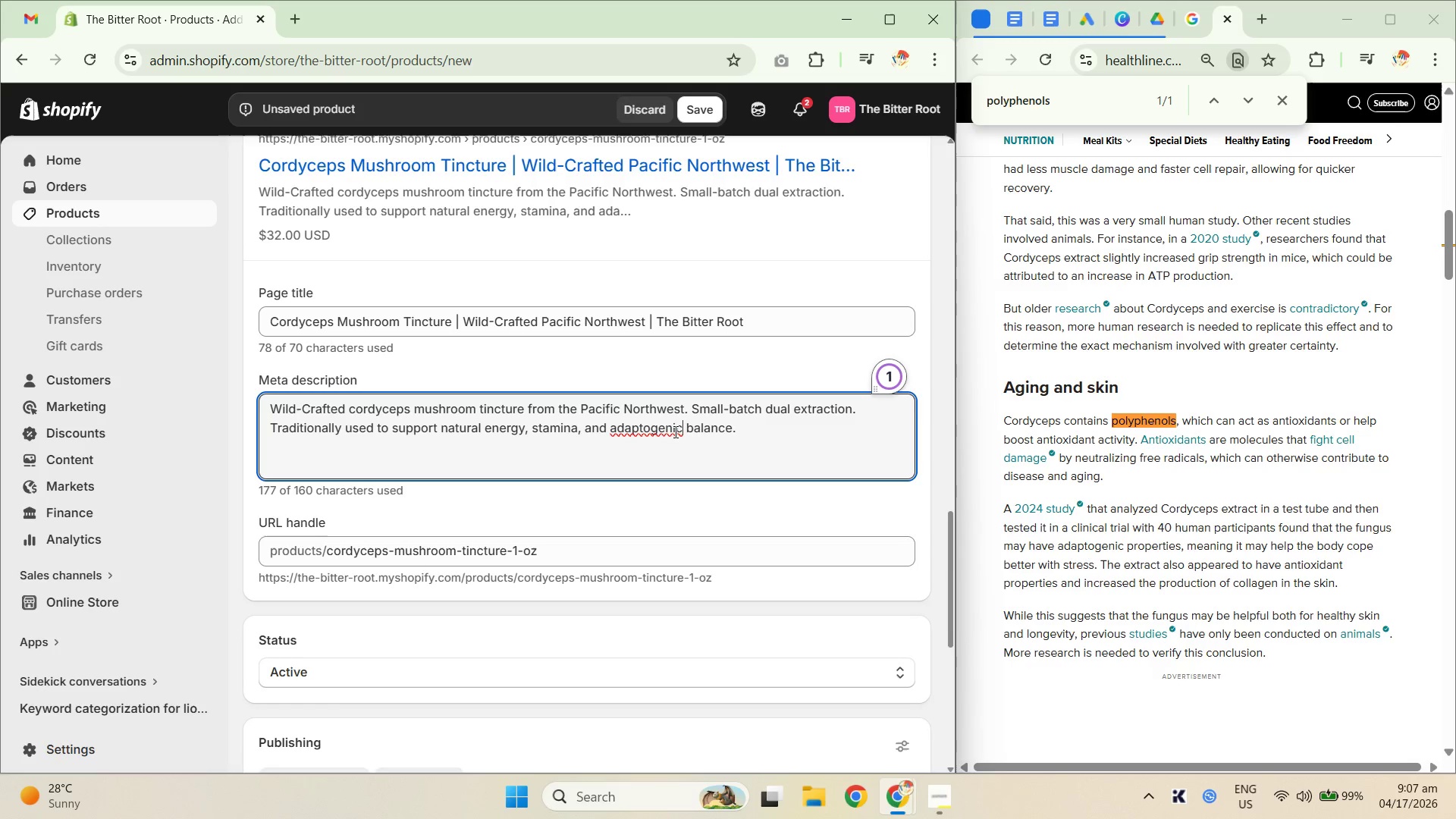 
left_click_drag(start_coordinate=[652, 420], to_coordinate=[679, 422])
 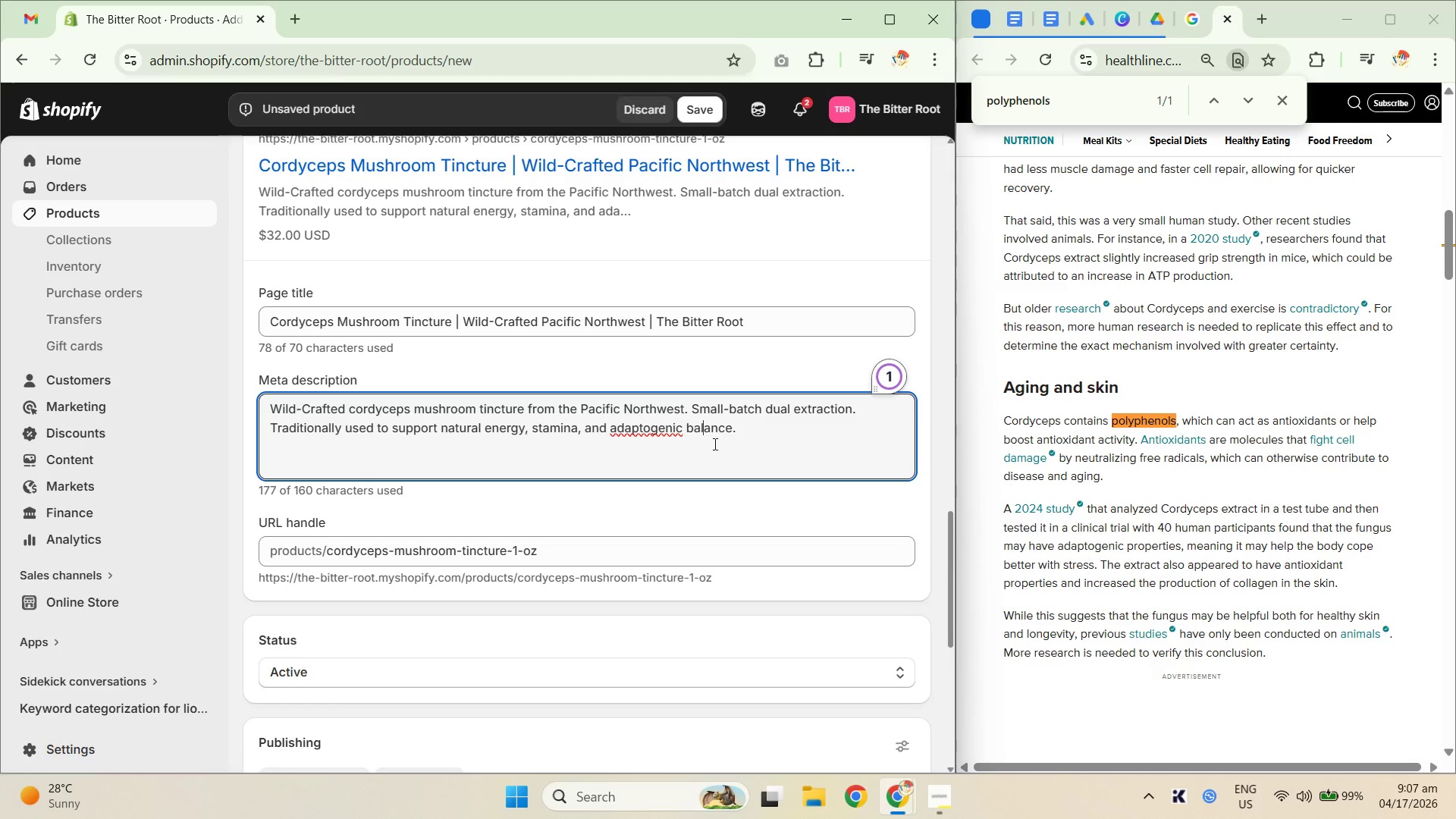 
triple_click([774, 428])
 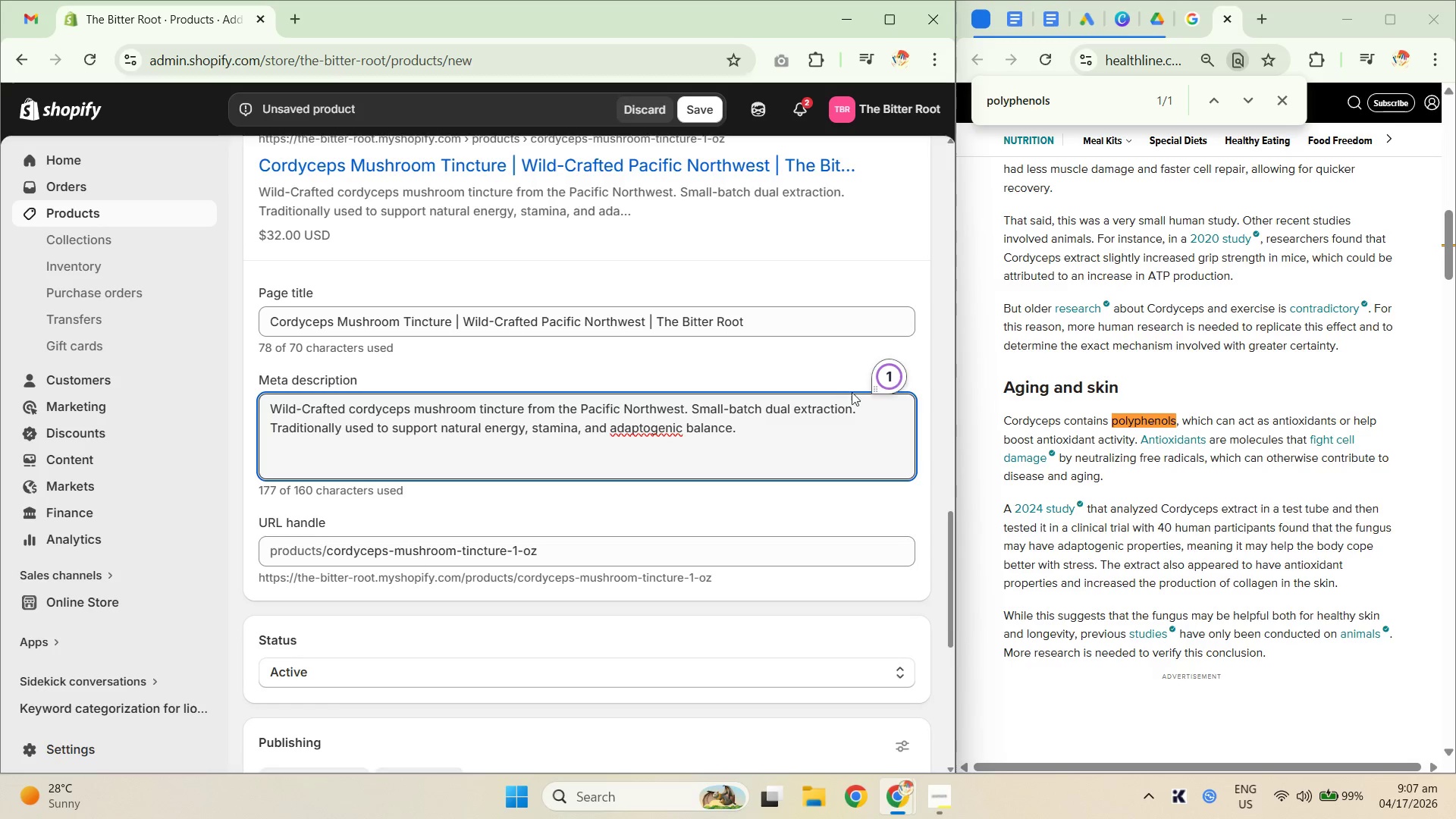 
left_click([894, 373])
 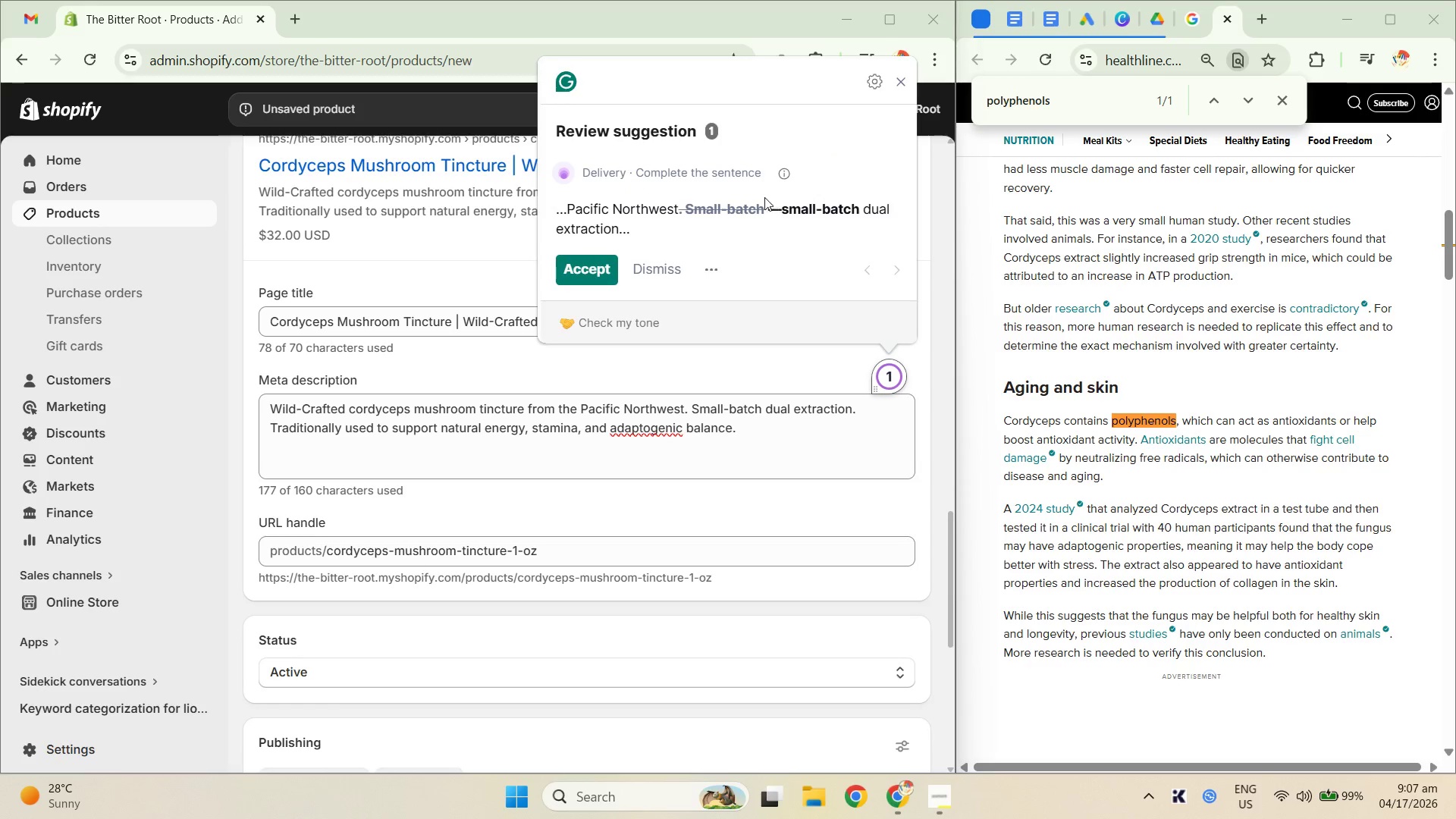 
left_click([639, 438])
 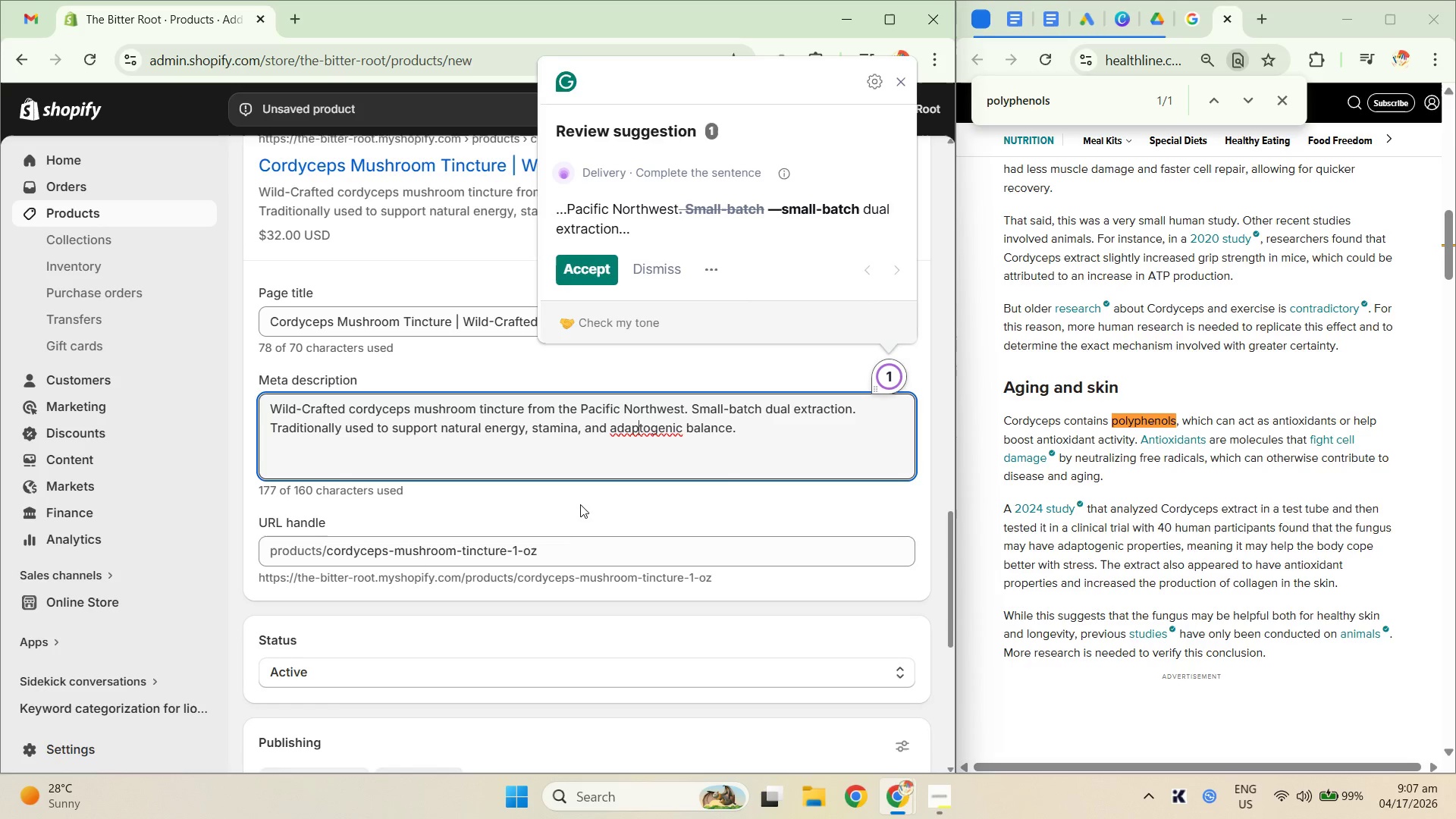 
scroll: coordinate [561, 526], scroll_direction: down, amount: 1.0
 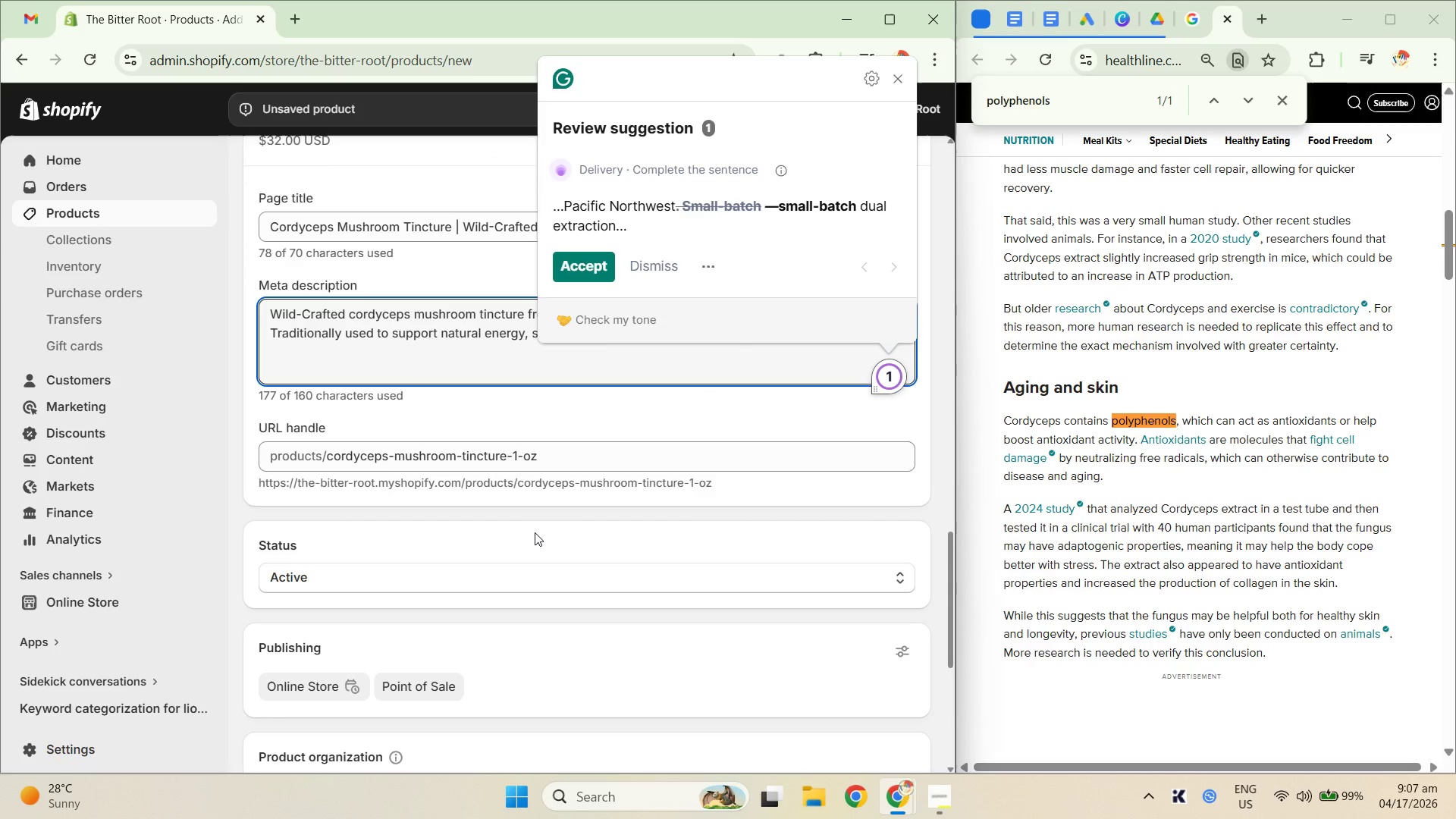 
left_click([526, 529])
 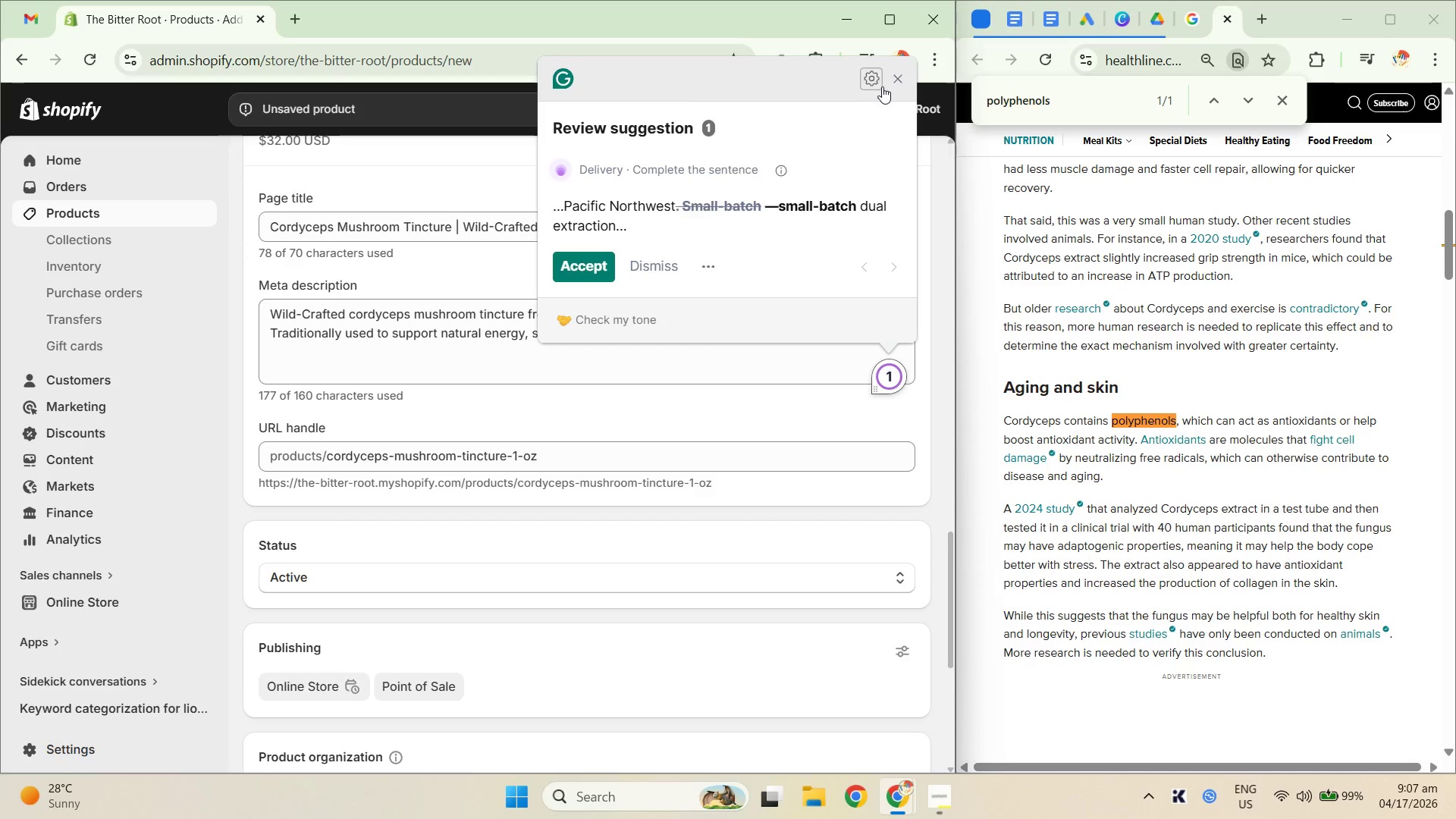 
left_click([894, 86])
 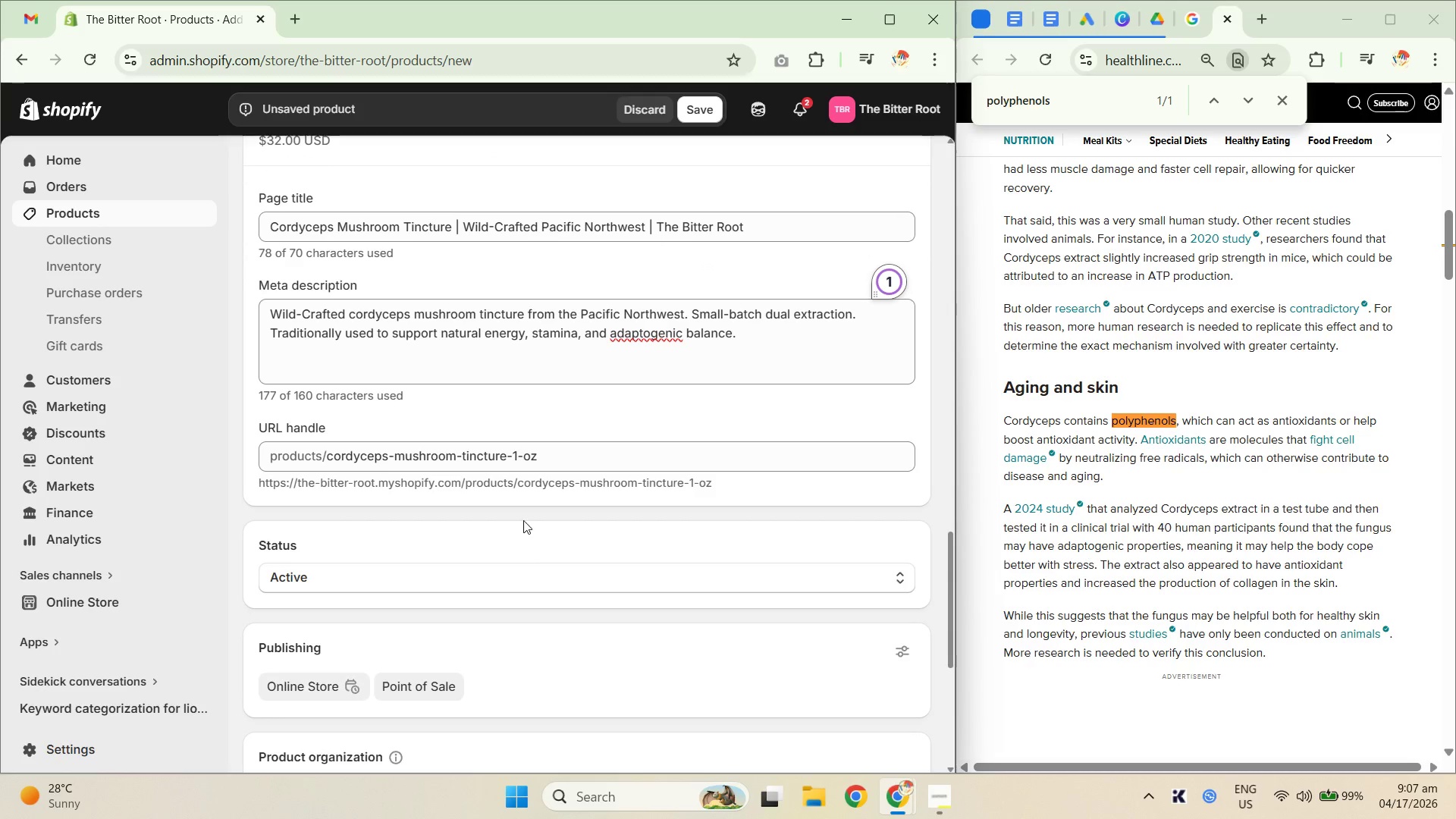 
scroll: coordinate [454, 511], scroll_direction: down, amount: 3.0
 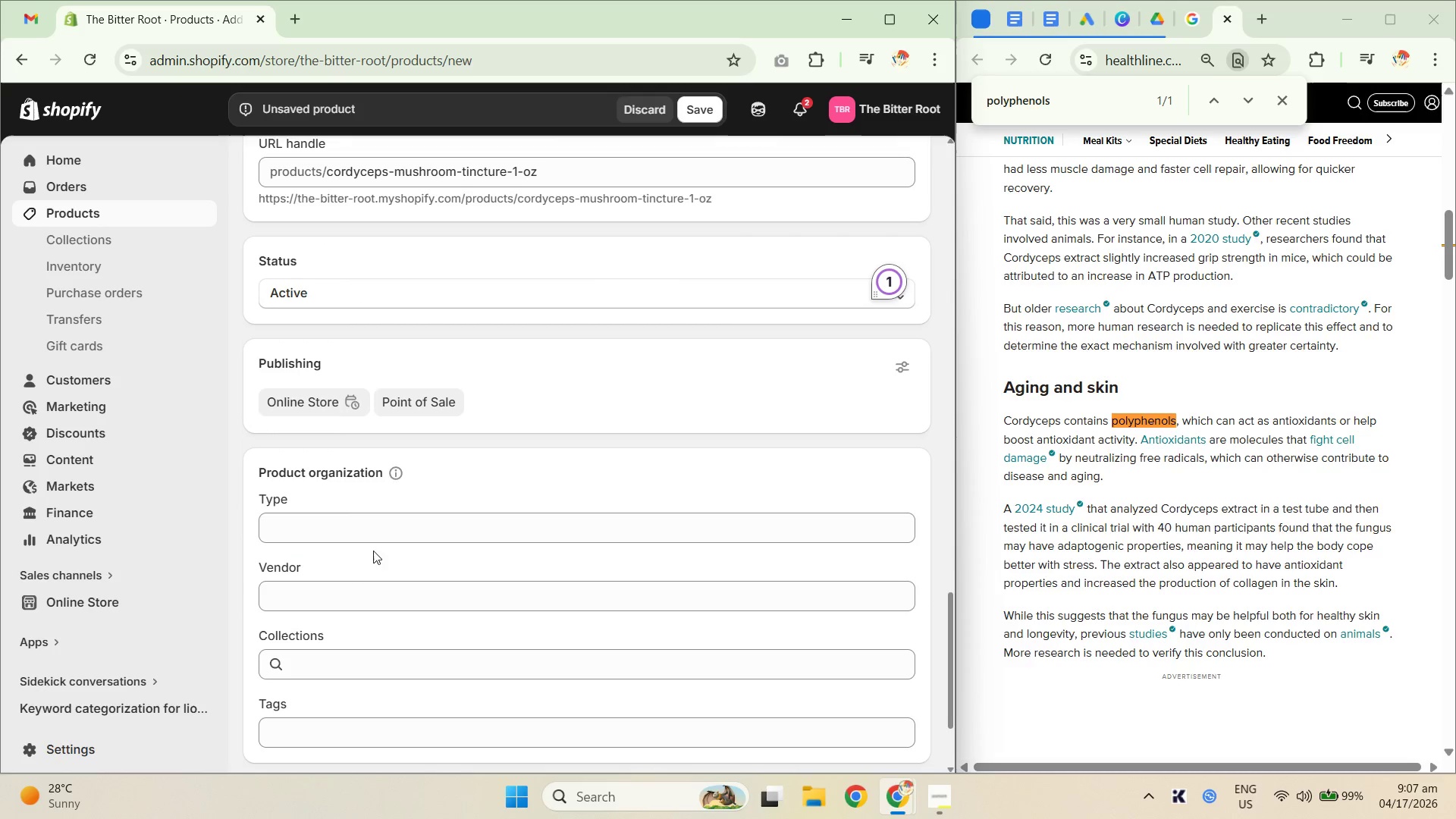 
left_click([366, 534])
 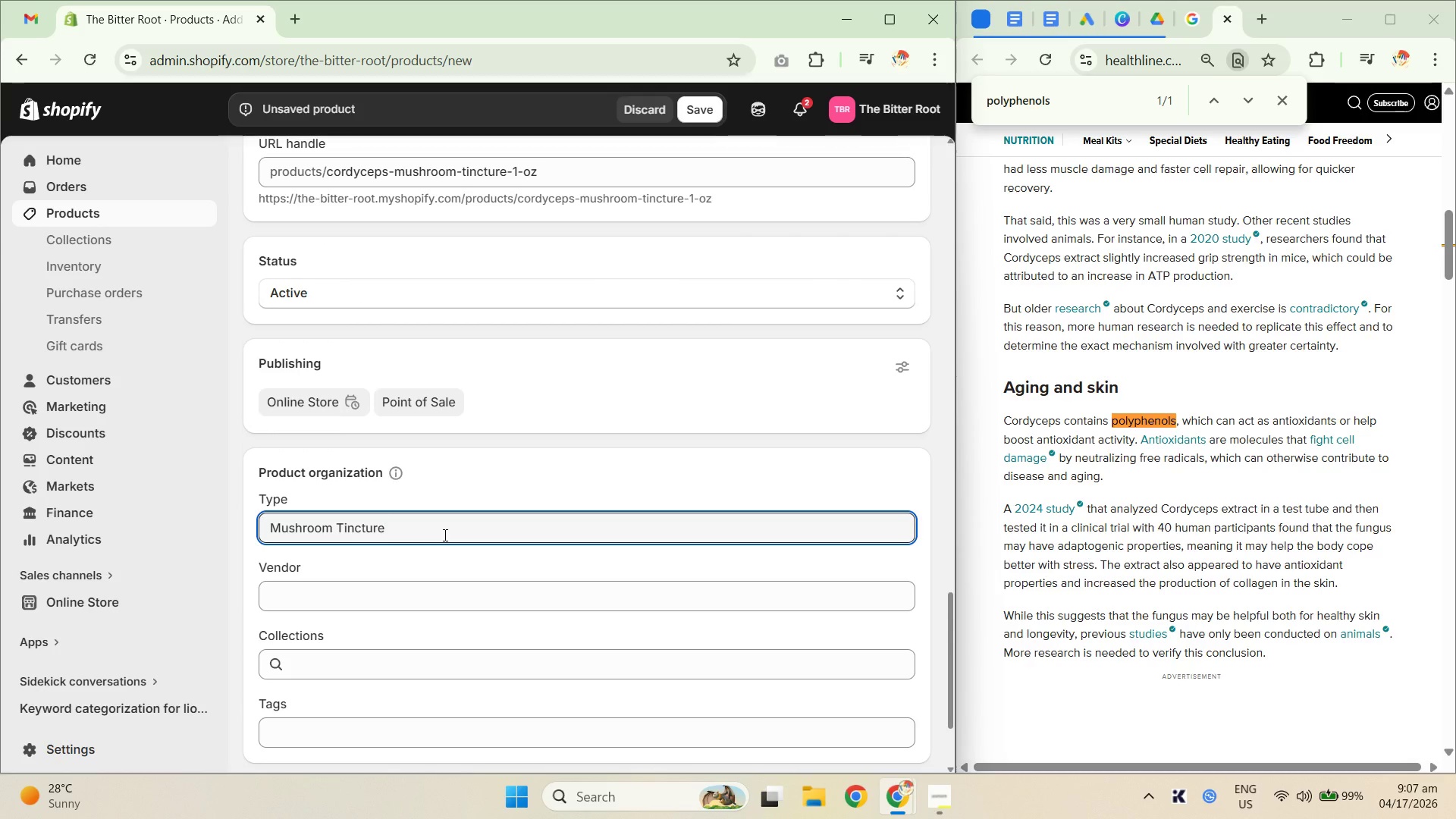 
scroll: coordinate [421, 515], scroll_direction: down, amount: 1.0
 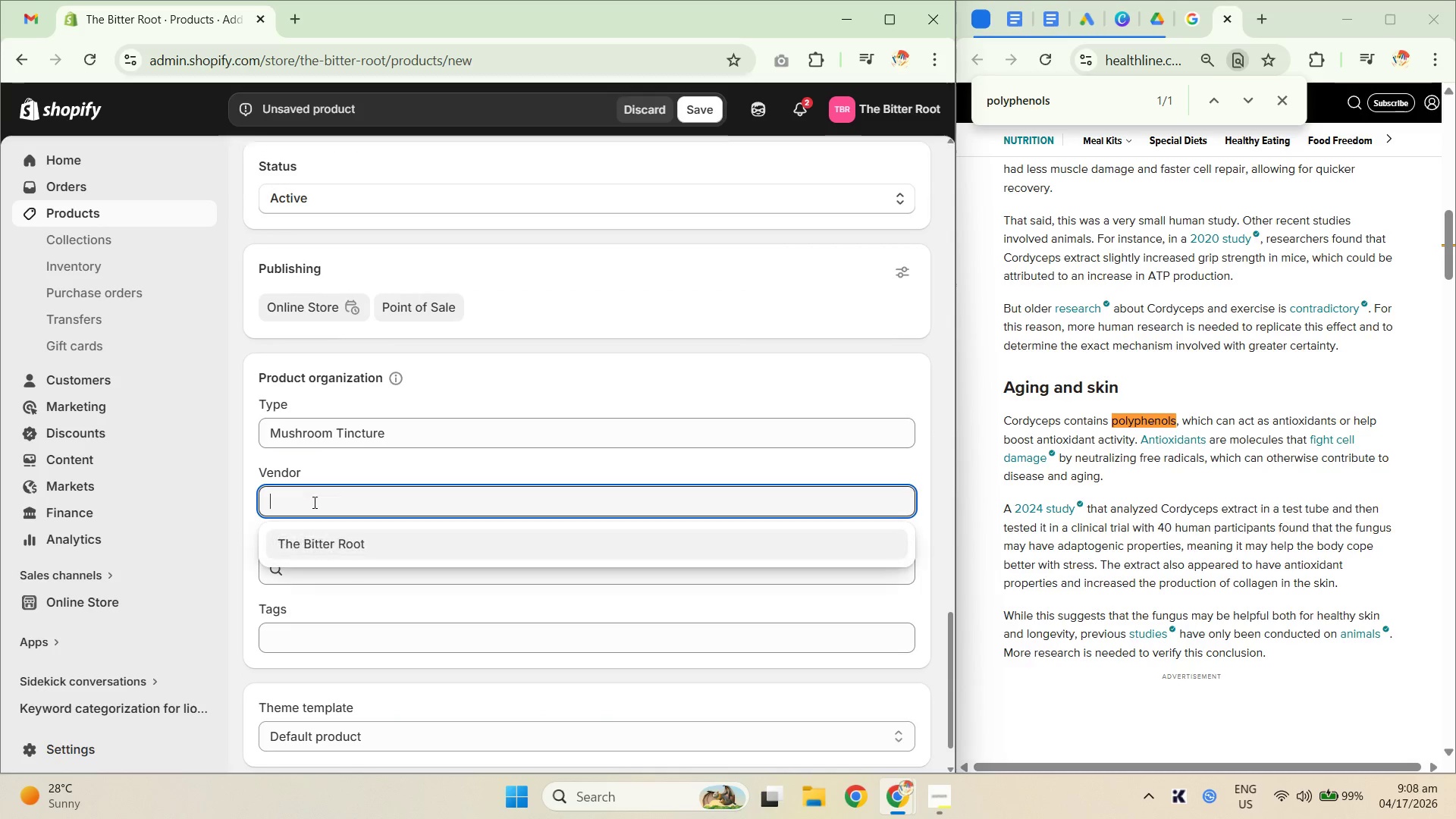 
double_click([343, 548])
 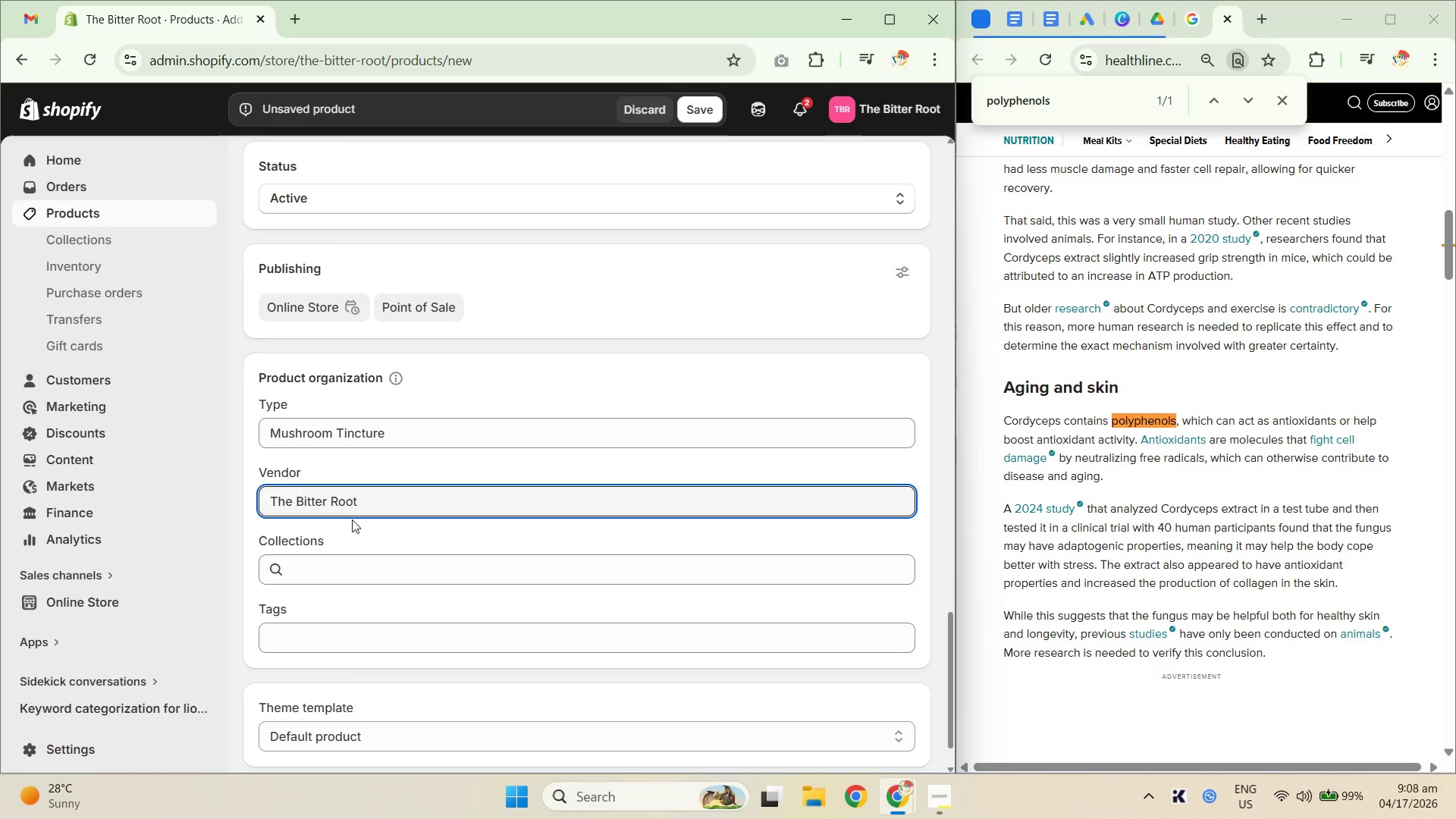 
scroll: coordinate [350, 519], scroll_direction: down, amount: 1.0
 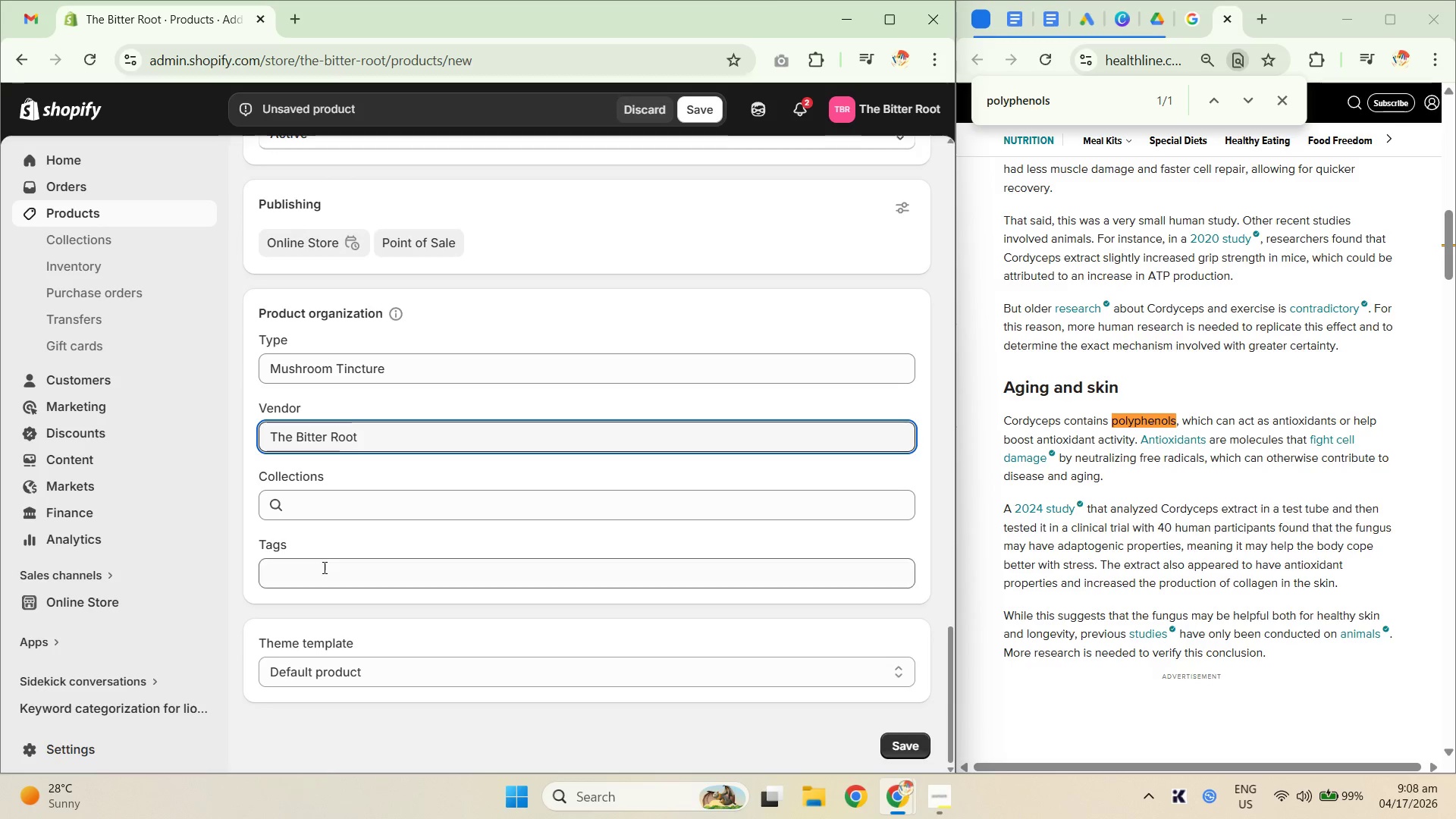 
left_click([328, 579])
 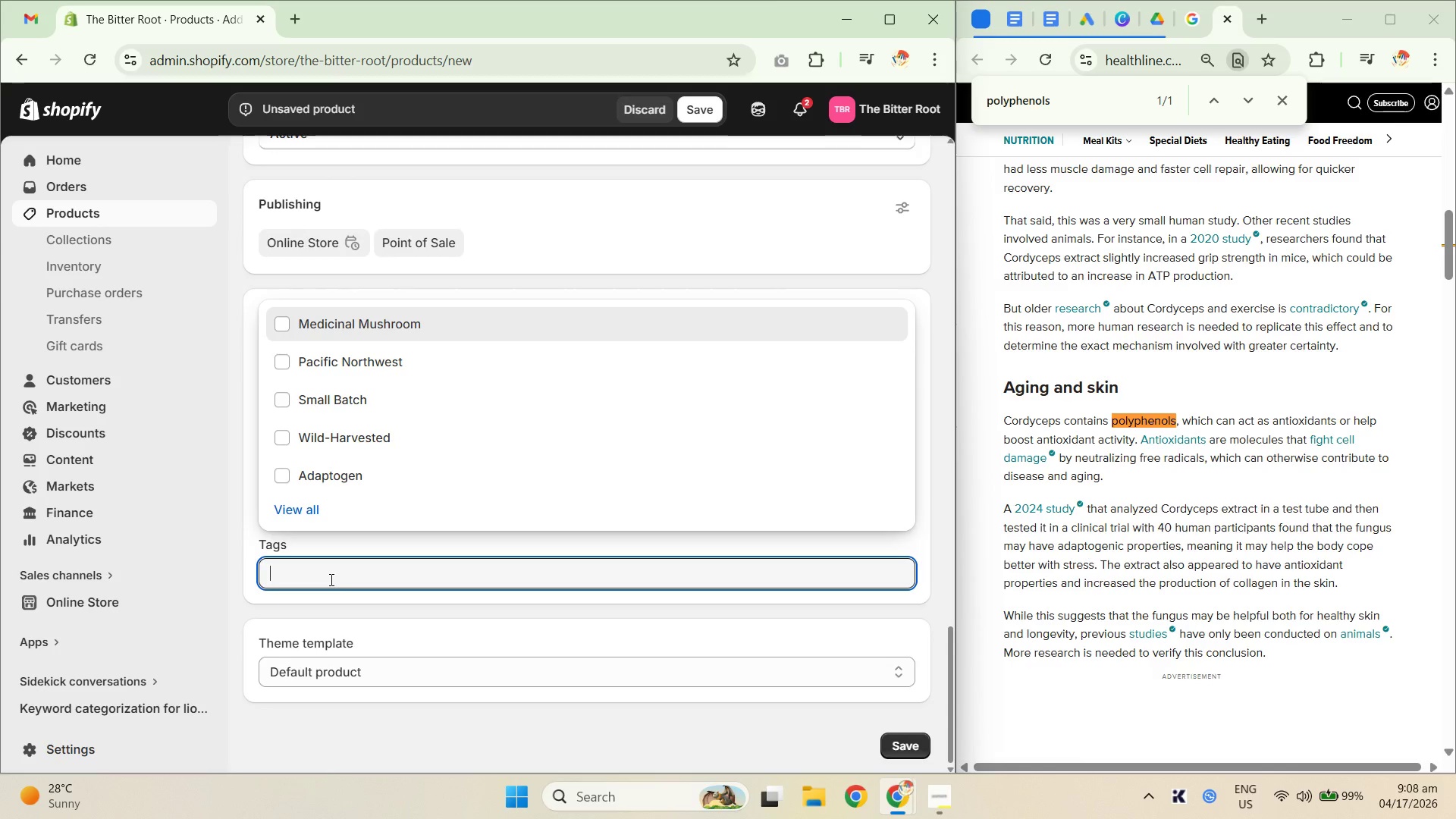 
type(wild)
 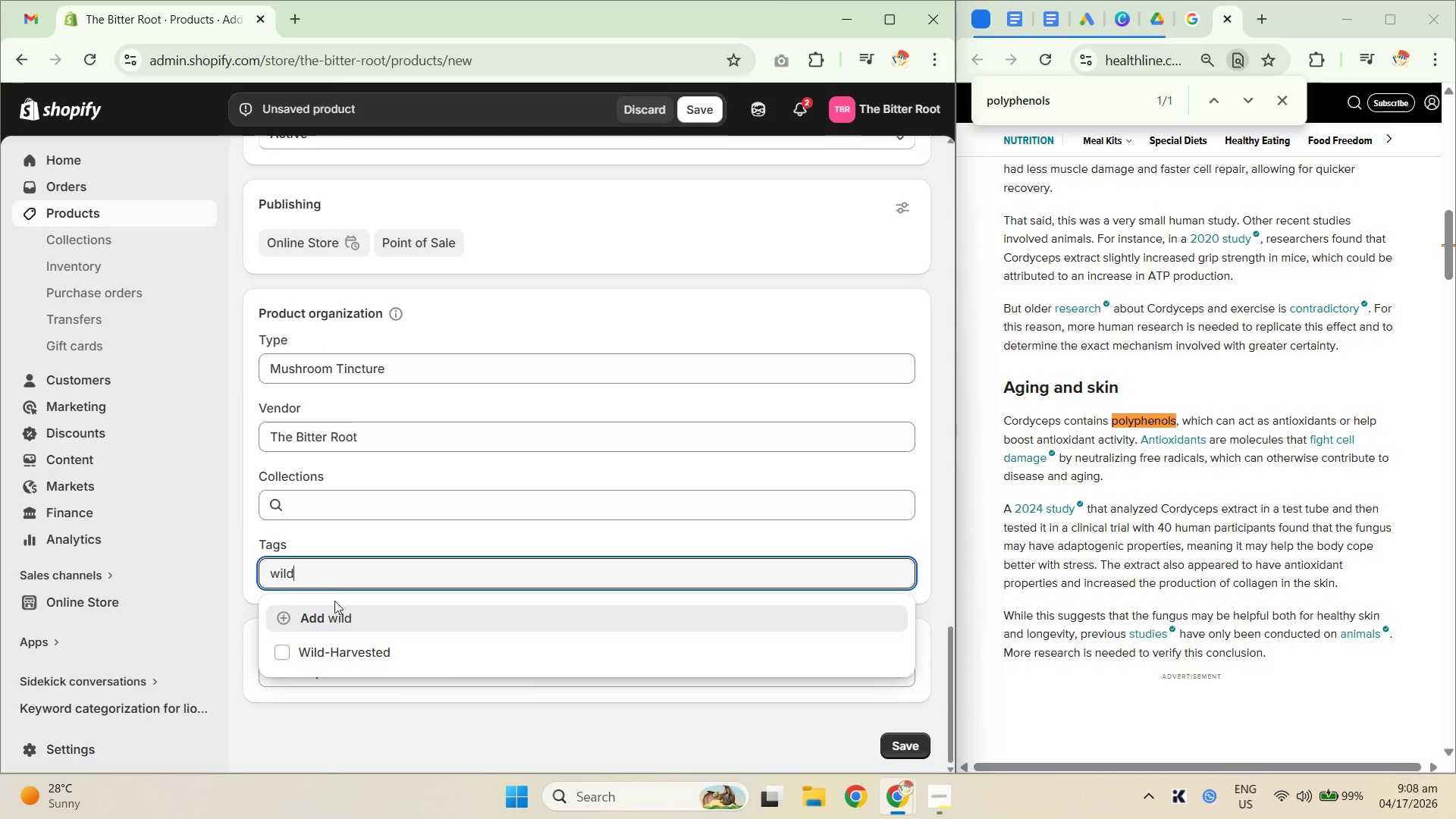 
left_click([343, 649])
 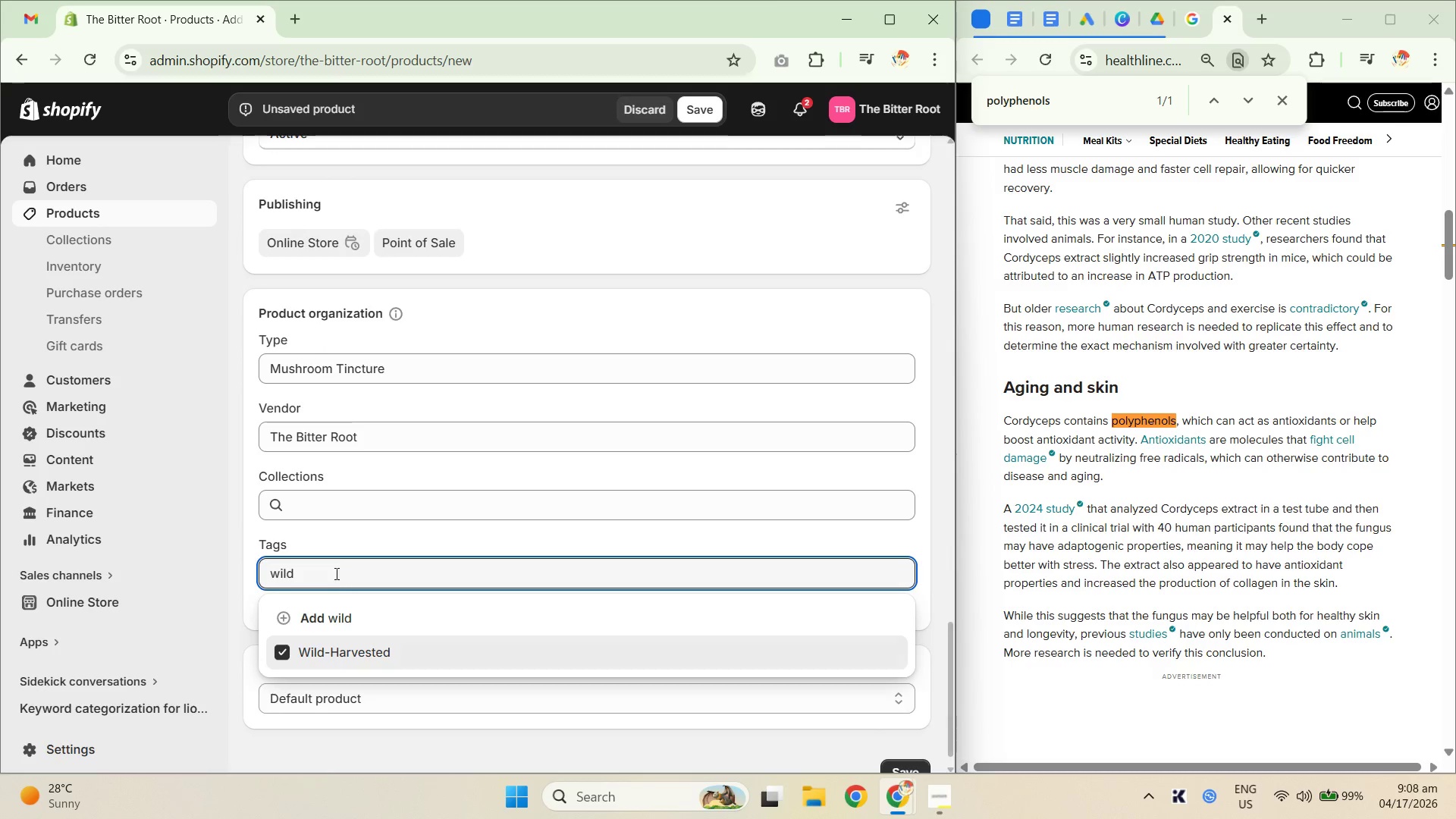 
left_click_drag(start_coordinate=[332, 569], to_coordinate=[271, 563])
 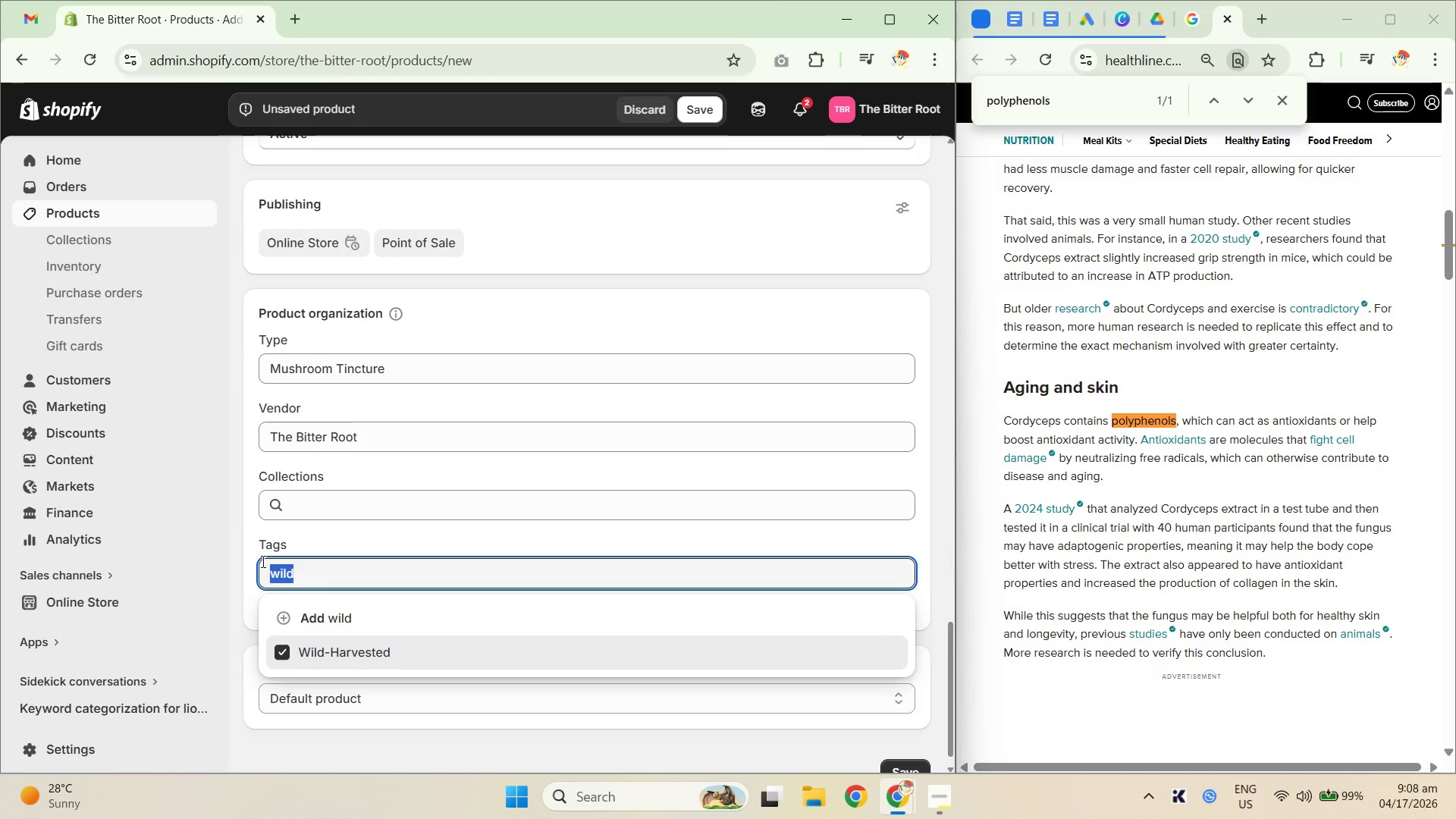 
type(small)
 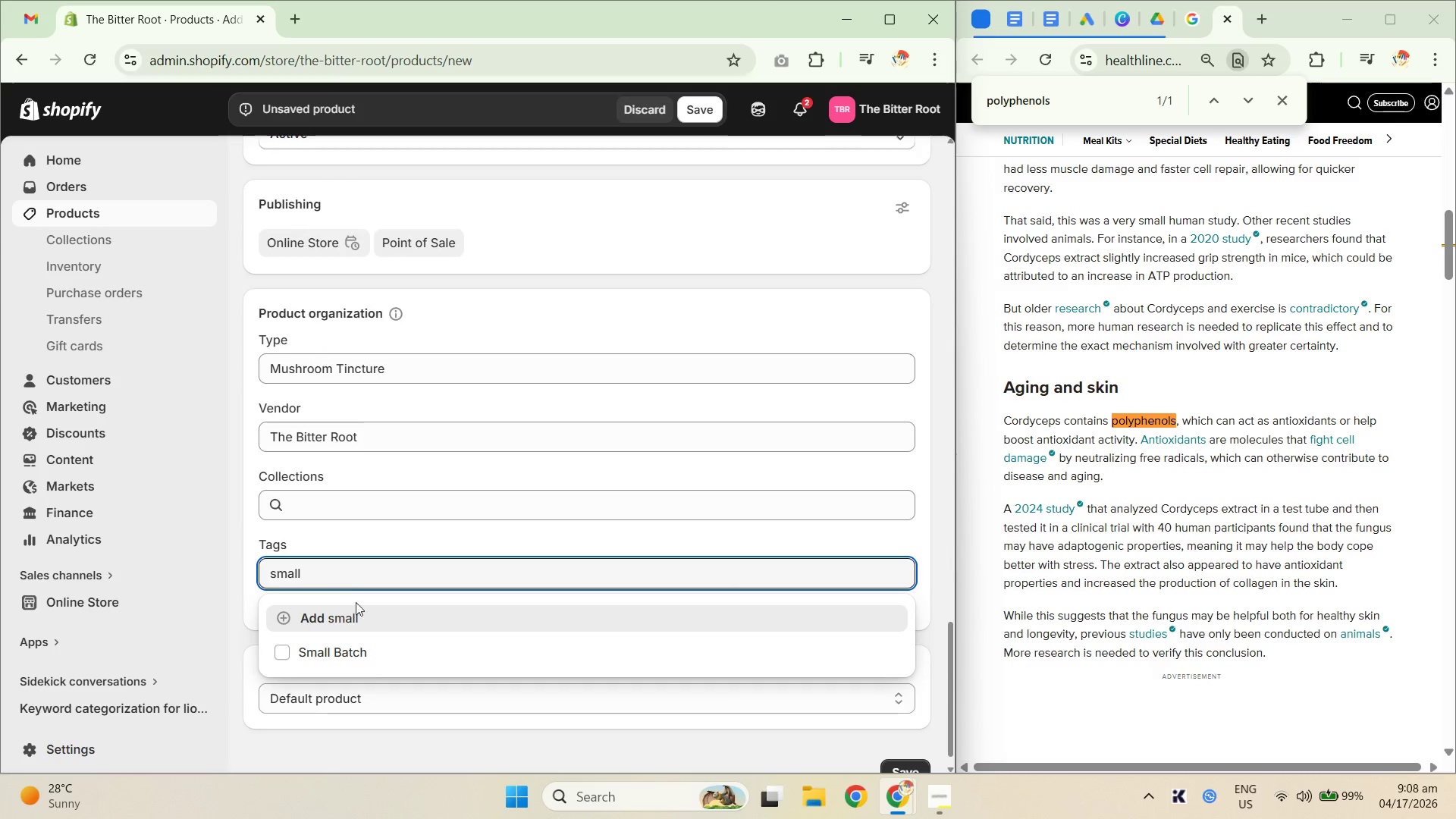 
left_click([370, 661])
 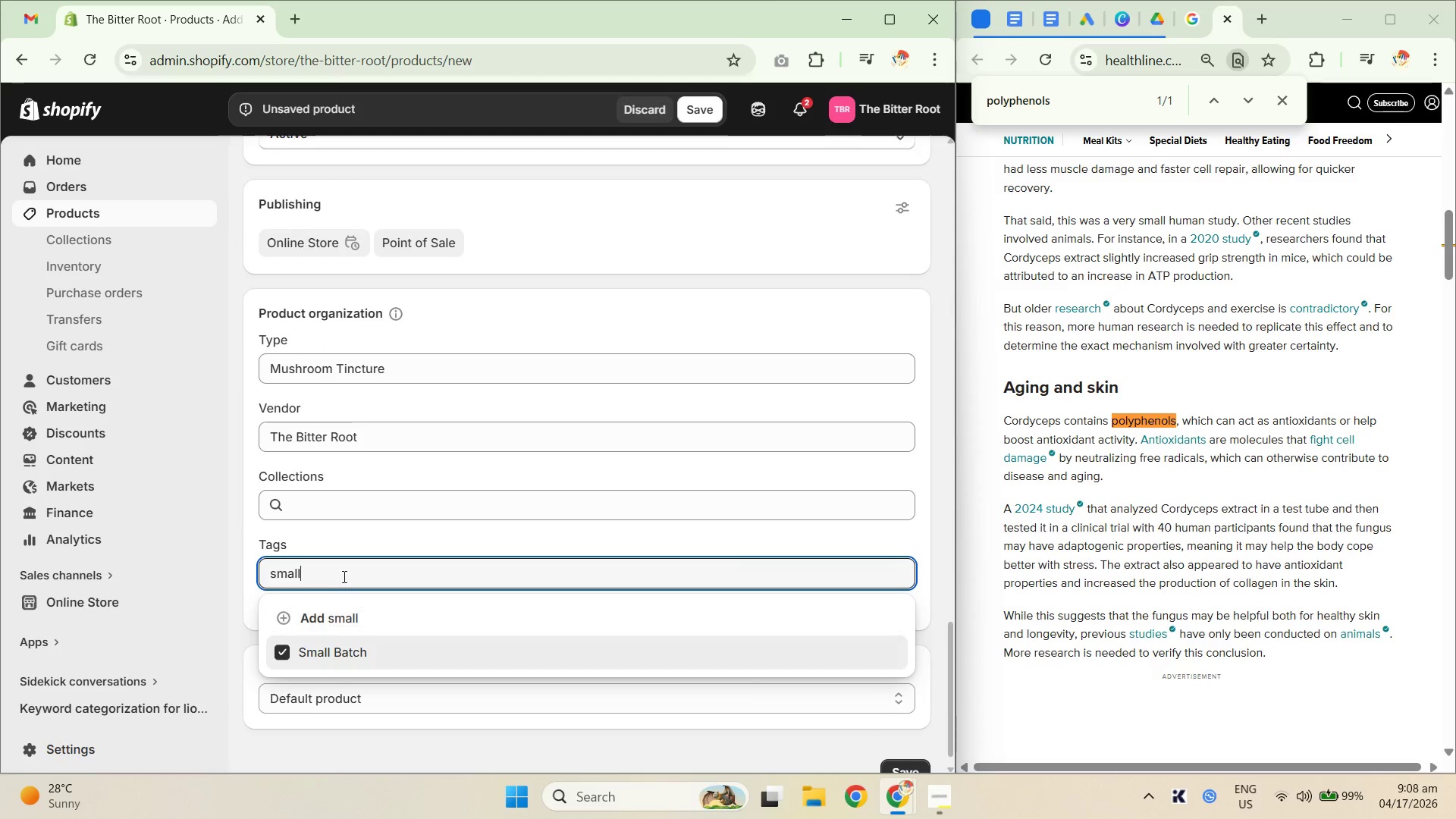 
left_click_drag(start_coordinate=[343, 575], to_coordinate=[250, 558])
 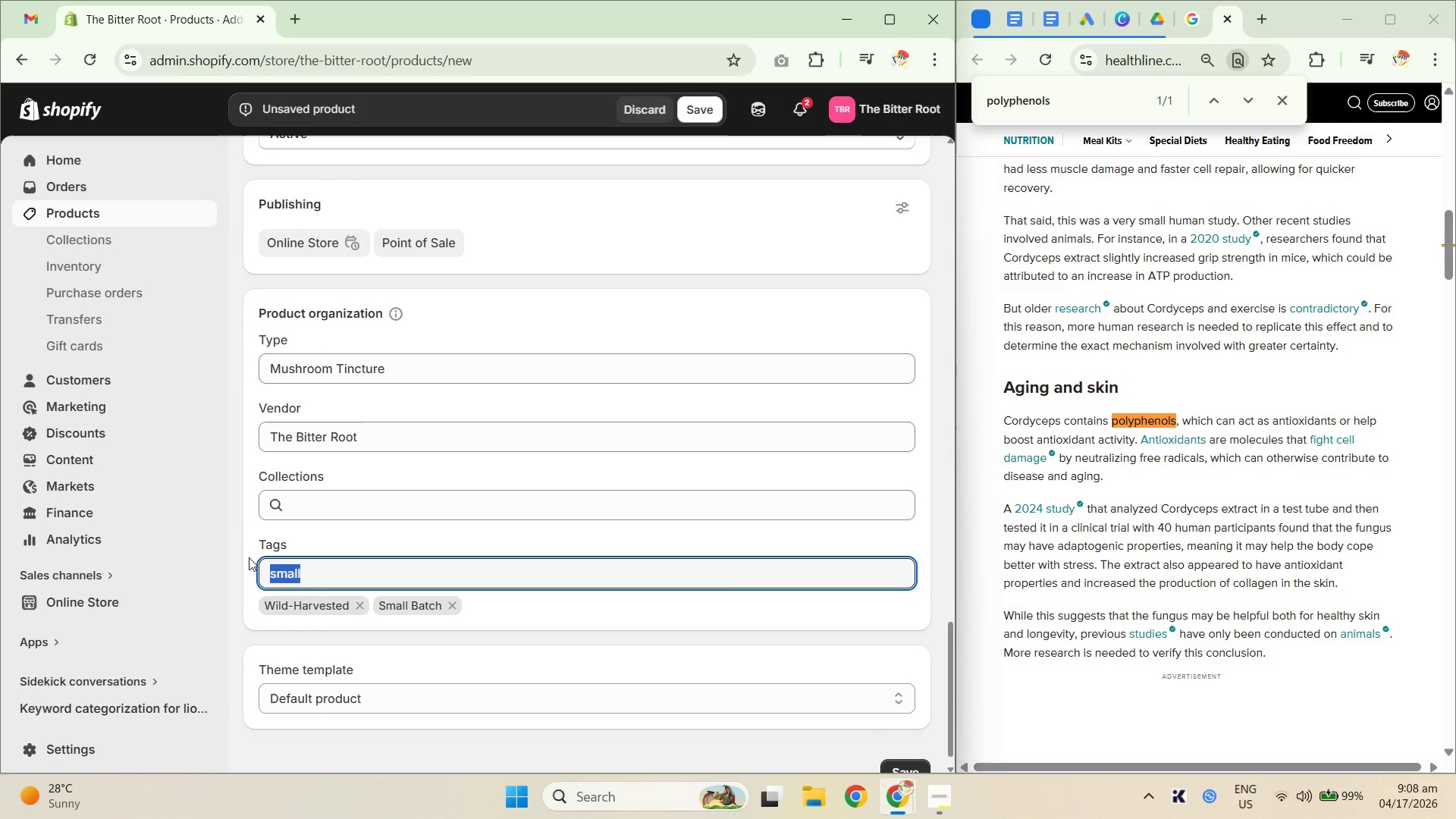 
type(tinc)
 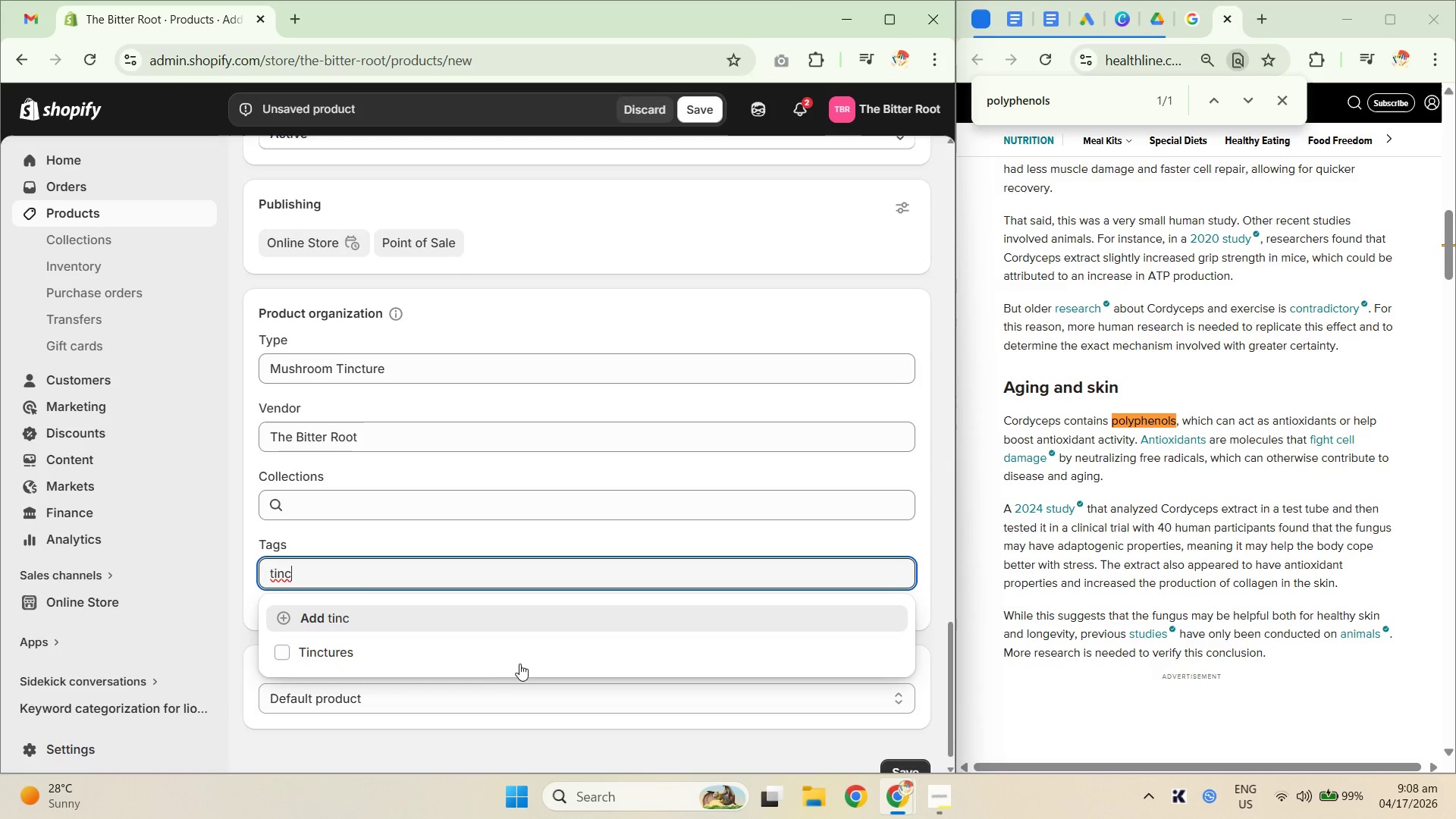 
left_click([412, 646])
 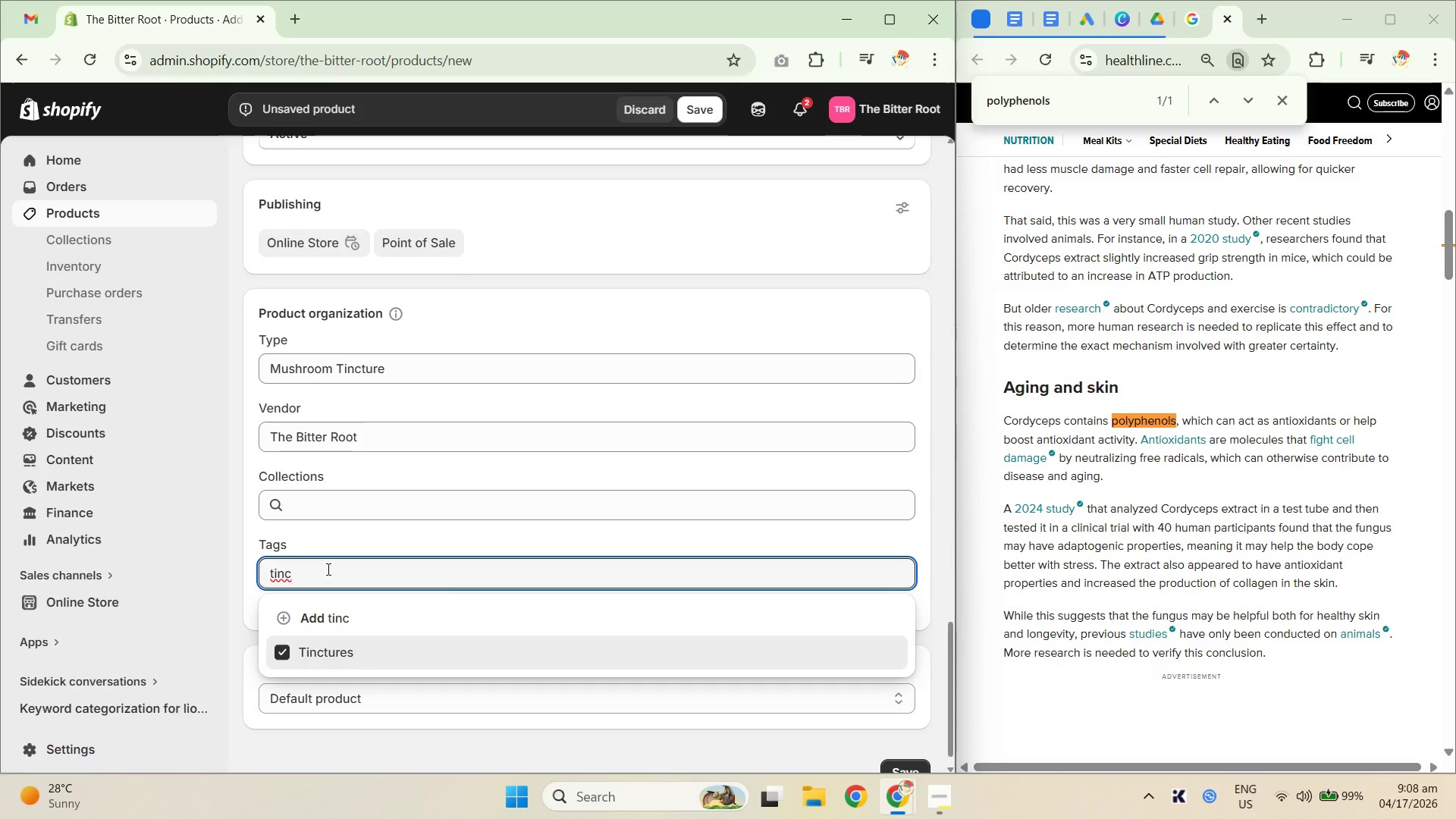 
left_click_drag(start_coordinate=[329, 570], to_coordinate=[249, 564])
 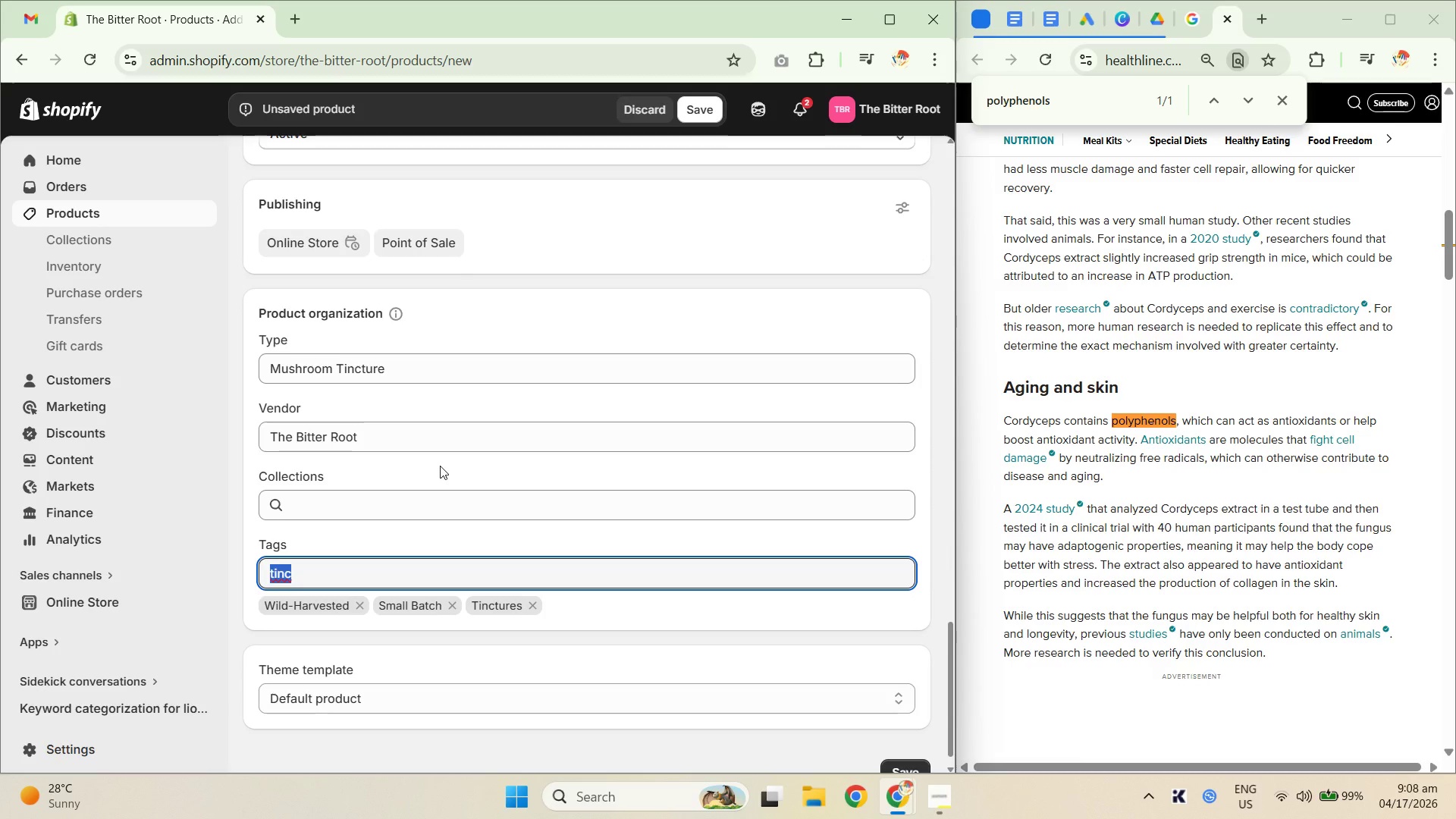 
type(crody)
key(Backspace)
key(Backspace)
key(Backspace)
key(Backspace)
key(Backspace)
type(cordy)
 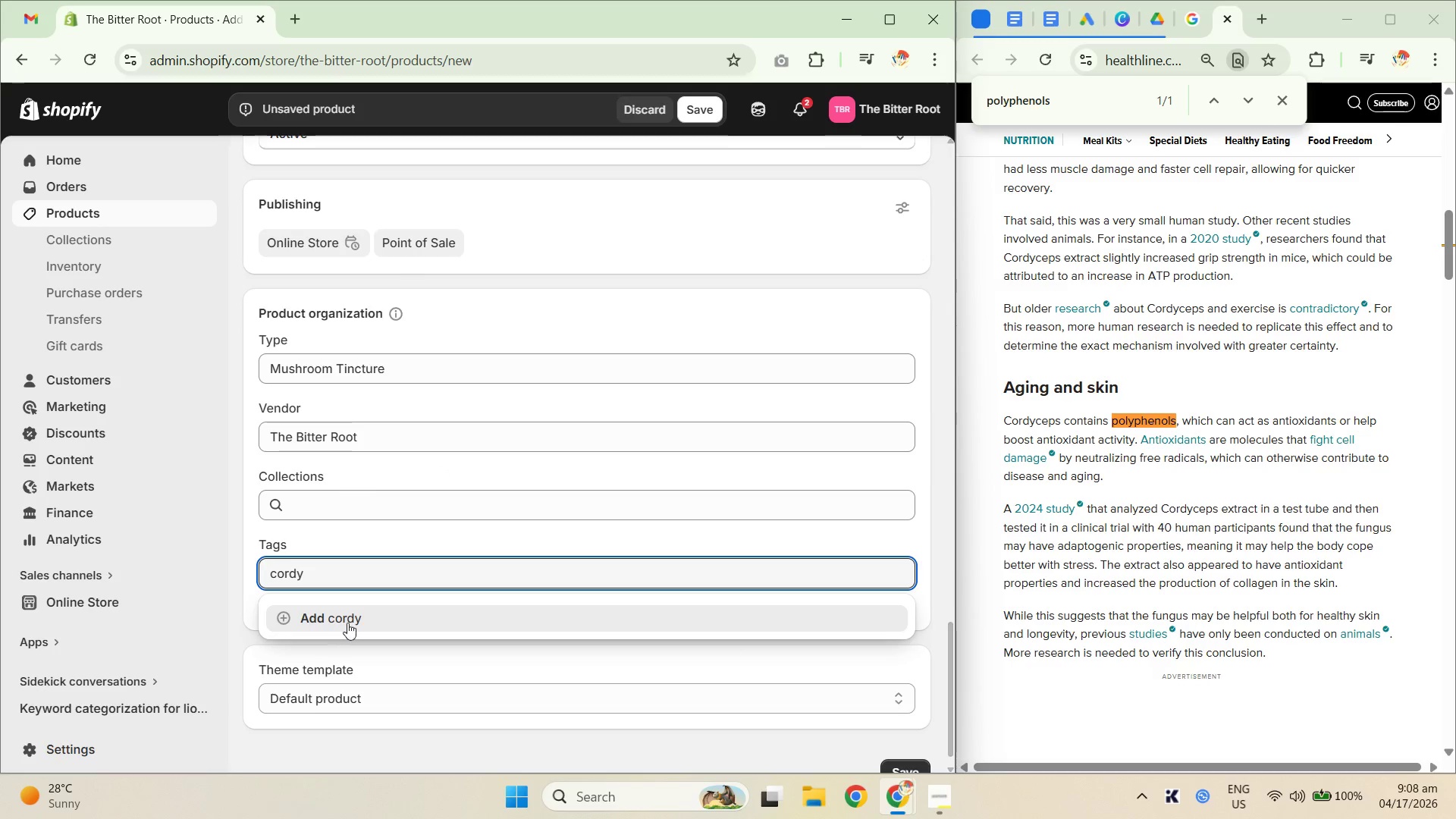 
key(Control+A)
 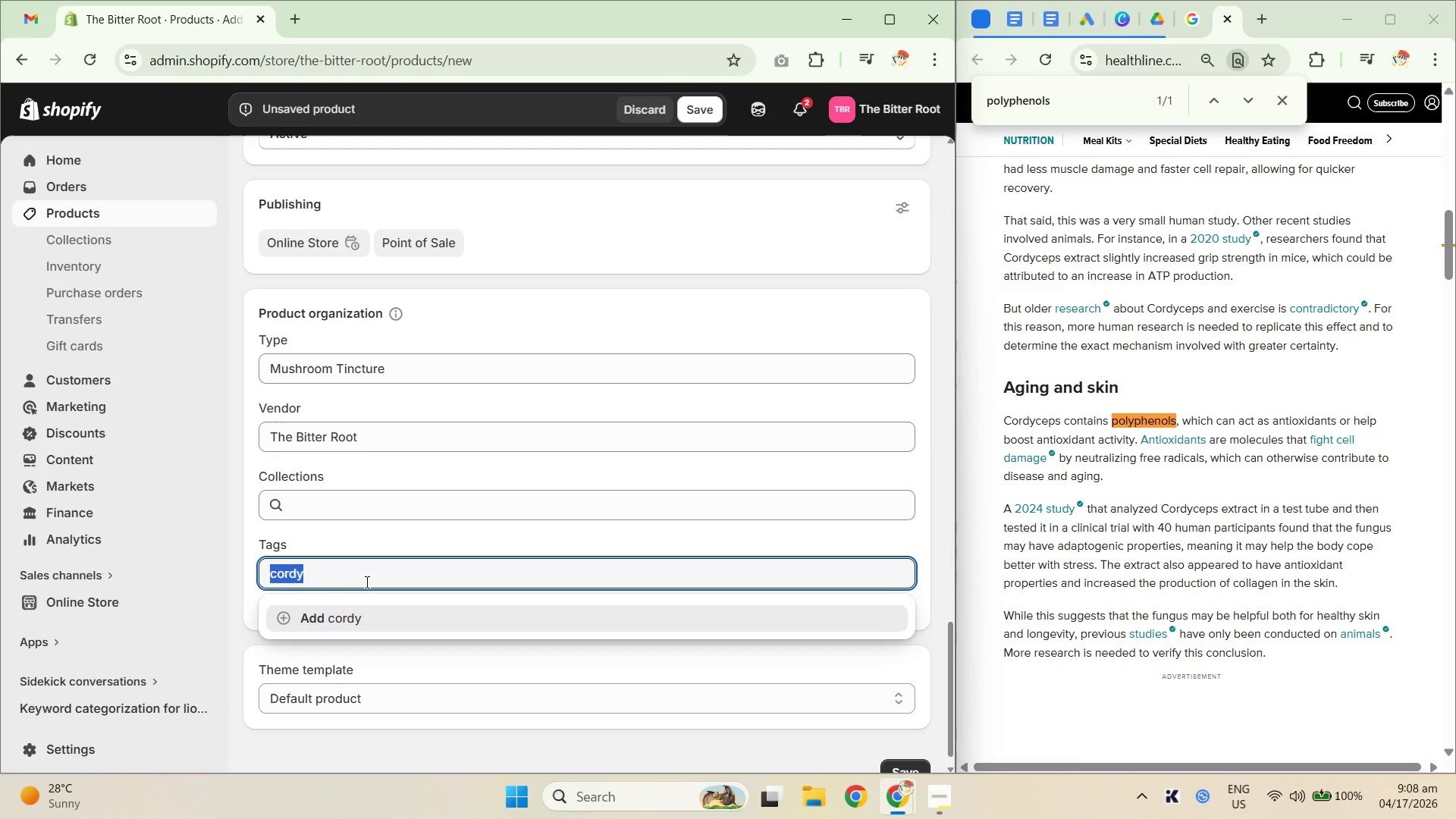 
type(Cordyceps)
 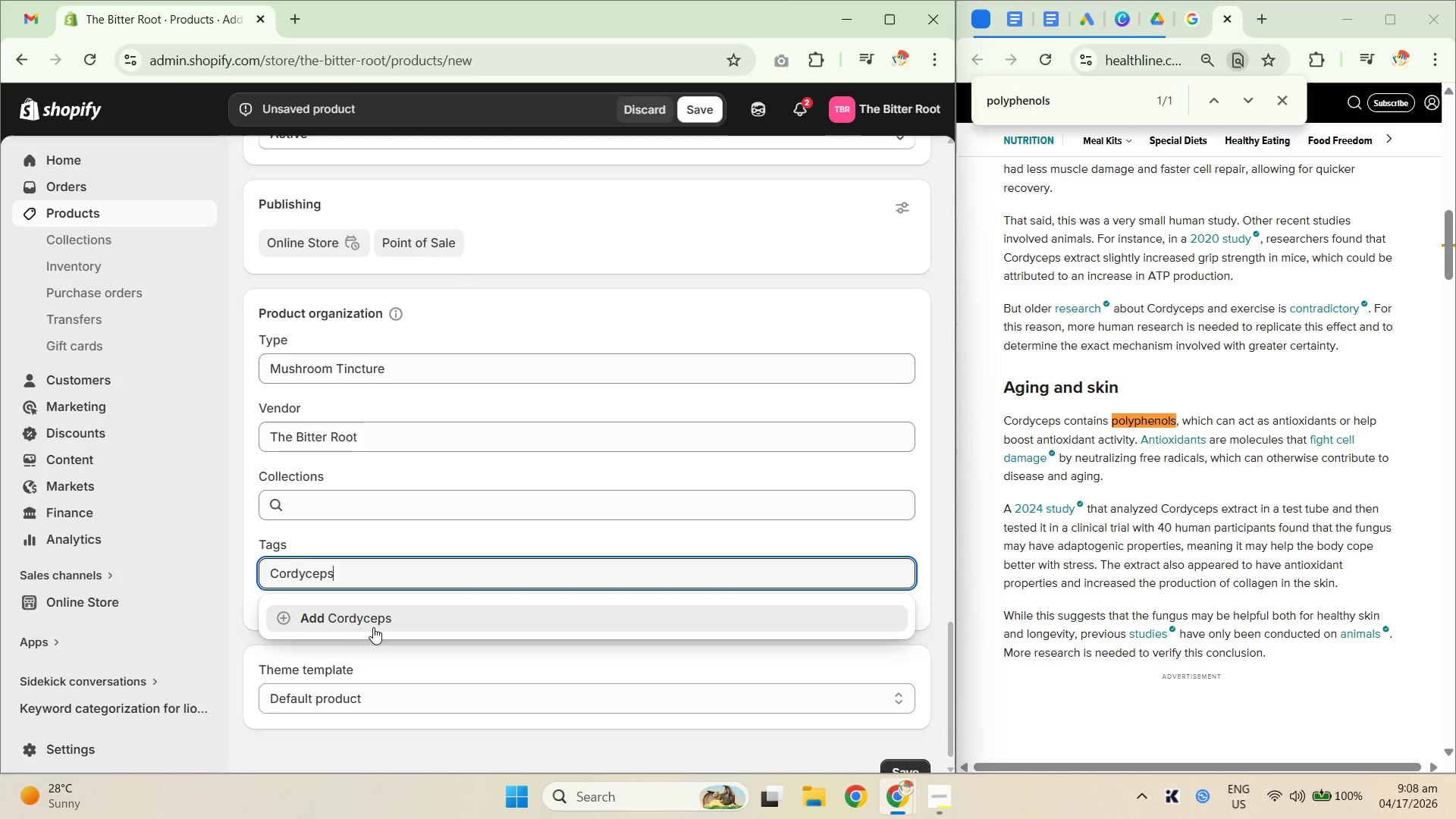 
left_click([375, 617])
 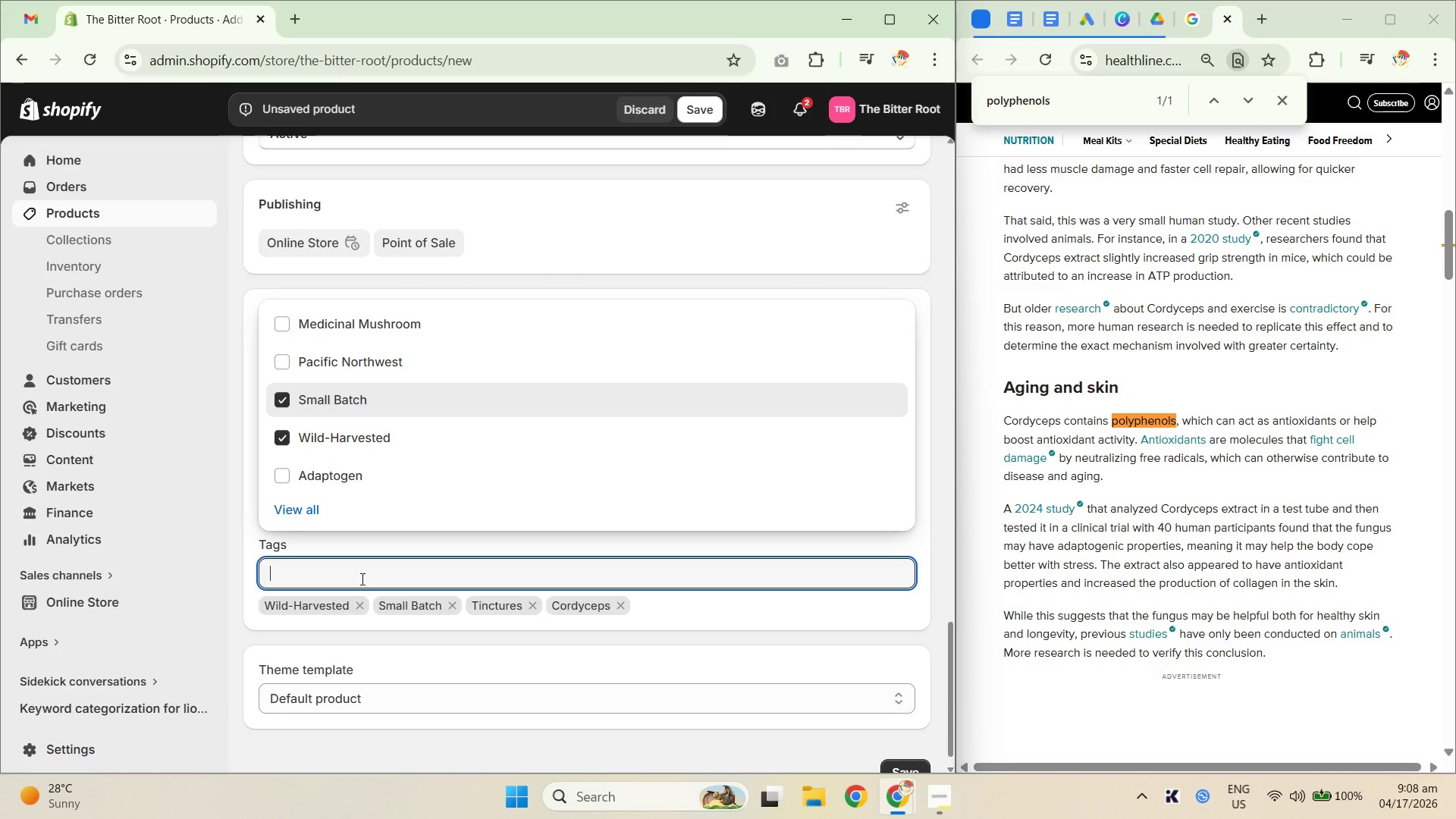 
left_click([361, 573])
 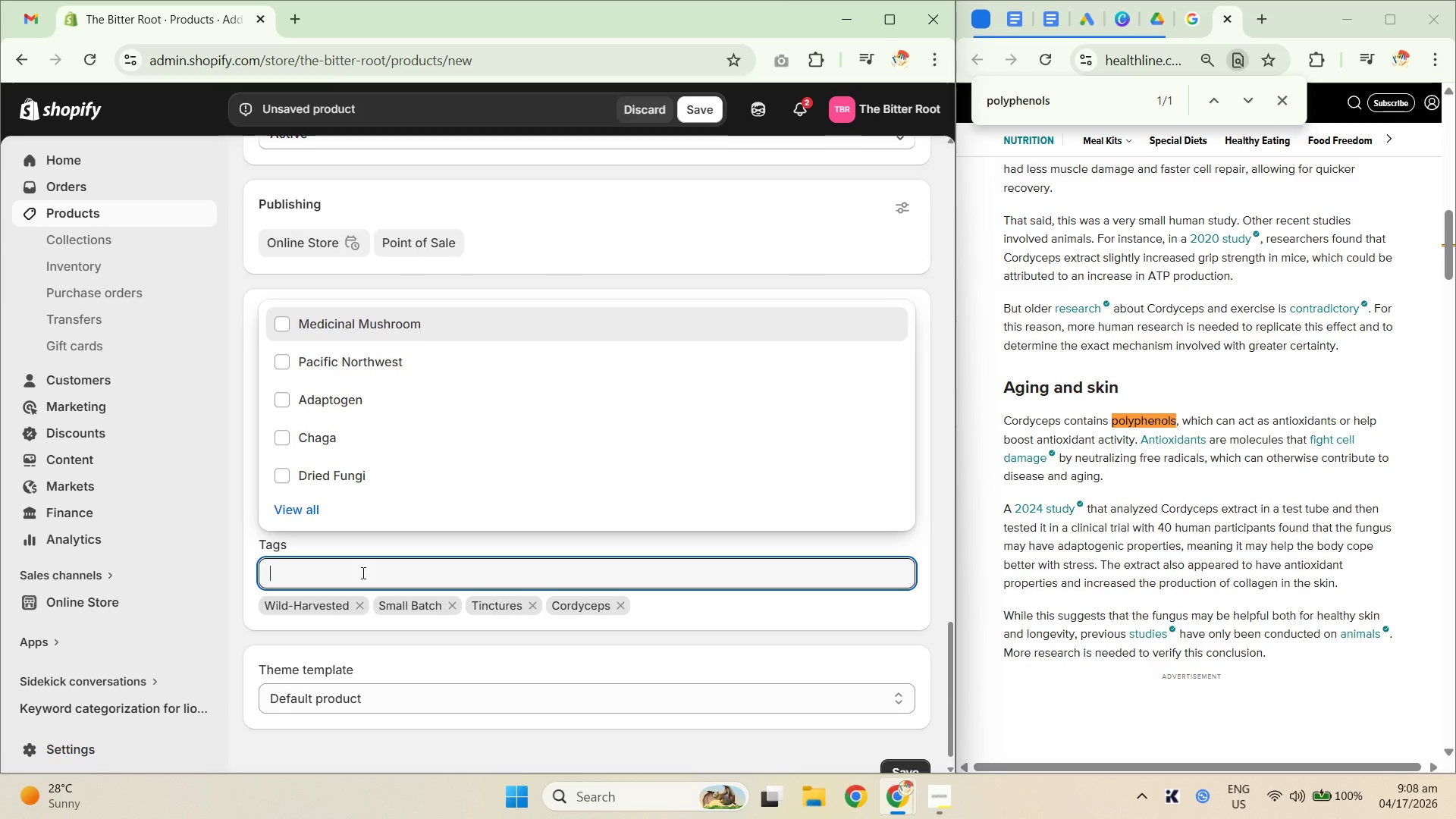 
type(Mediic)
key(Backspace)
key(Backspace)
type(ci)
 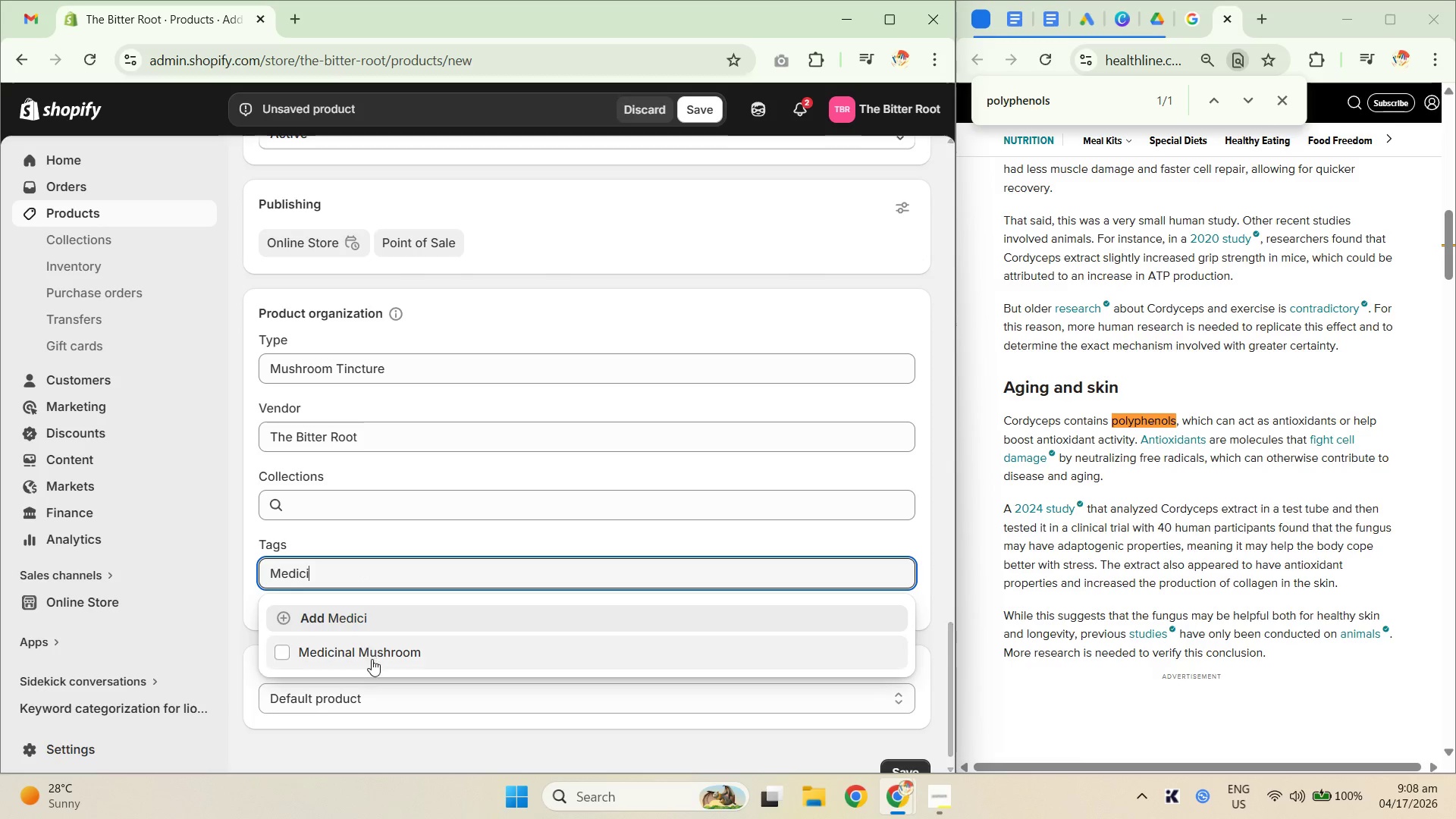 
left_click([367, 657])
 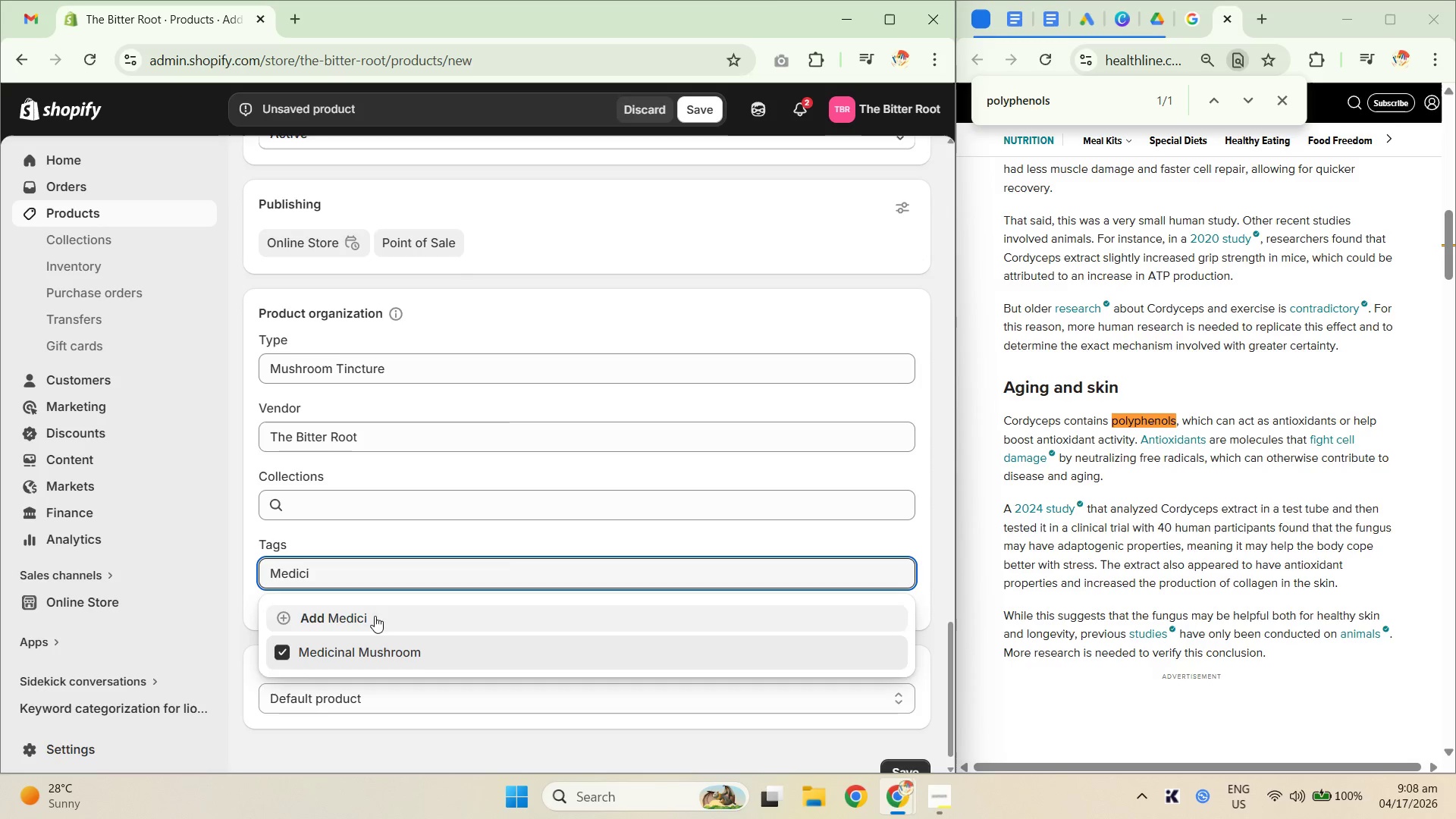 
left_click_drag(start_coordinate=[384, 582], to_coordinate=[241, 551])
 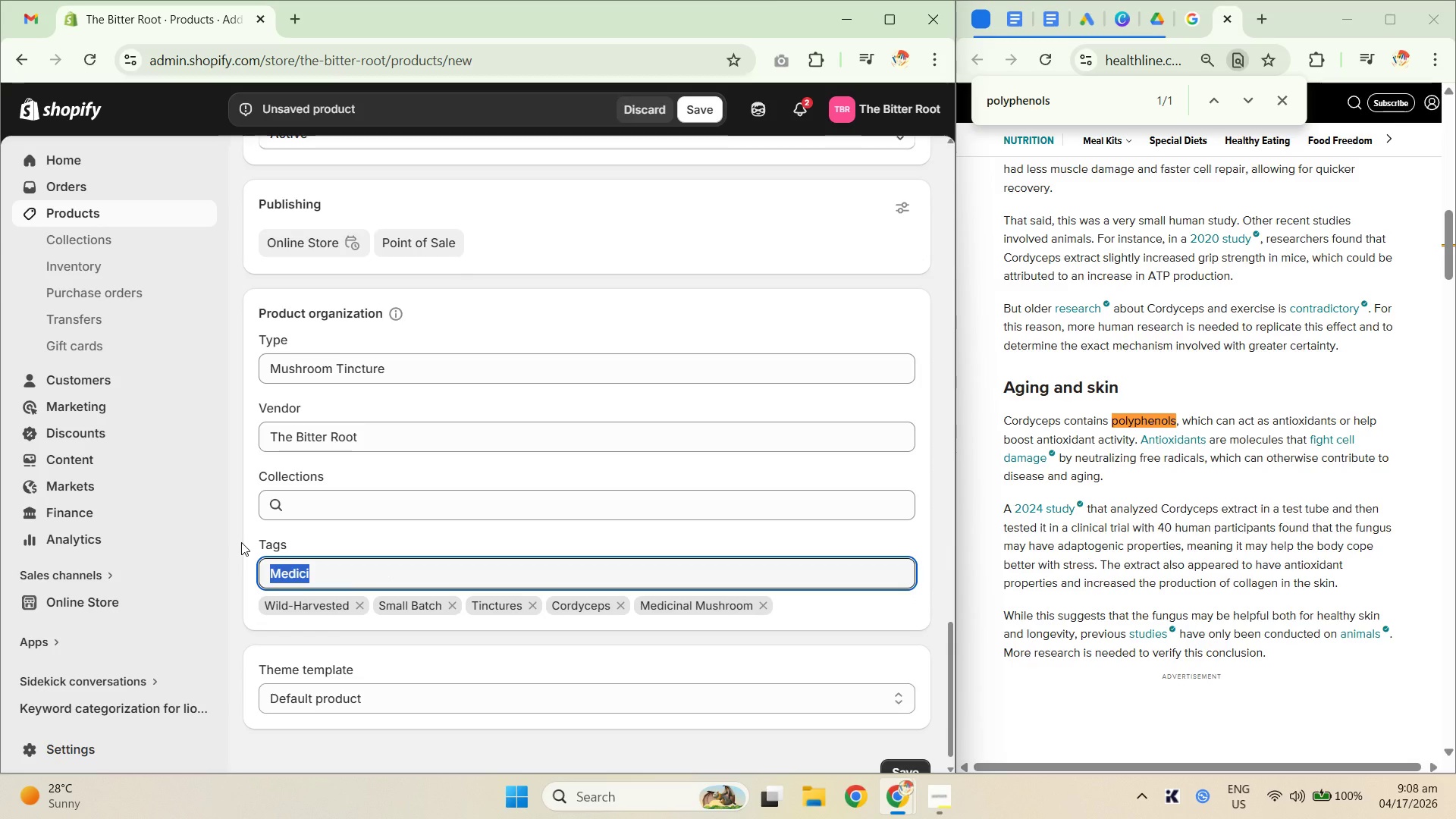 
type(pacifi)
 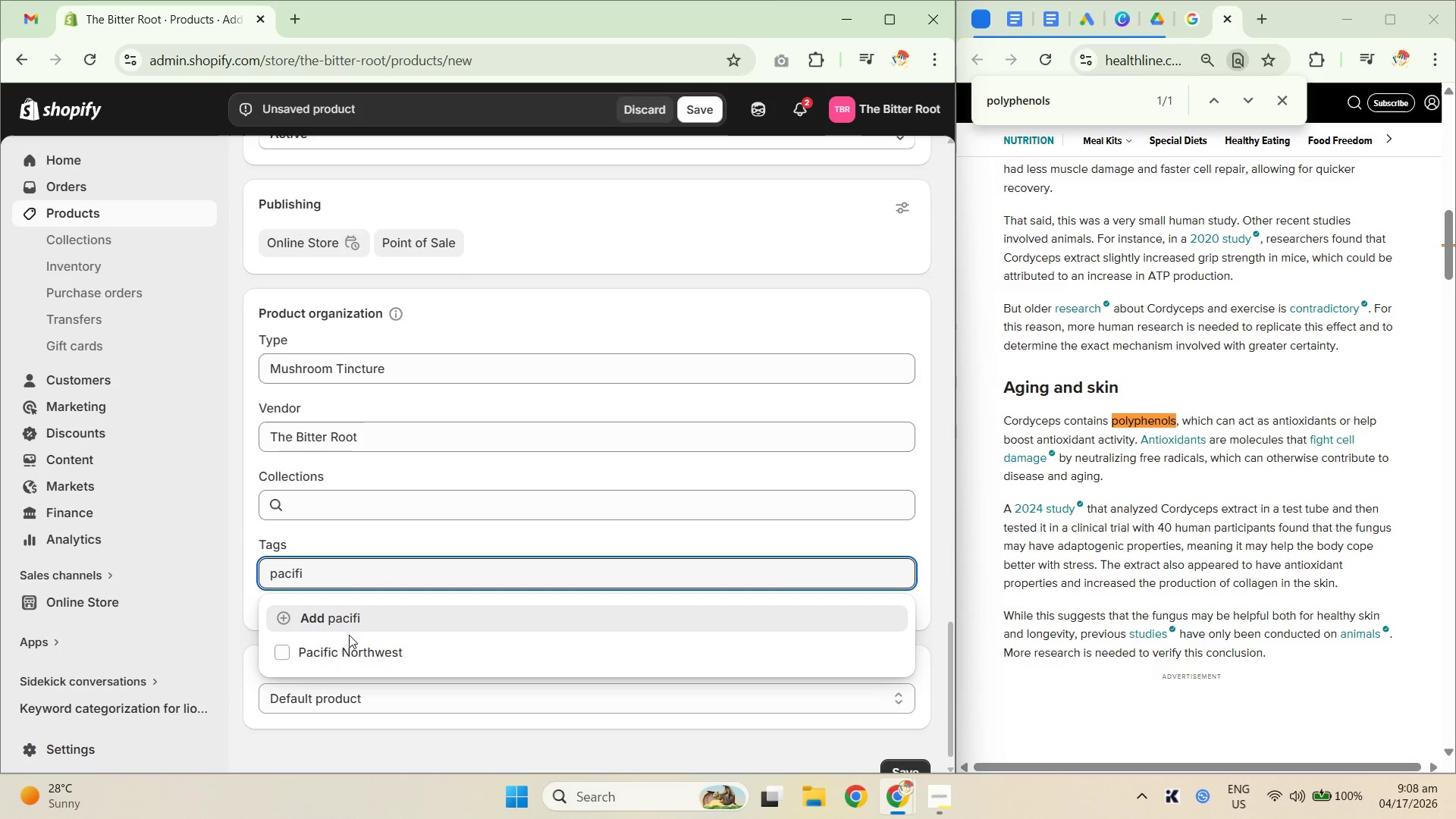 
left_click([362, 659])
 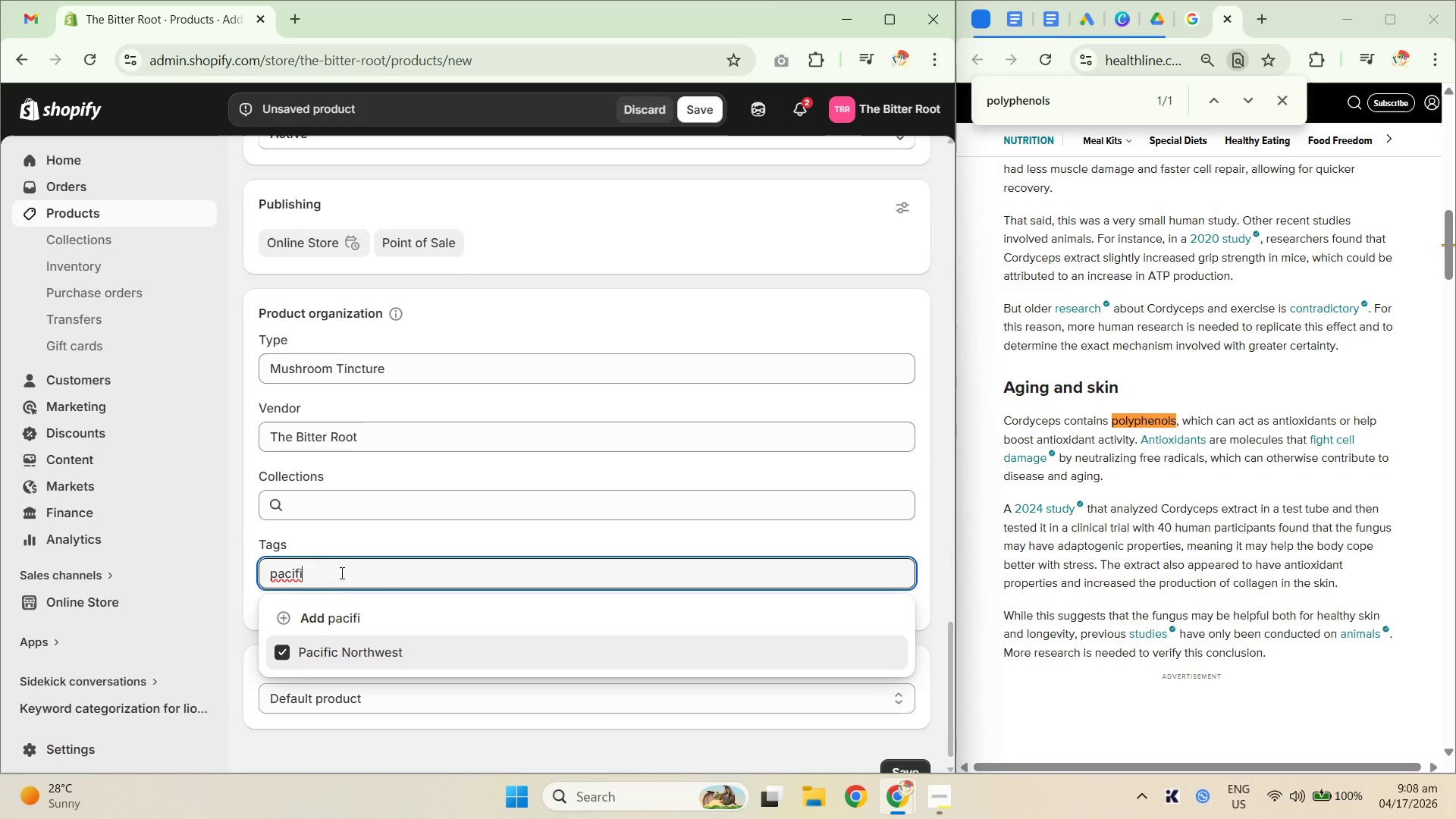 
left_click_drag(start_coordinate=[343, 570], to_coordinate=[273, 560])
 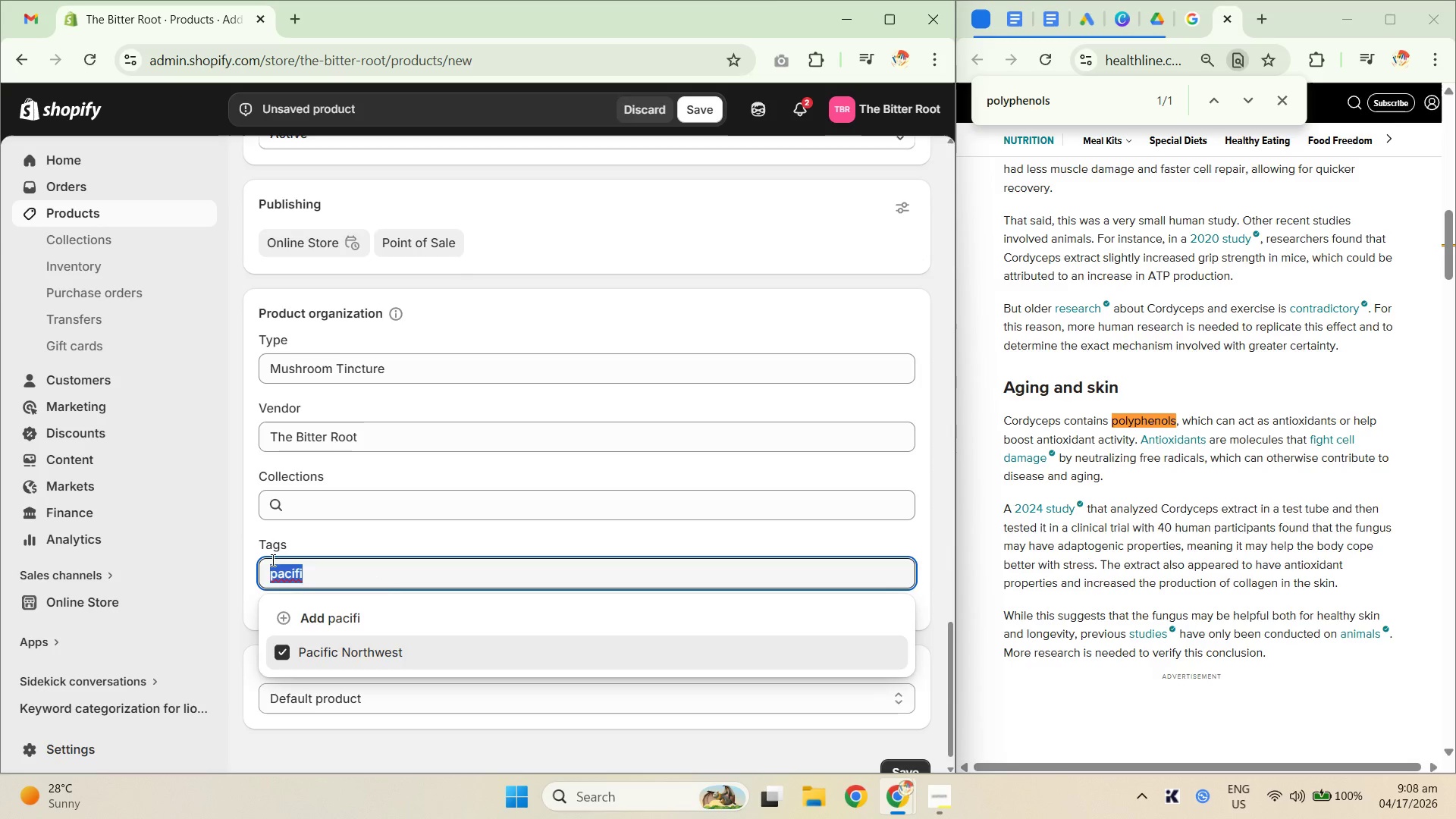 
type(ee)
key(Backspace)
type(nergy)
 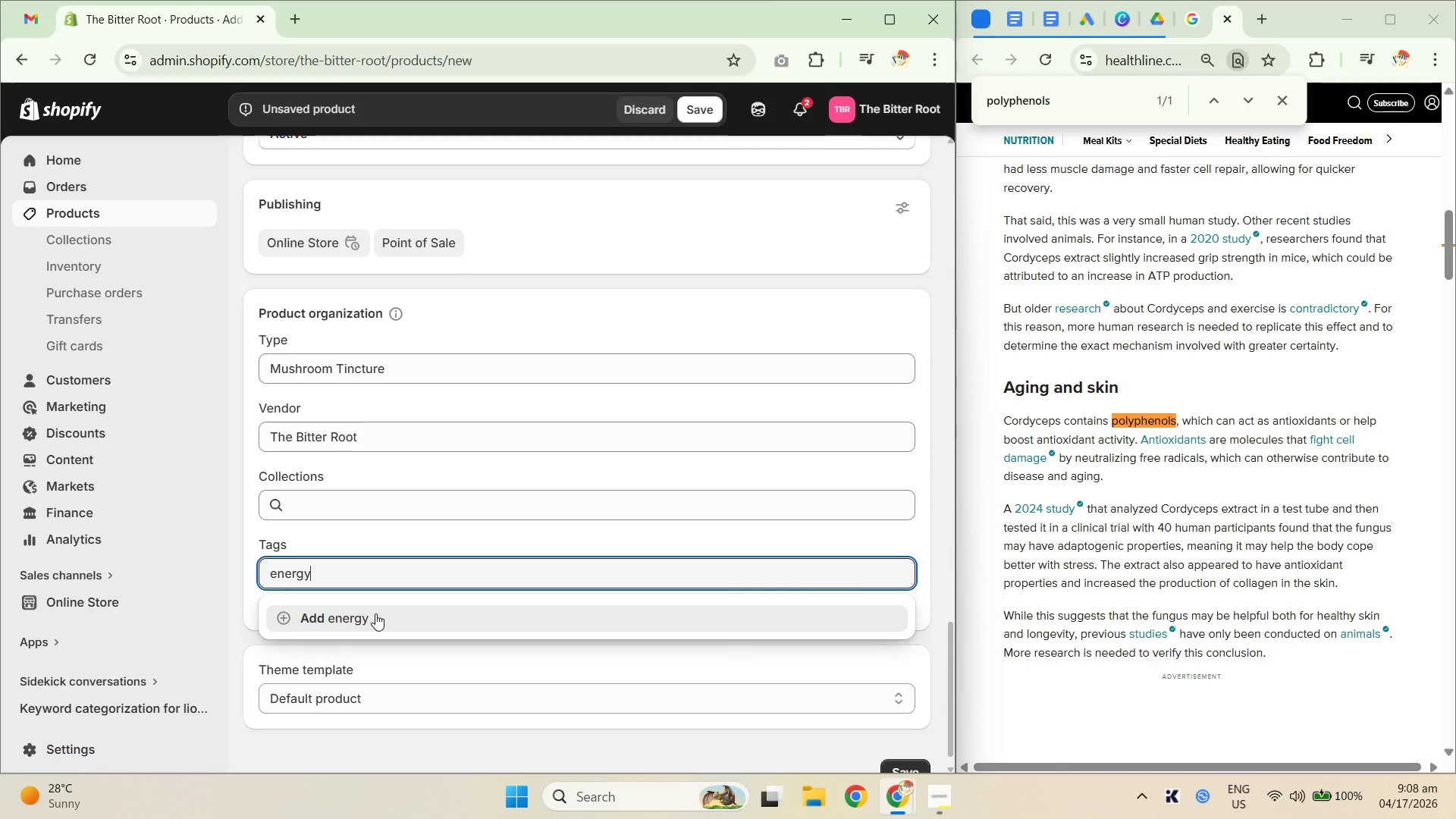 
key(Control+ControlLeft)
 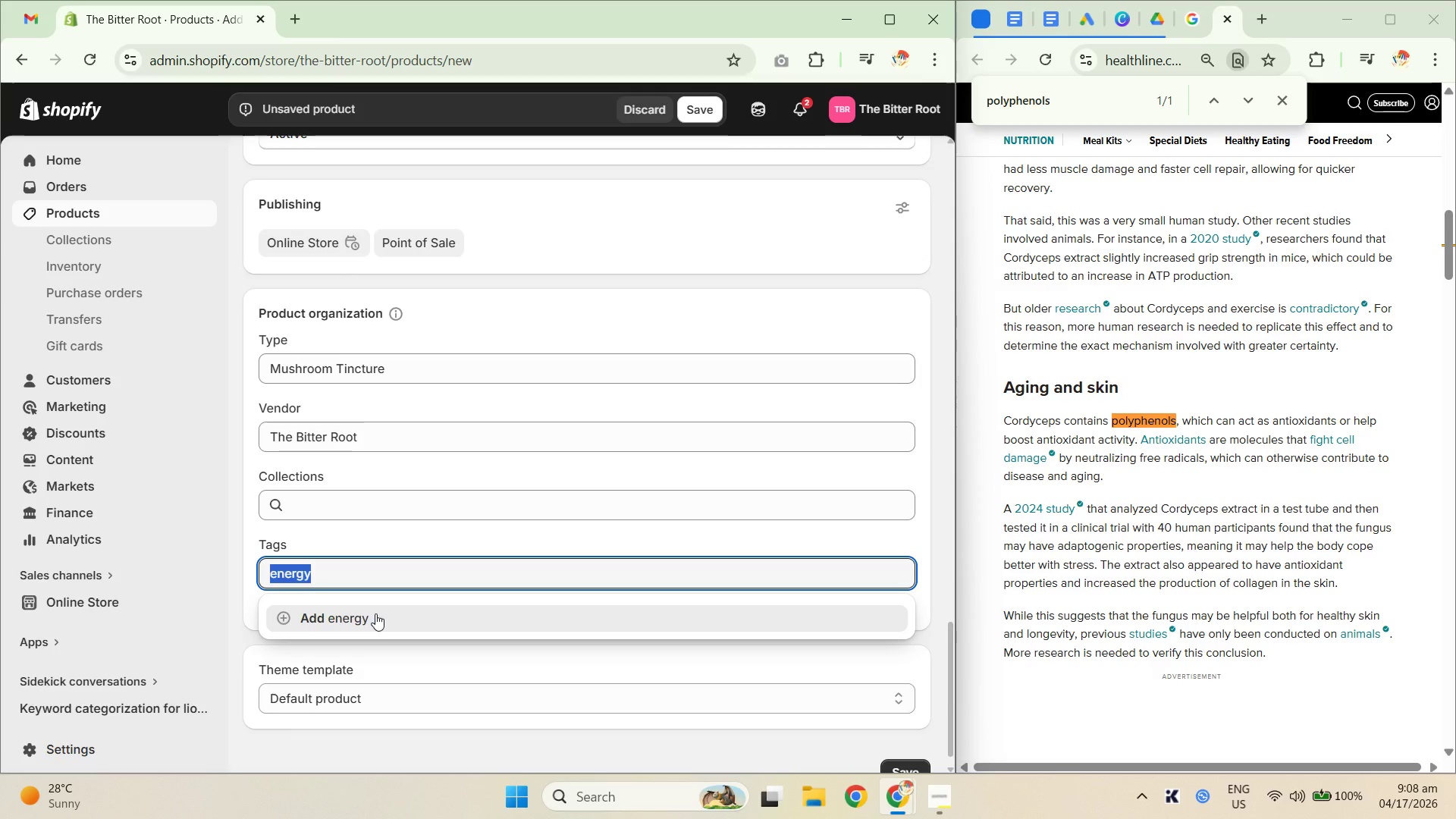 
key(Control+A)
 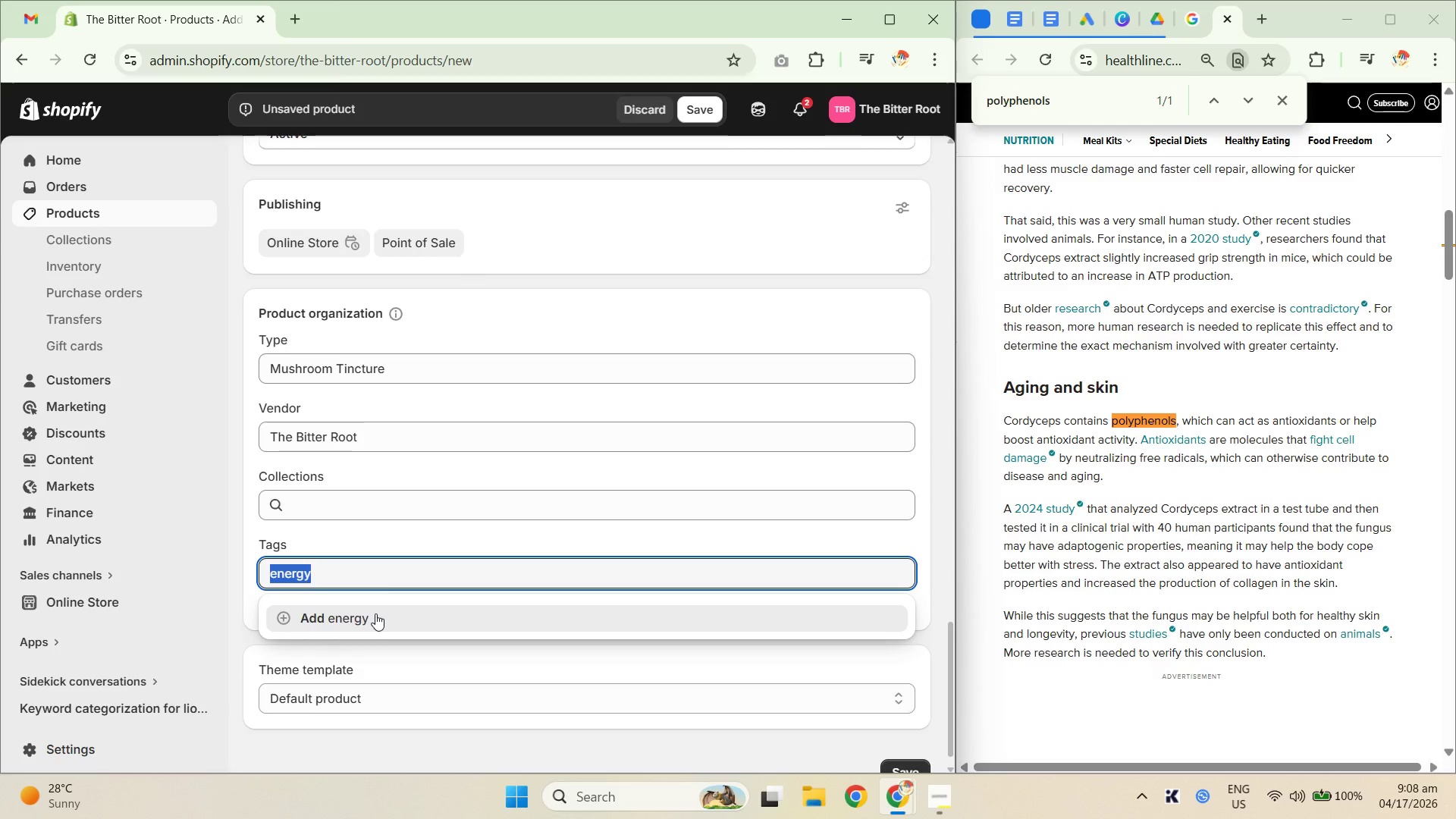 
type(Energy Support)
 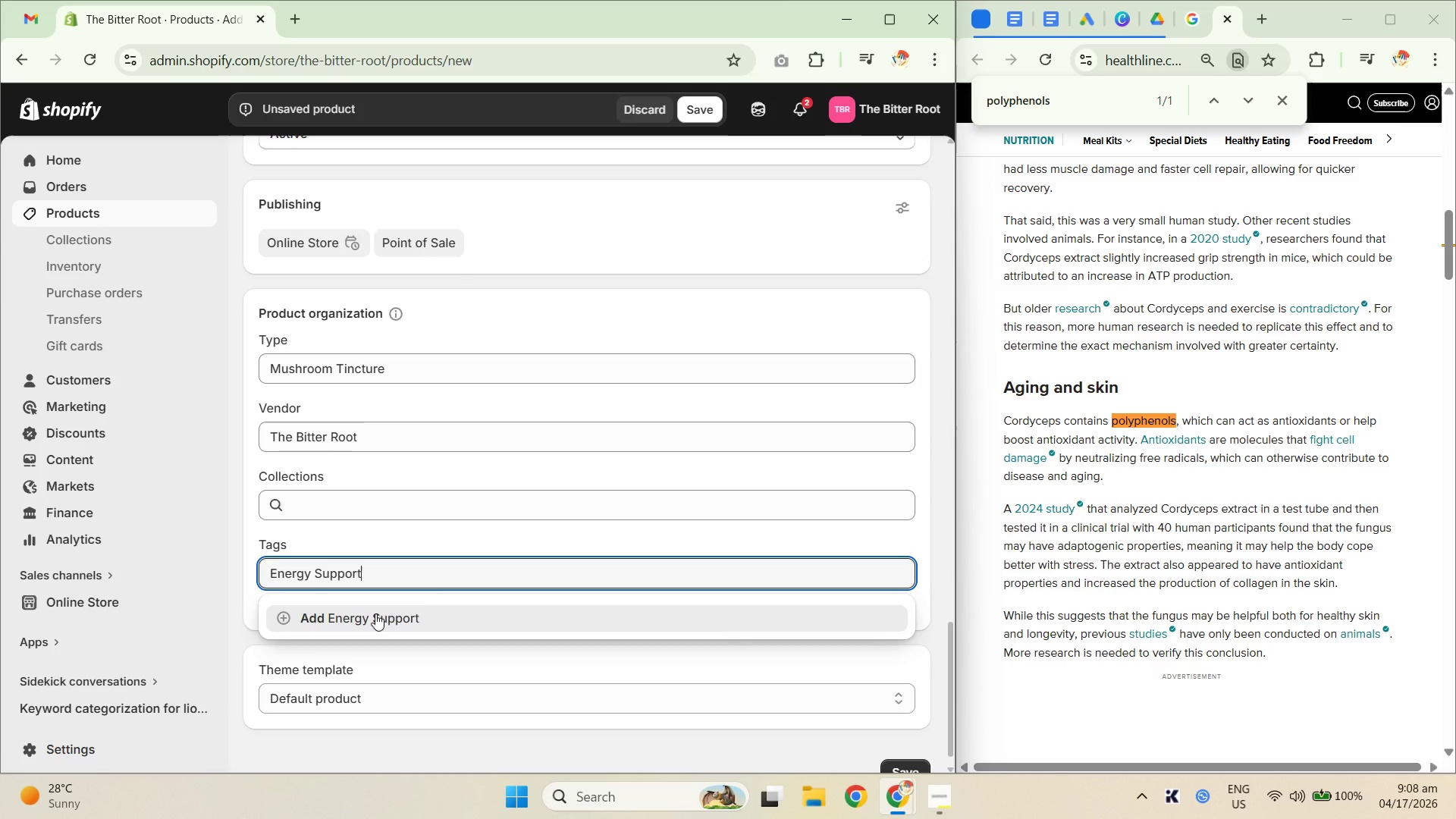 
key(Enter)
 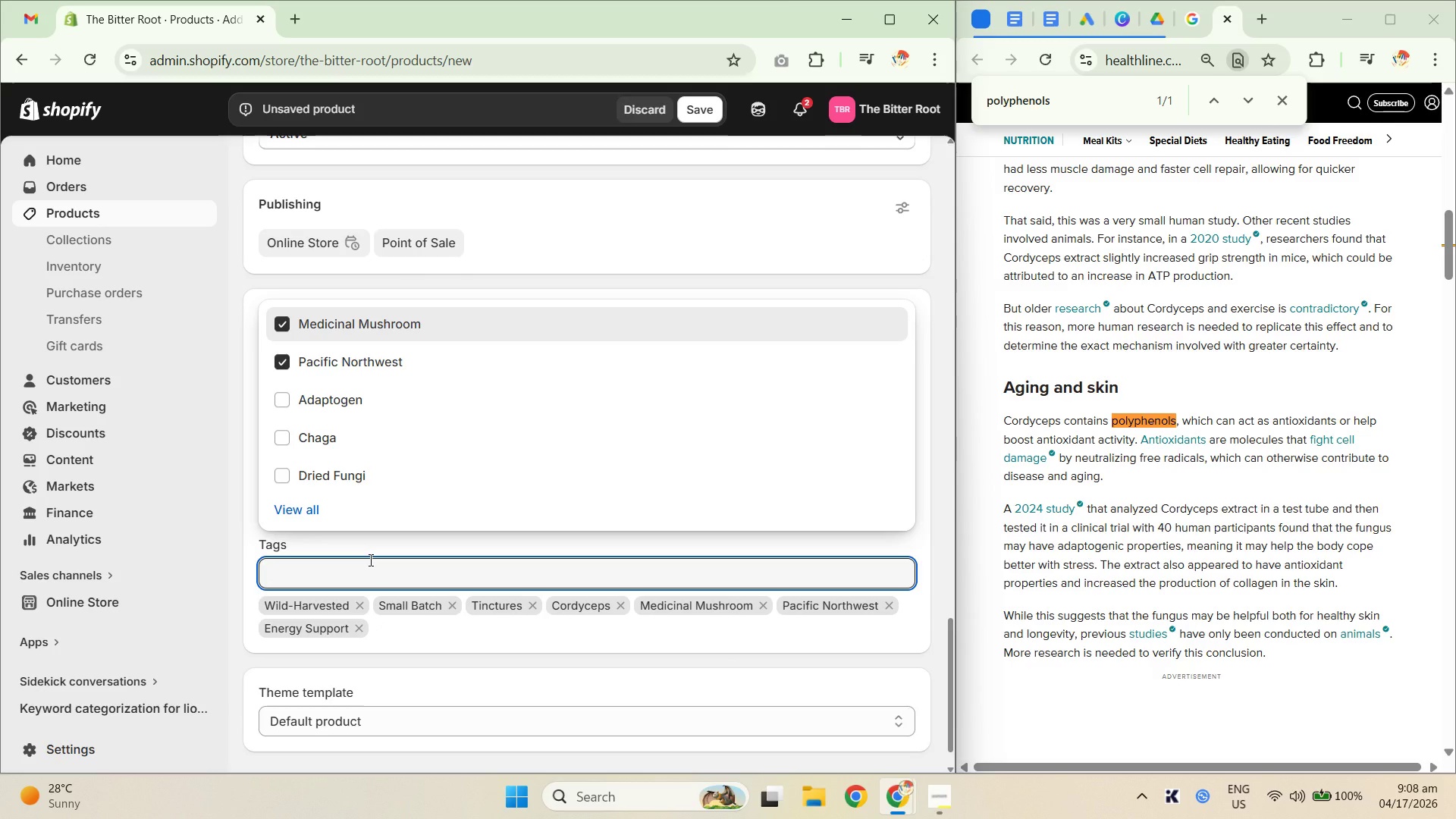 
left_click([369, 563])
 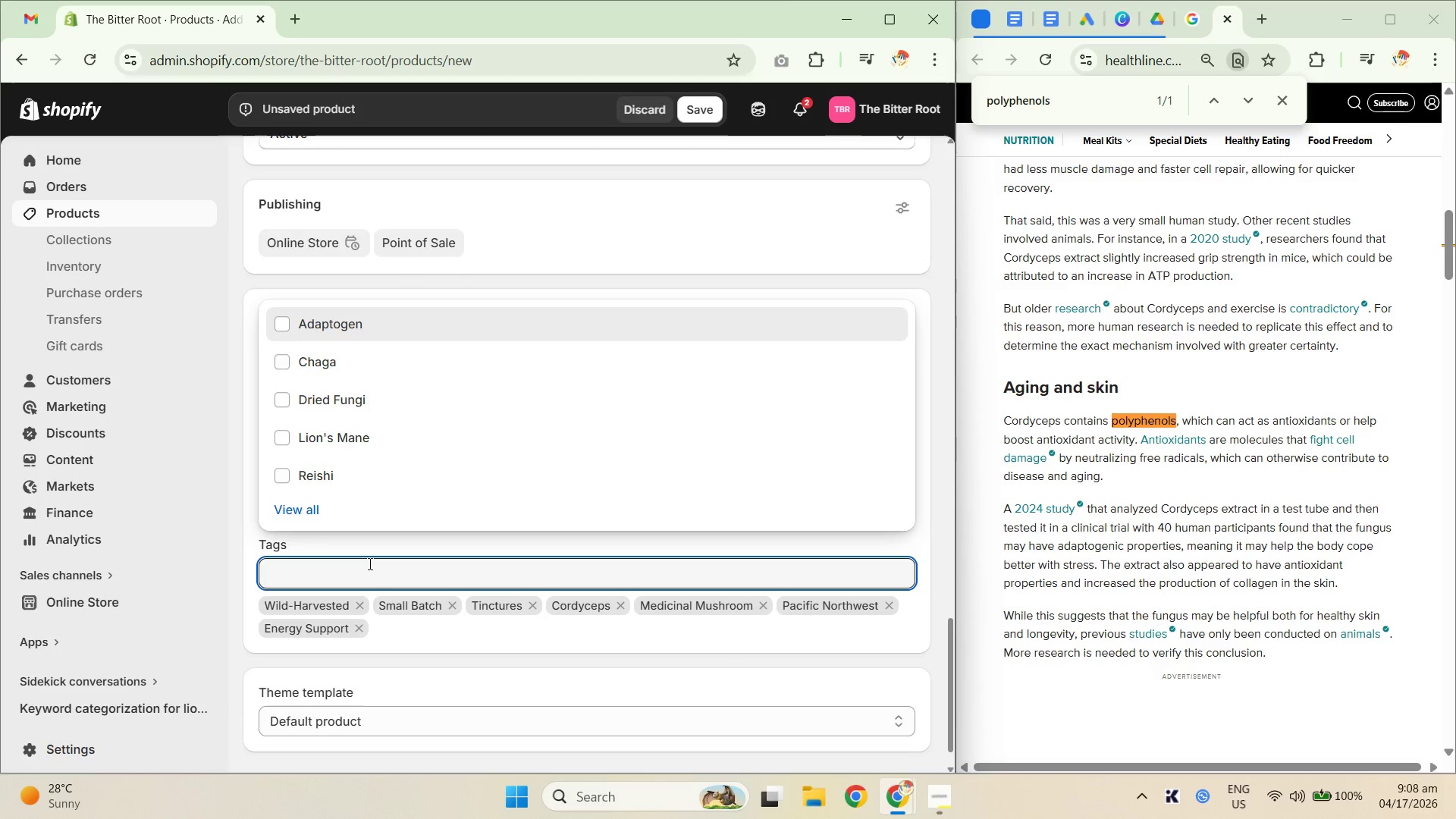 
type(Adap)
 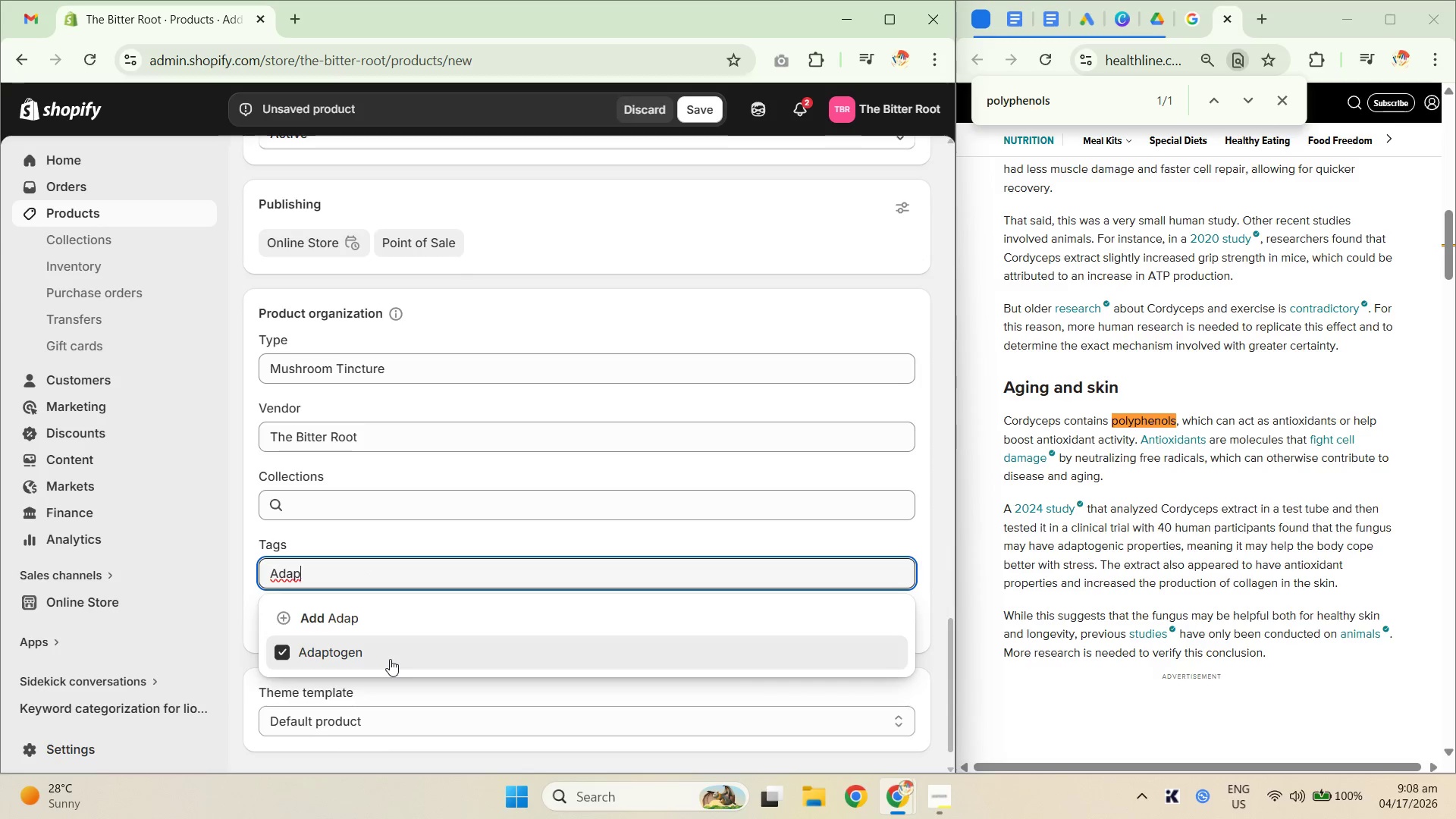 
left_click([224, 649])
 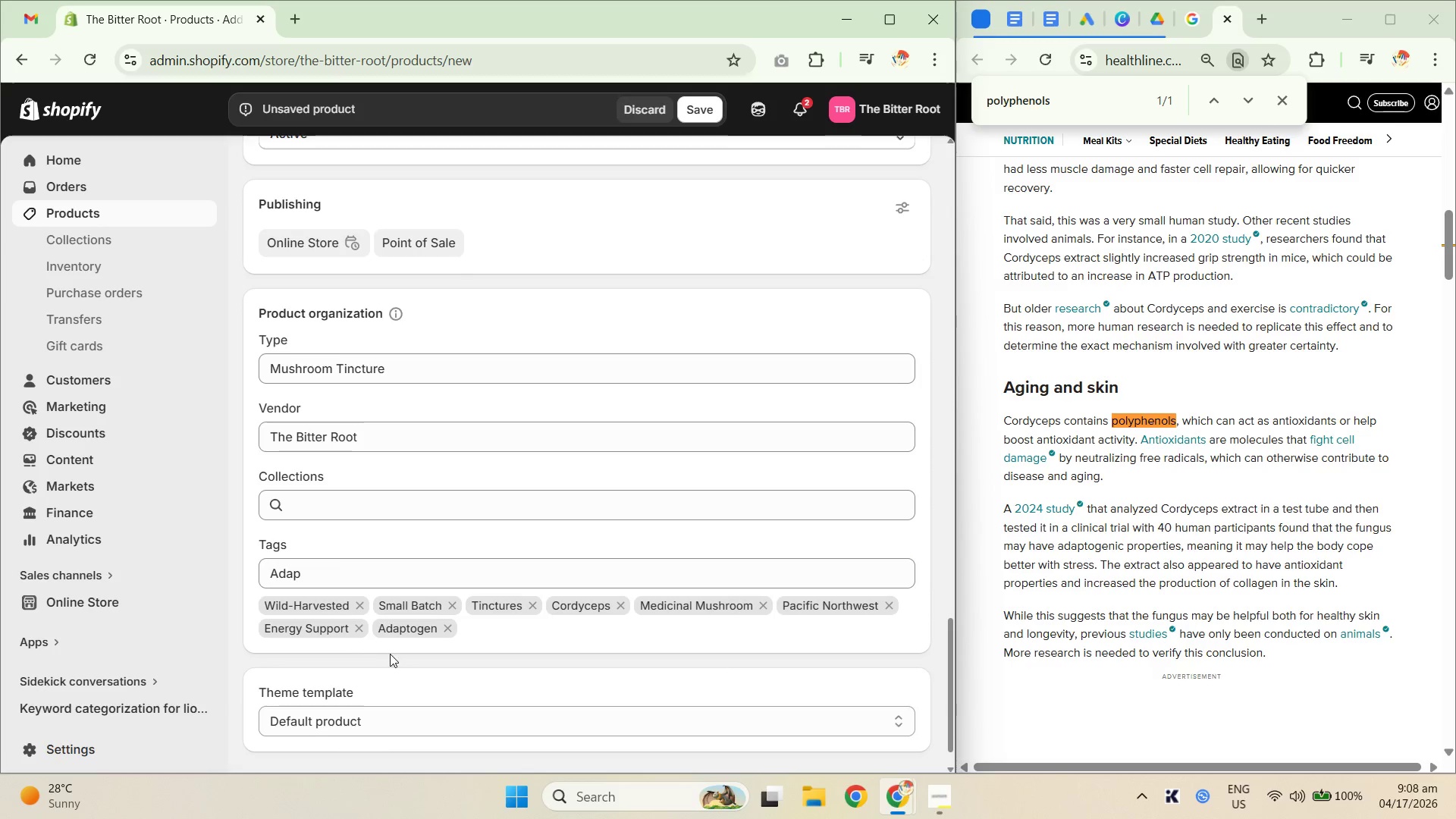 
left_click([329, 582])
 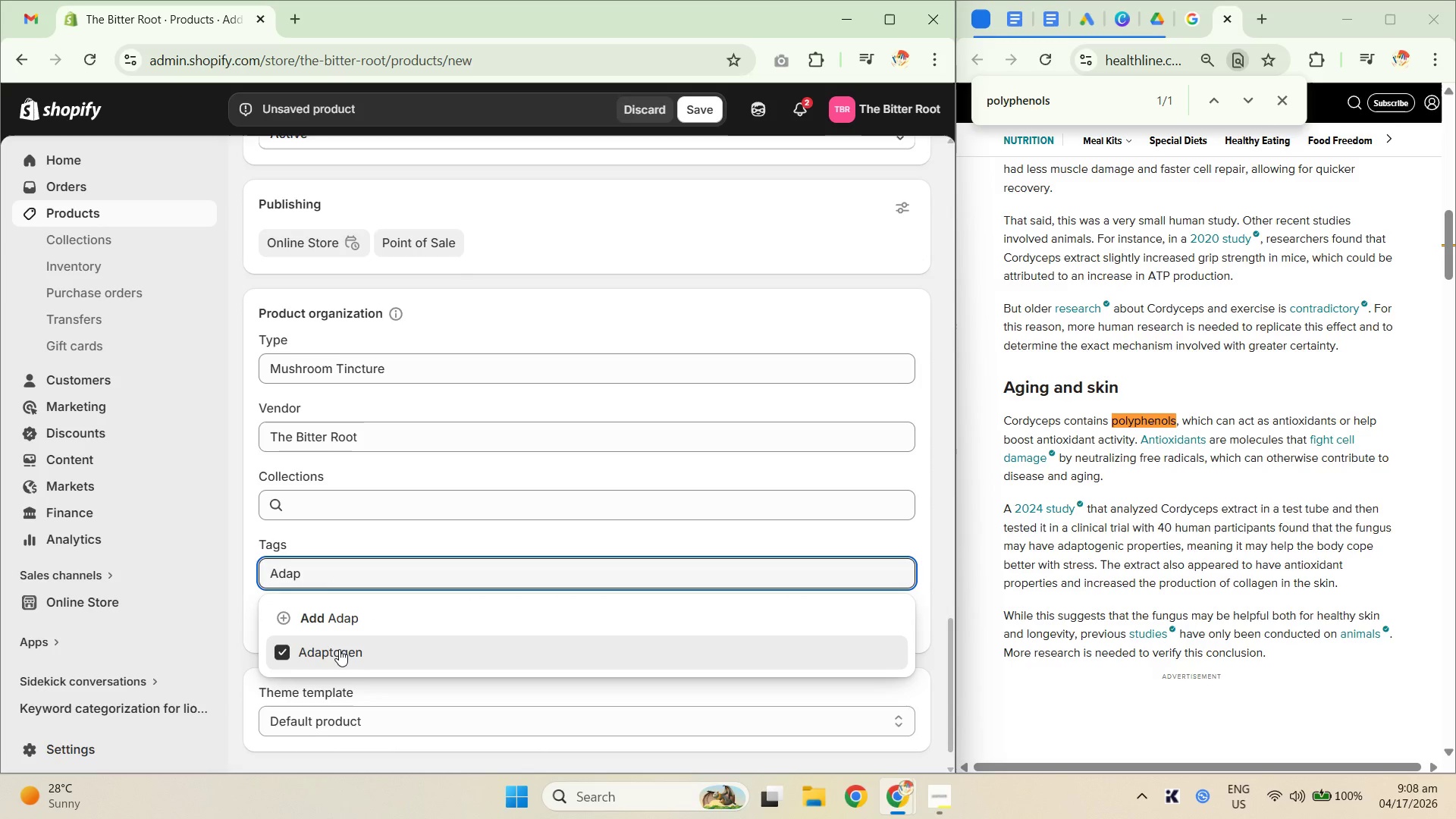 
left_click([339, 656])
 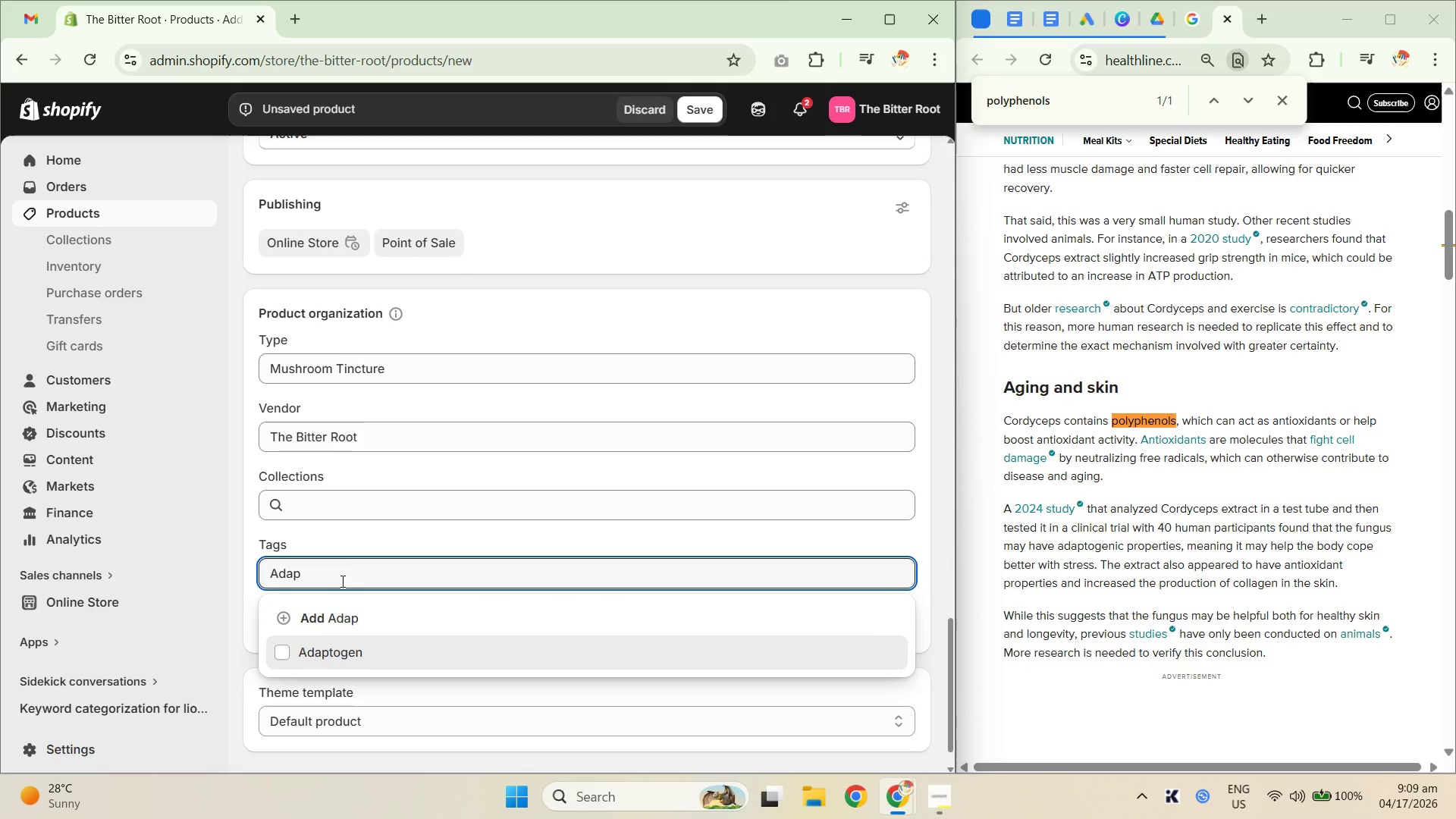 
left_click([322, 659])
 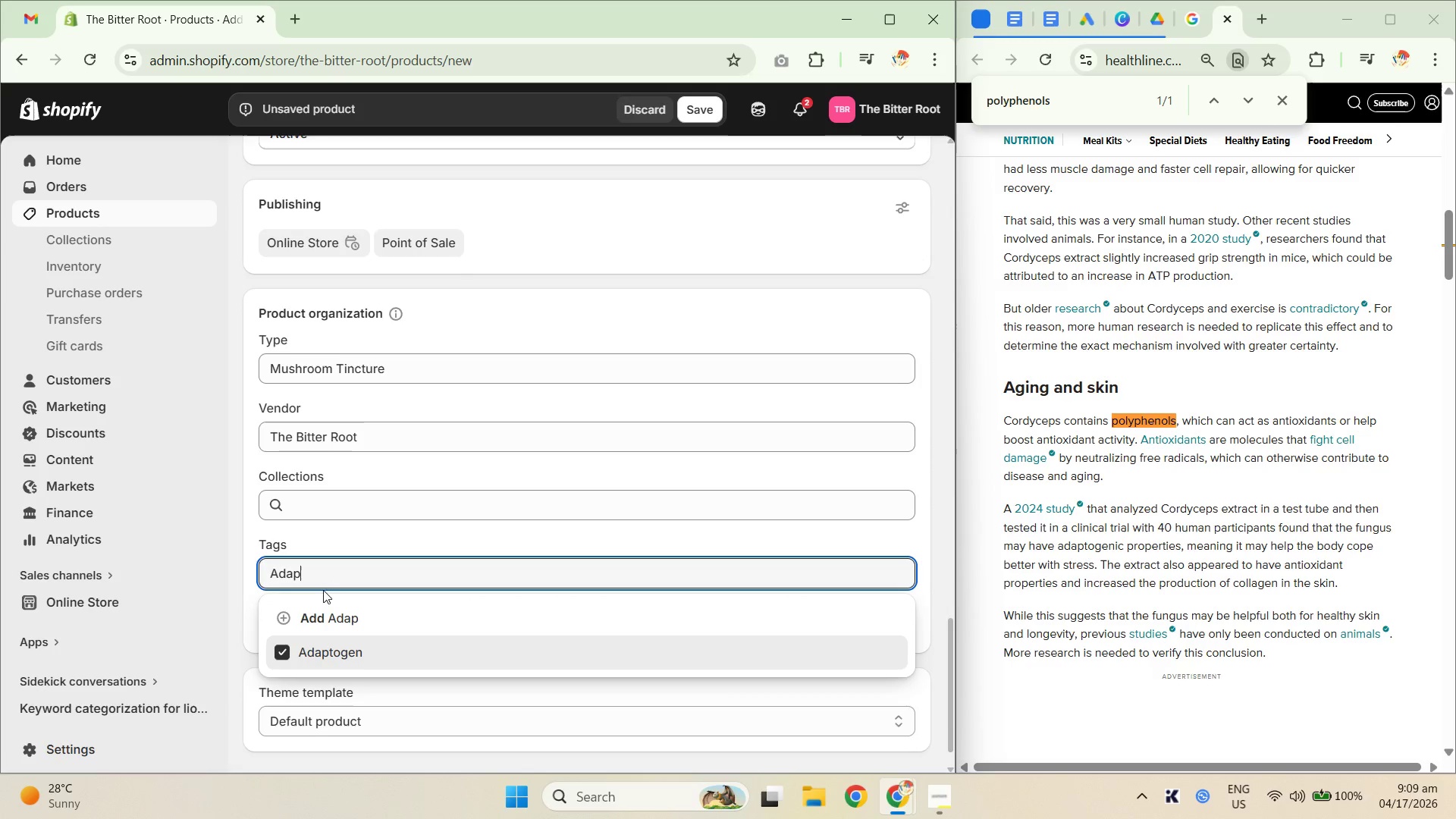 
left_click_drag(start_coordinate=[331, 579], to_coordinate=[240, 576])
 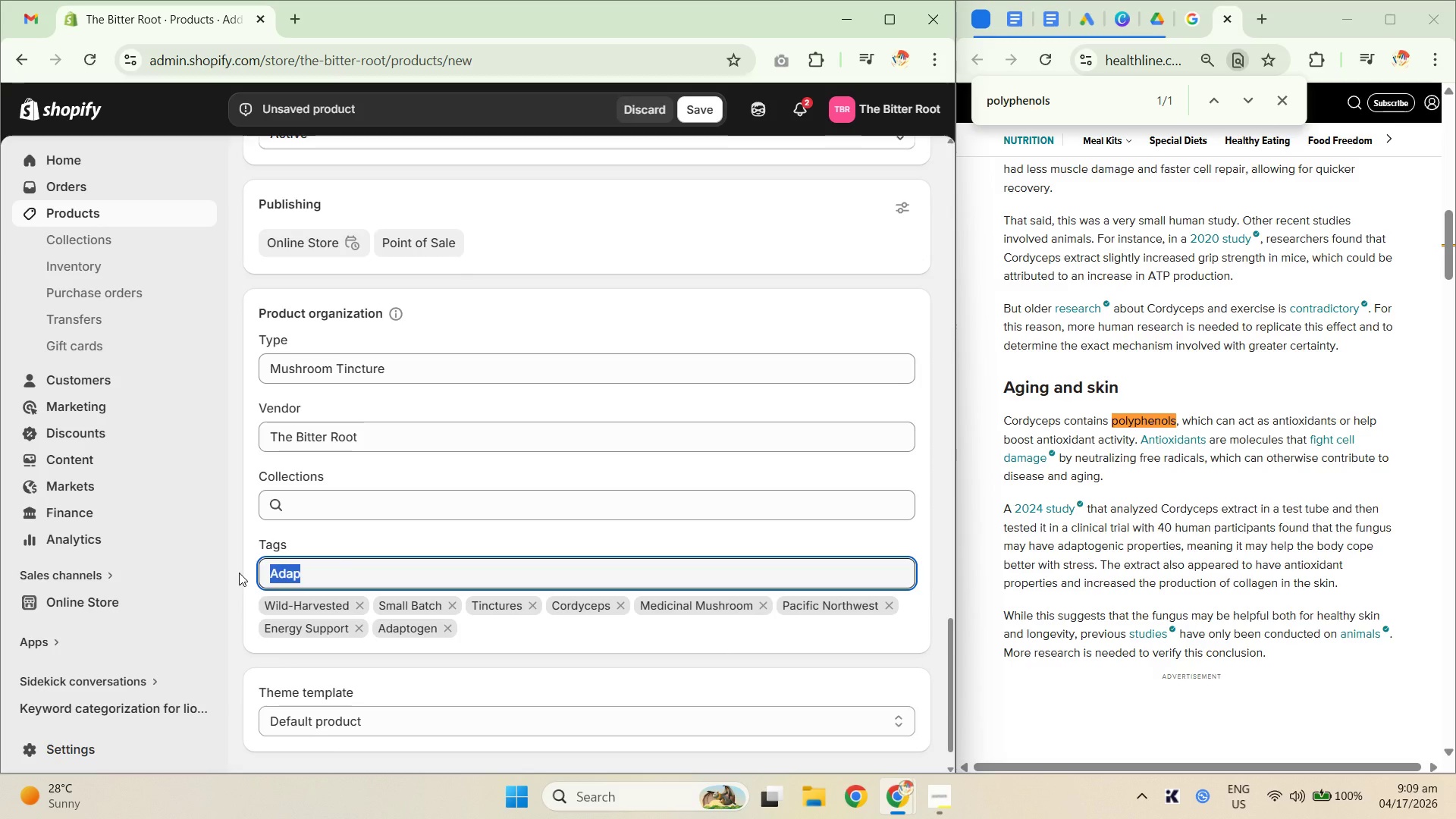 
key(Backspace)
 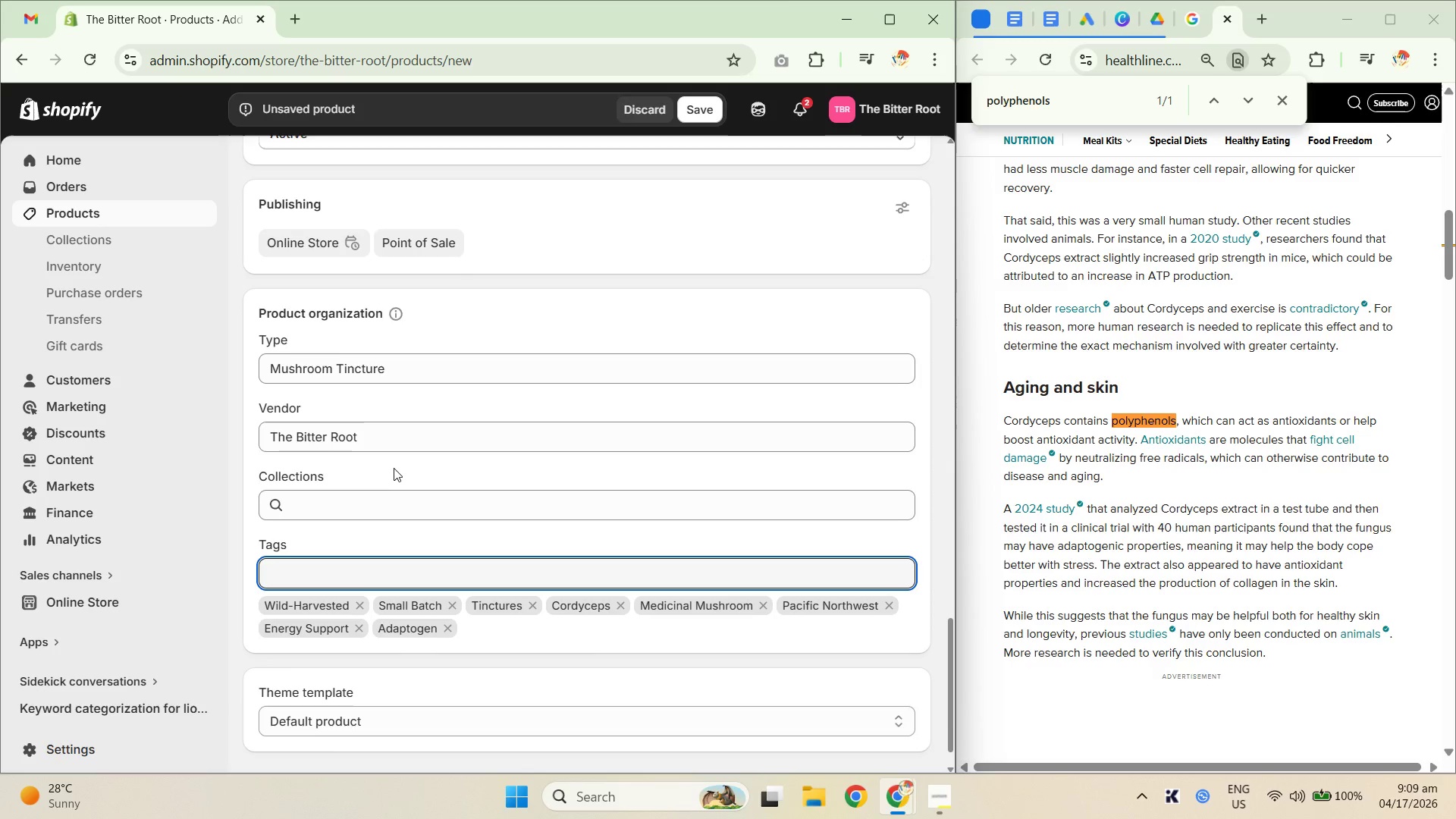 
wait(12.89)
 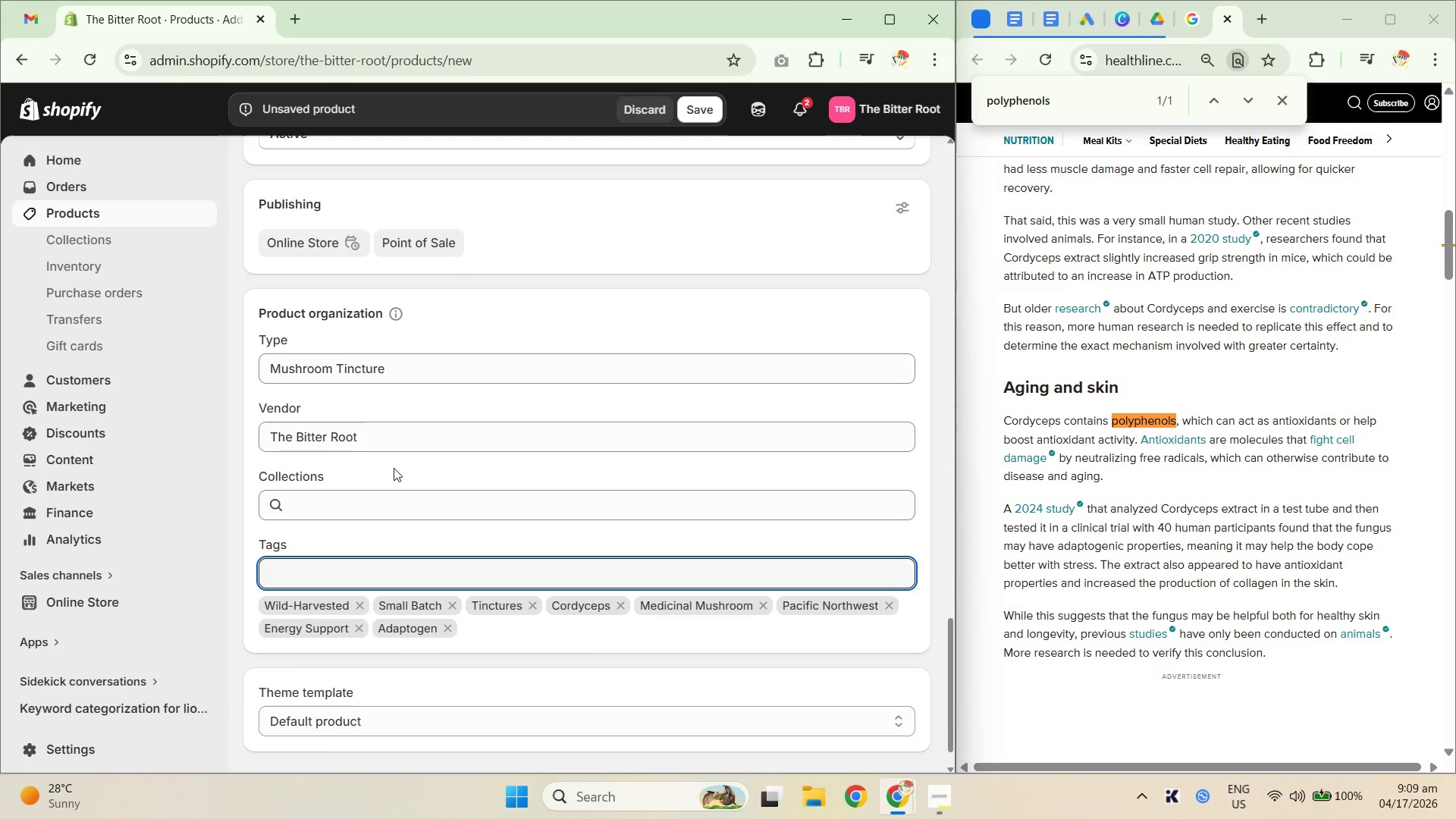 
scroll: coordinate [334, 477], scroll_direction: up, amount: 2.0
 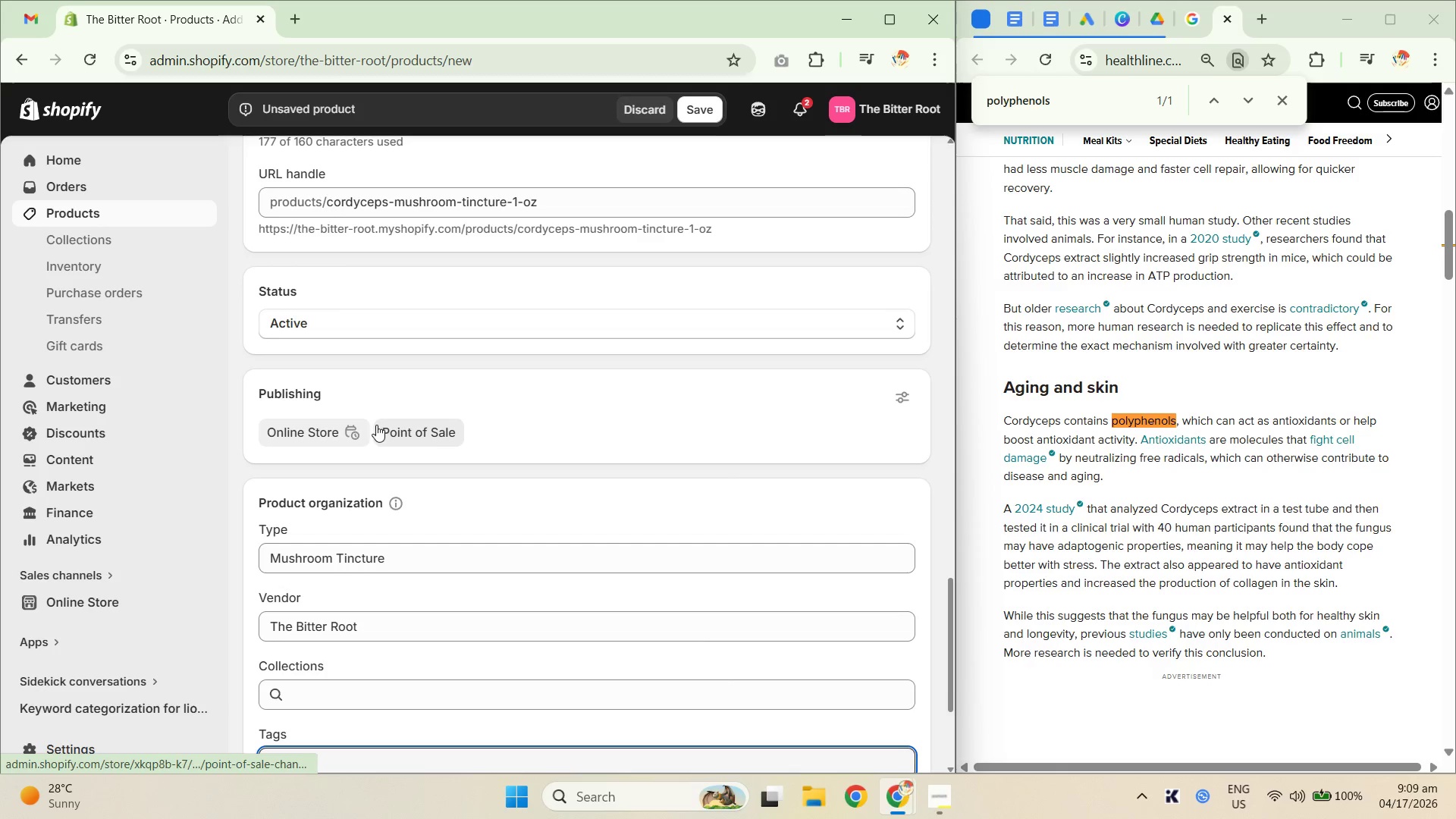 
wait(5.54)
 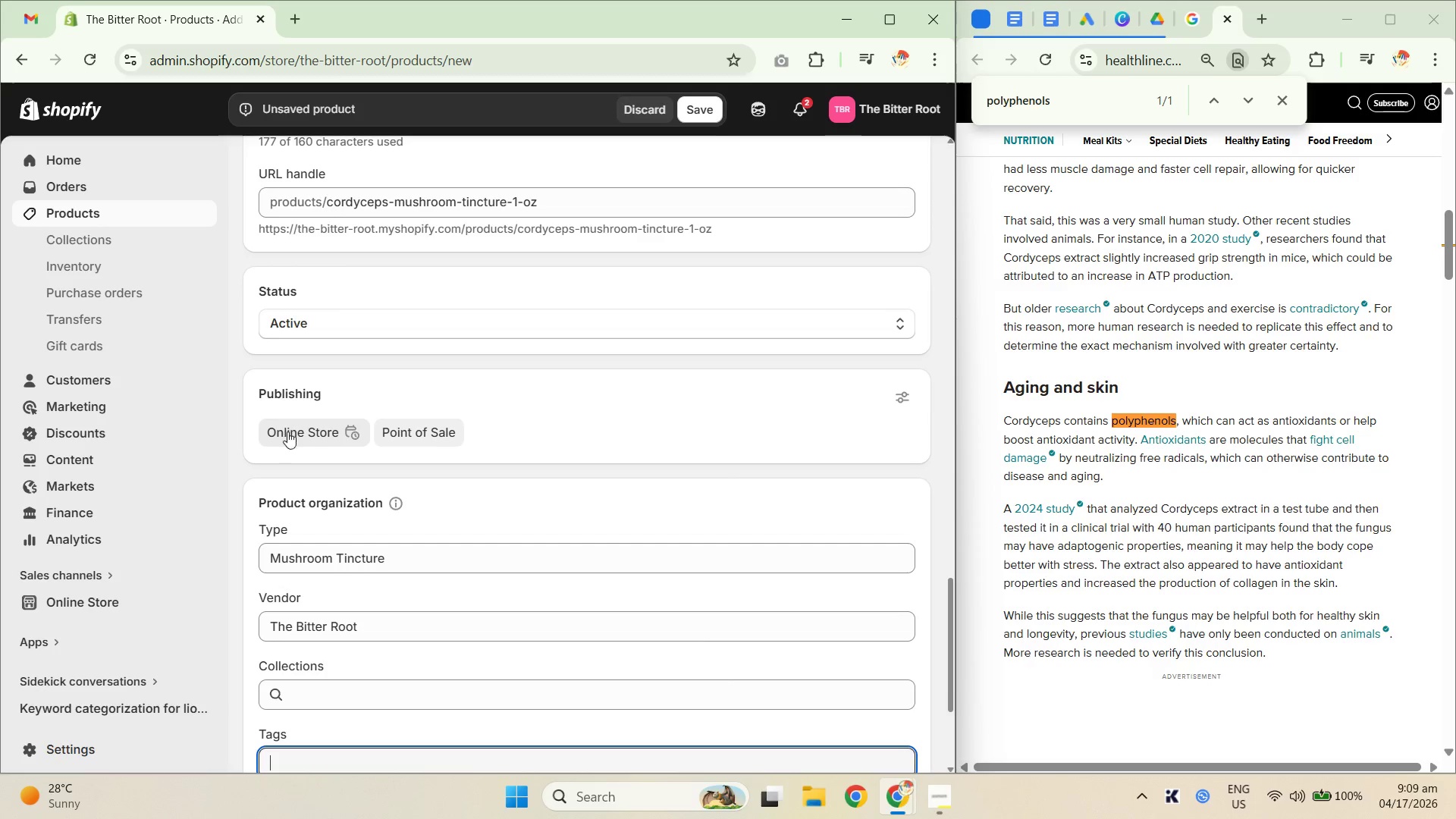 
scroll: coordinate [318, 422], scroll_direction: up, amount: 2.0
 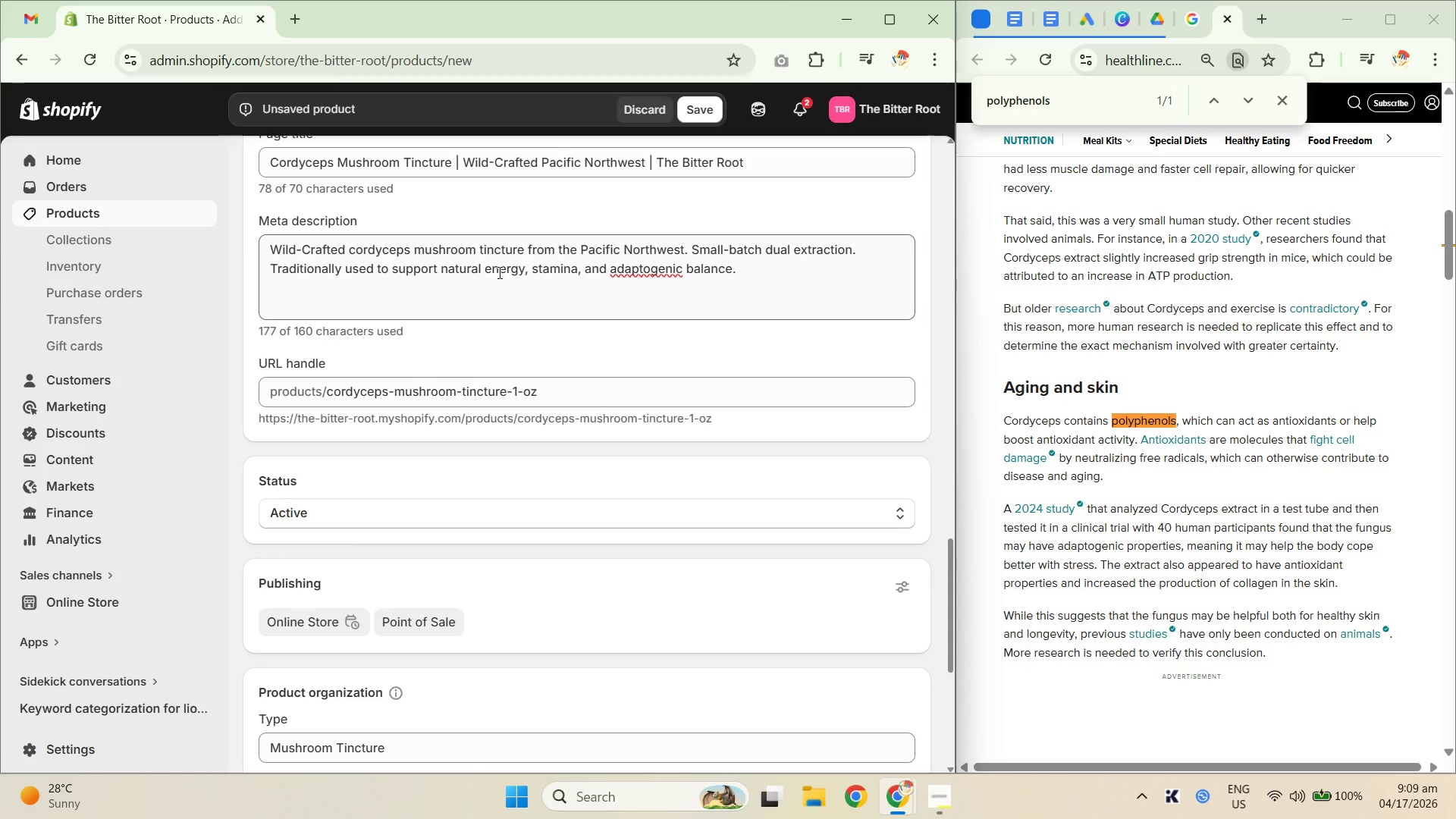 
left_click([769, 268])
 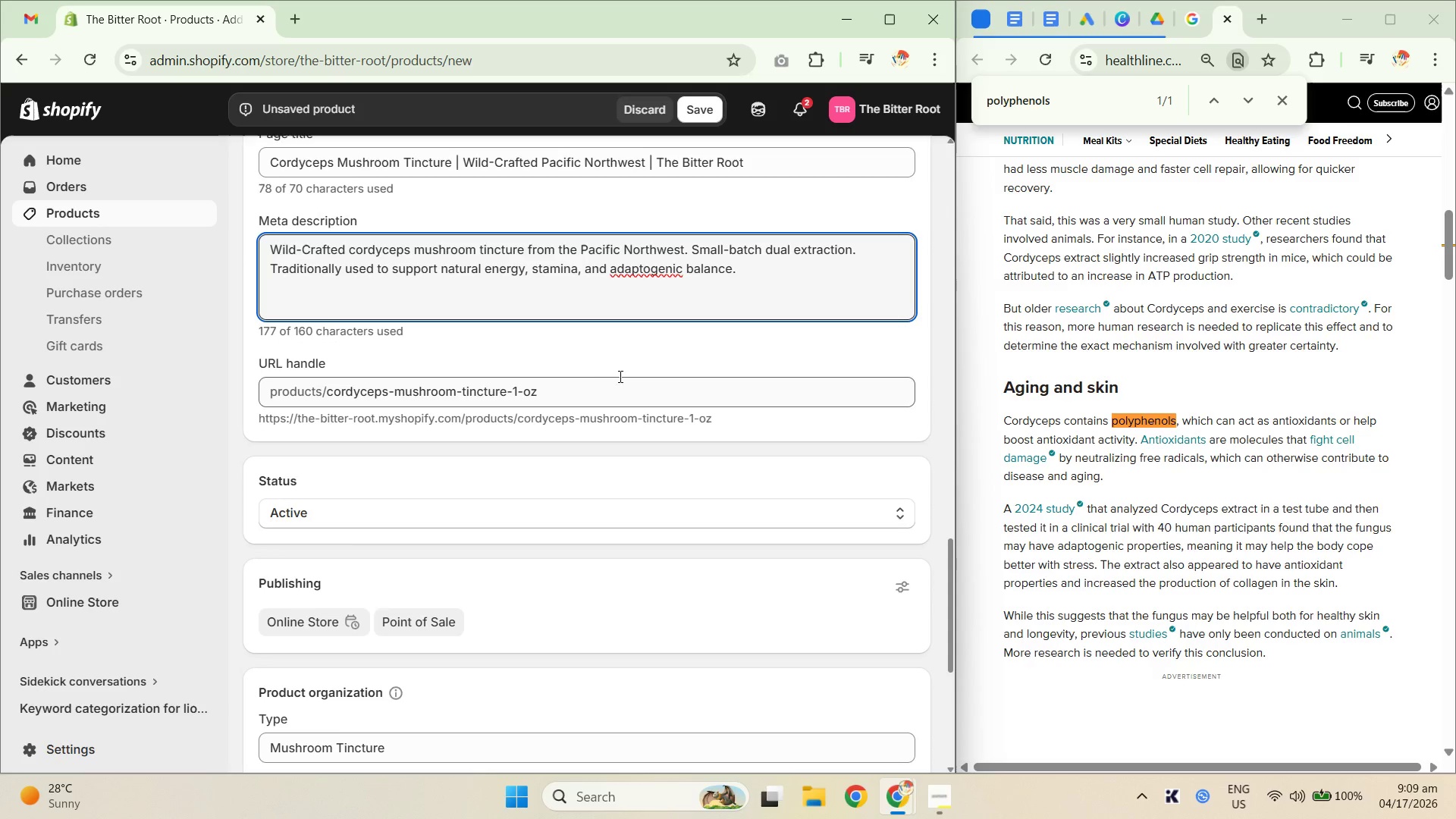 
scroll: coordinate [582, 371], scroll_direction: up, amount: 2.0
 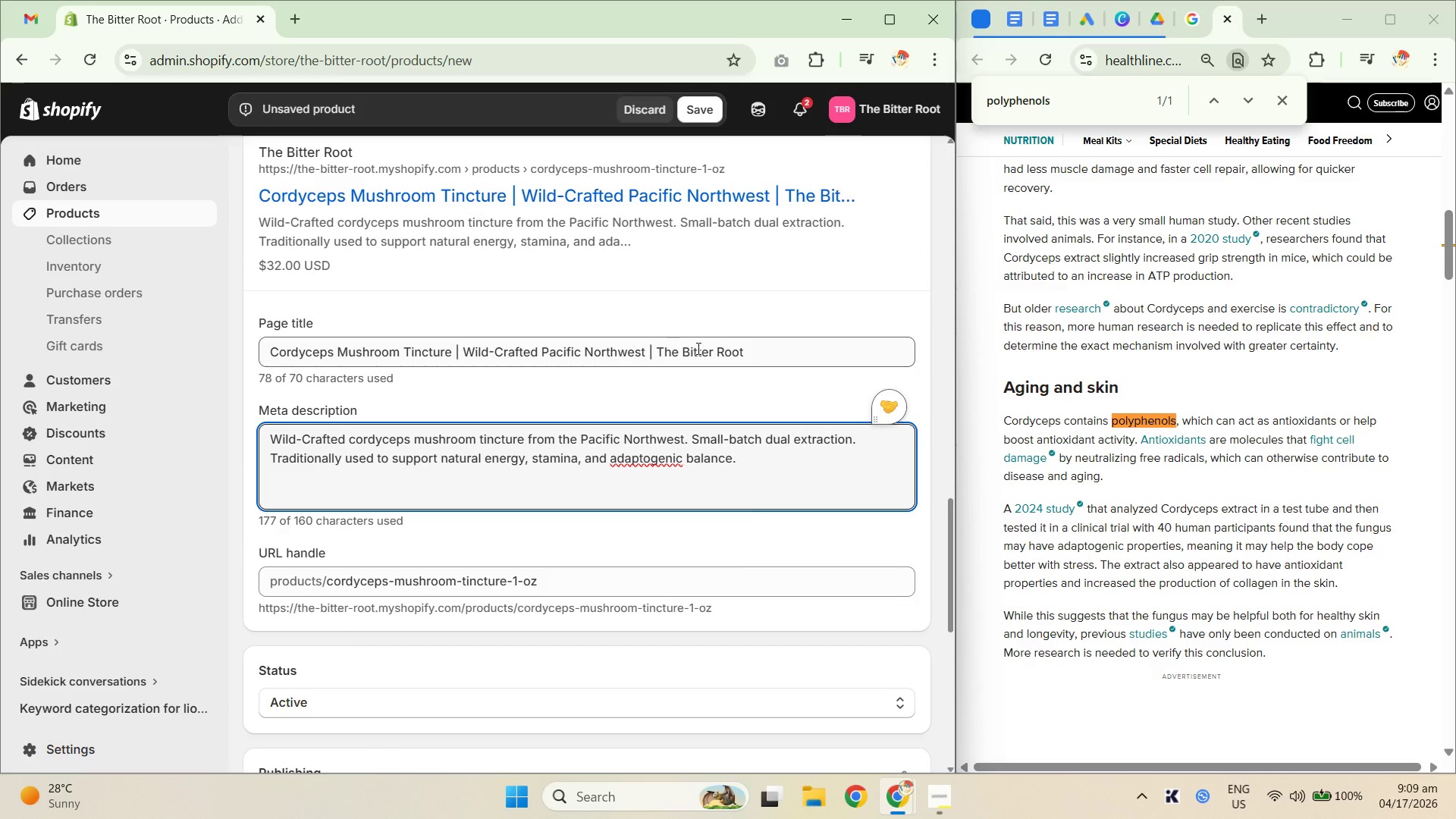 
left_click([762, 343])
 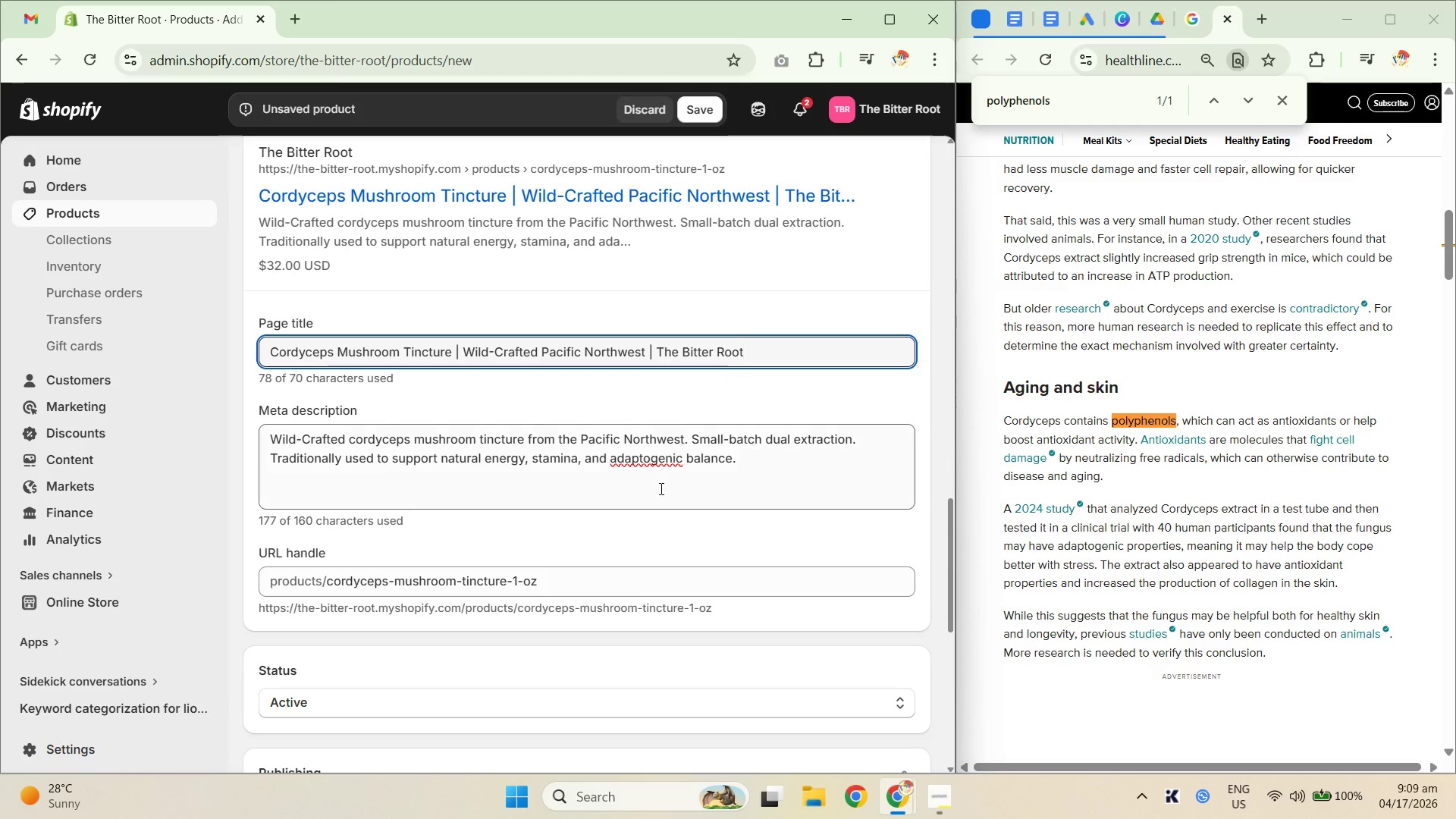 
scroll: coordinate [519, 369], scroll_direction: up, amount: 6.0
 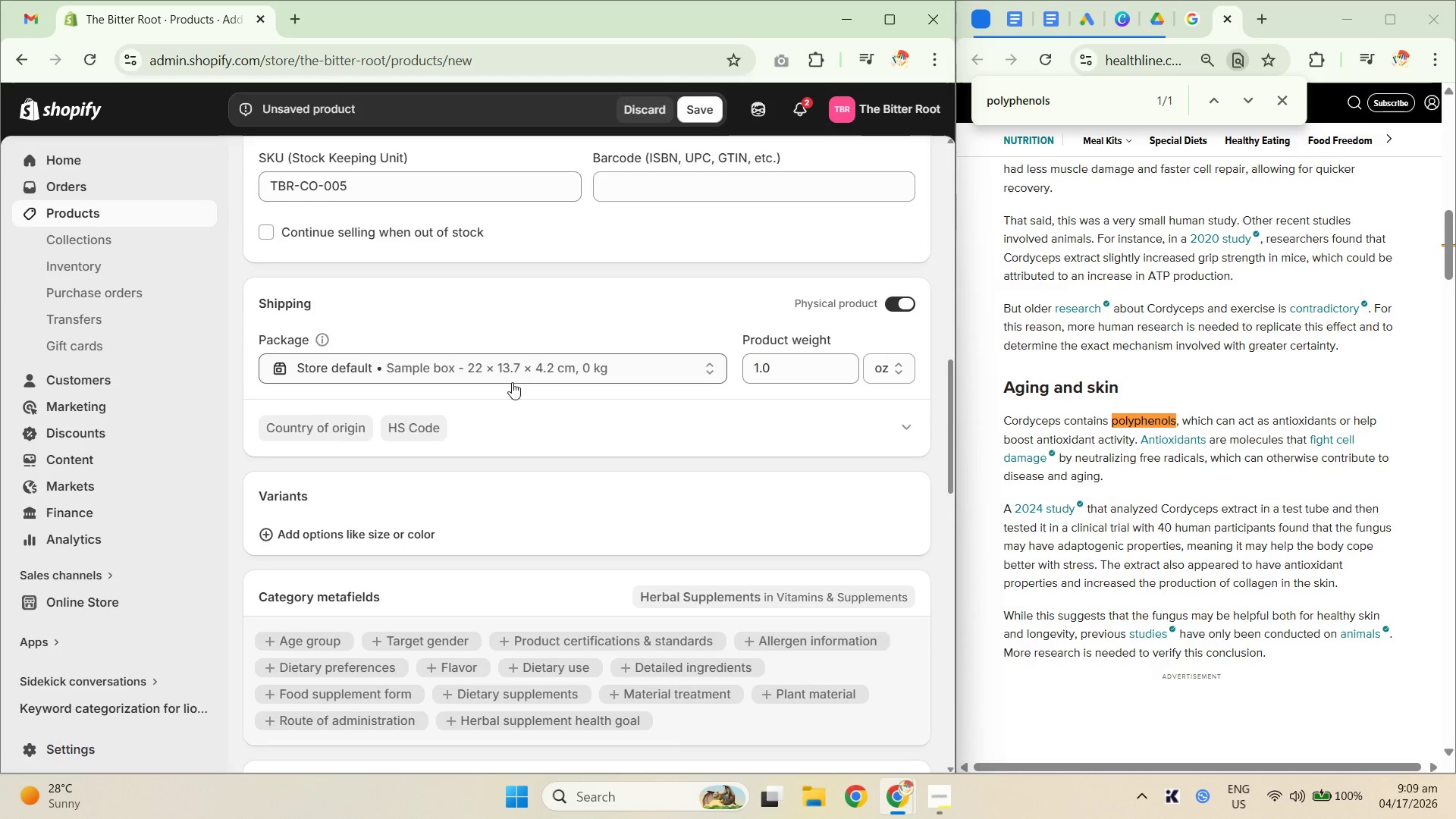 
scroll: coordinate [535, 479], scroll_direction: up, amount: 8.0
 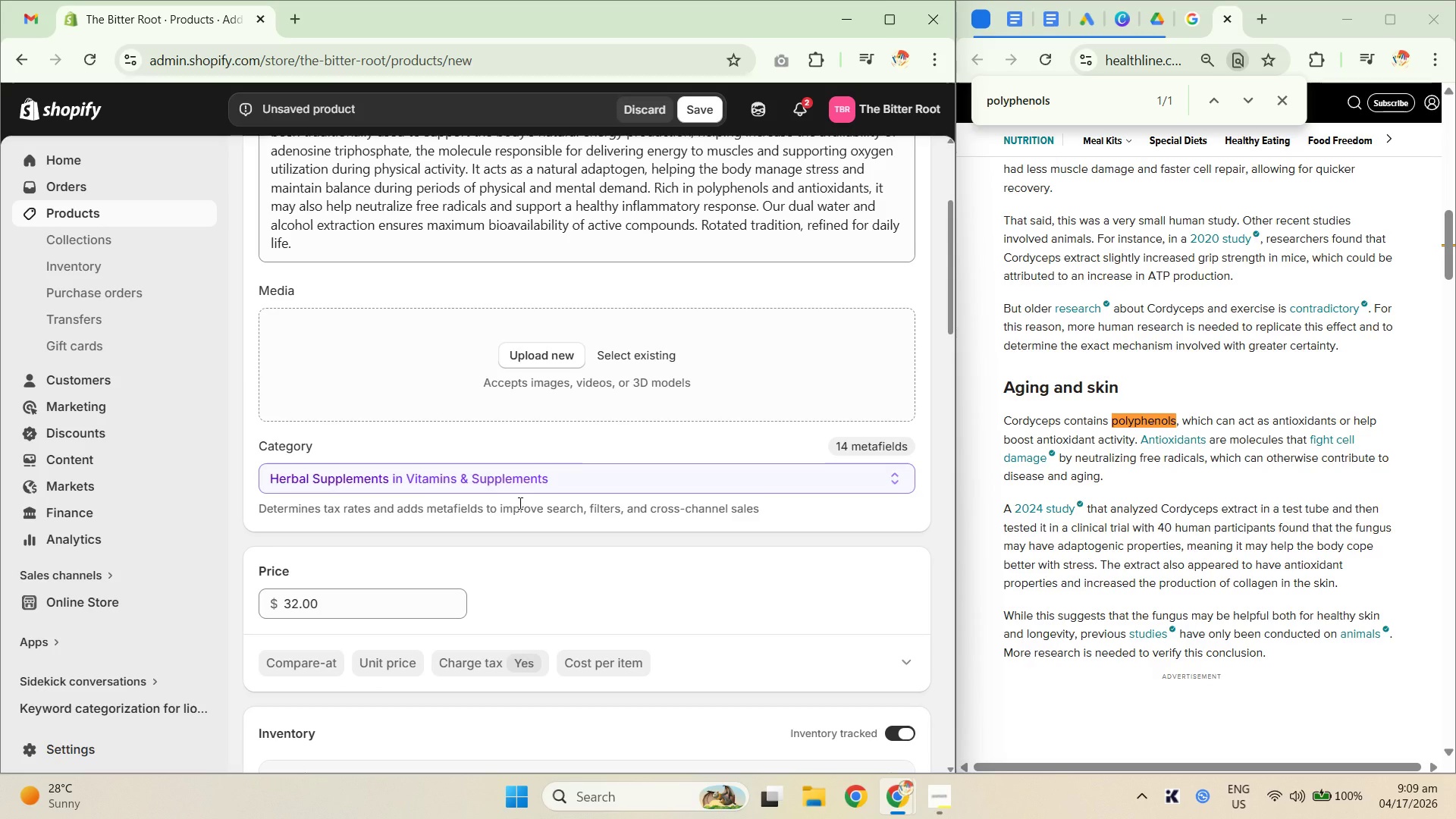 
wait(7.39)
 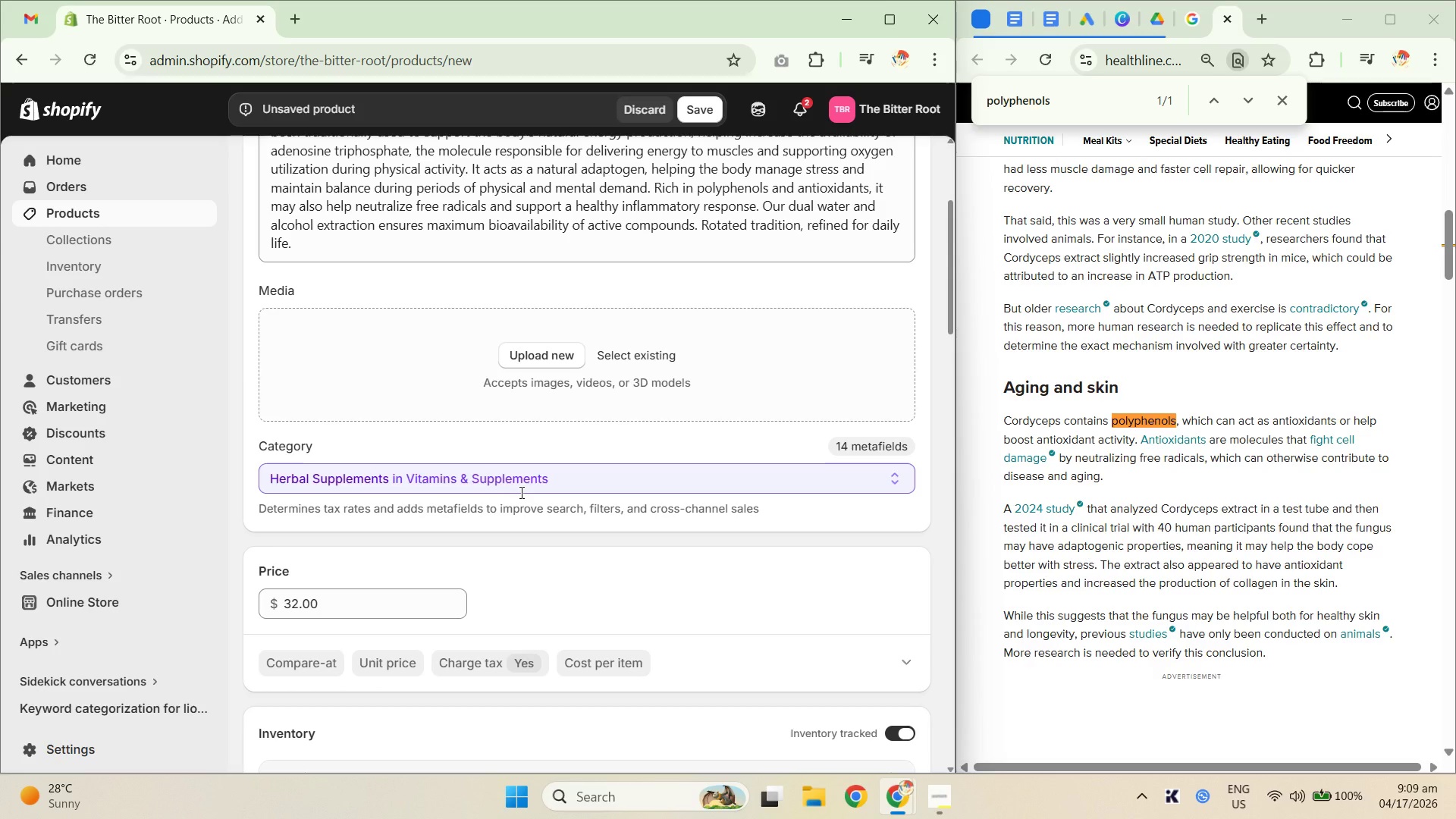 
scroll: coordinate [546, 466], scroll_direction: up, amount: 3.0
 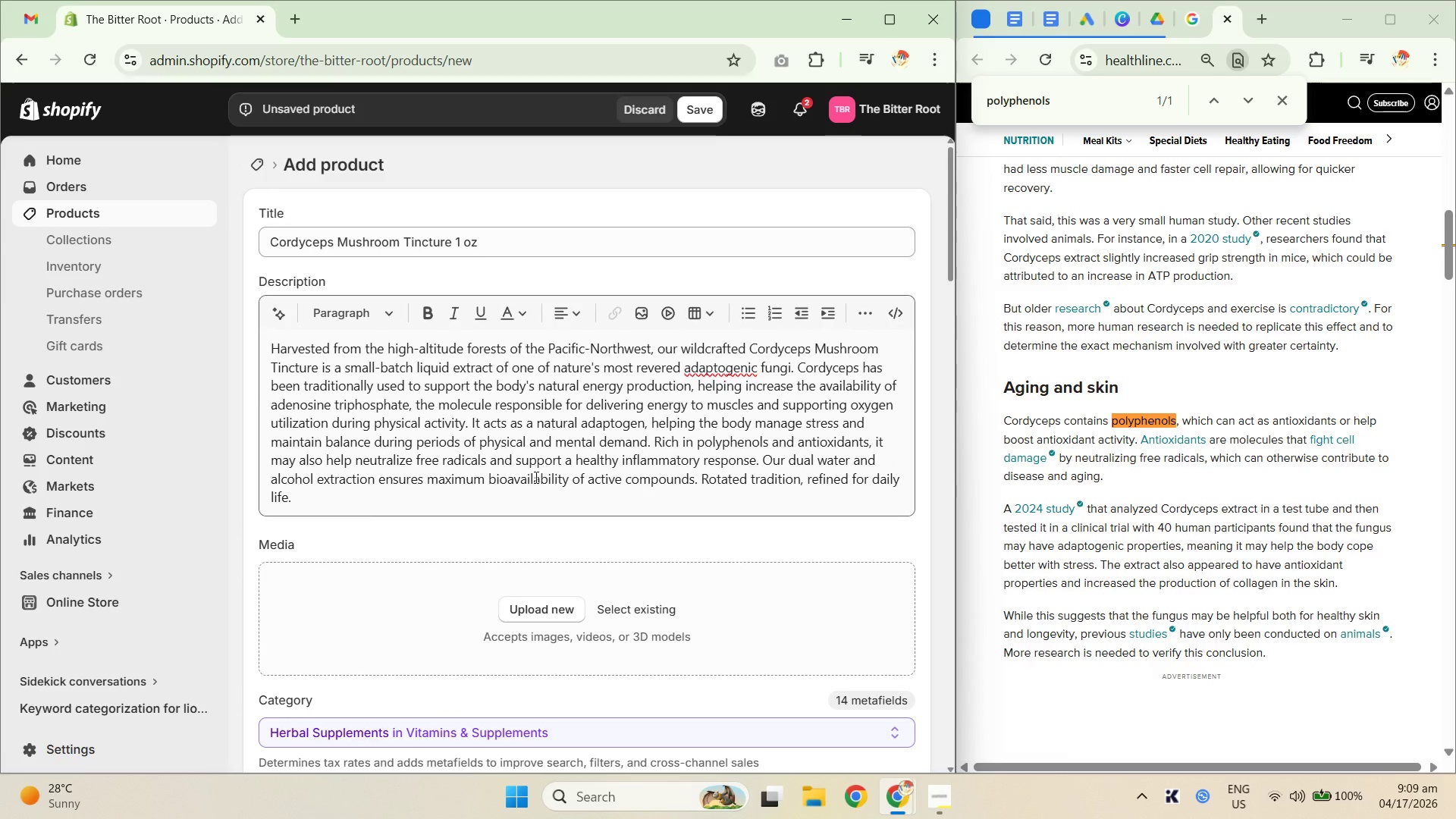 
scroll: coordinate [528, 480], scroll_direction: down, amount: 2.0
 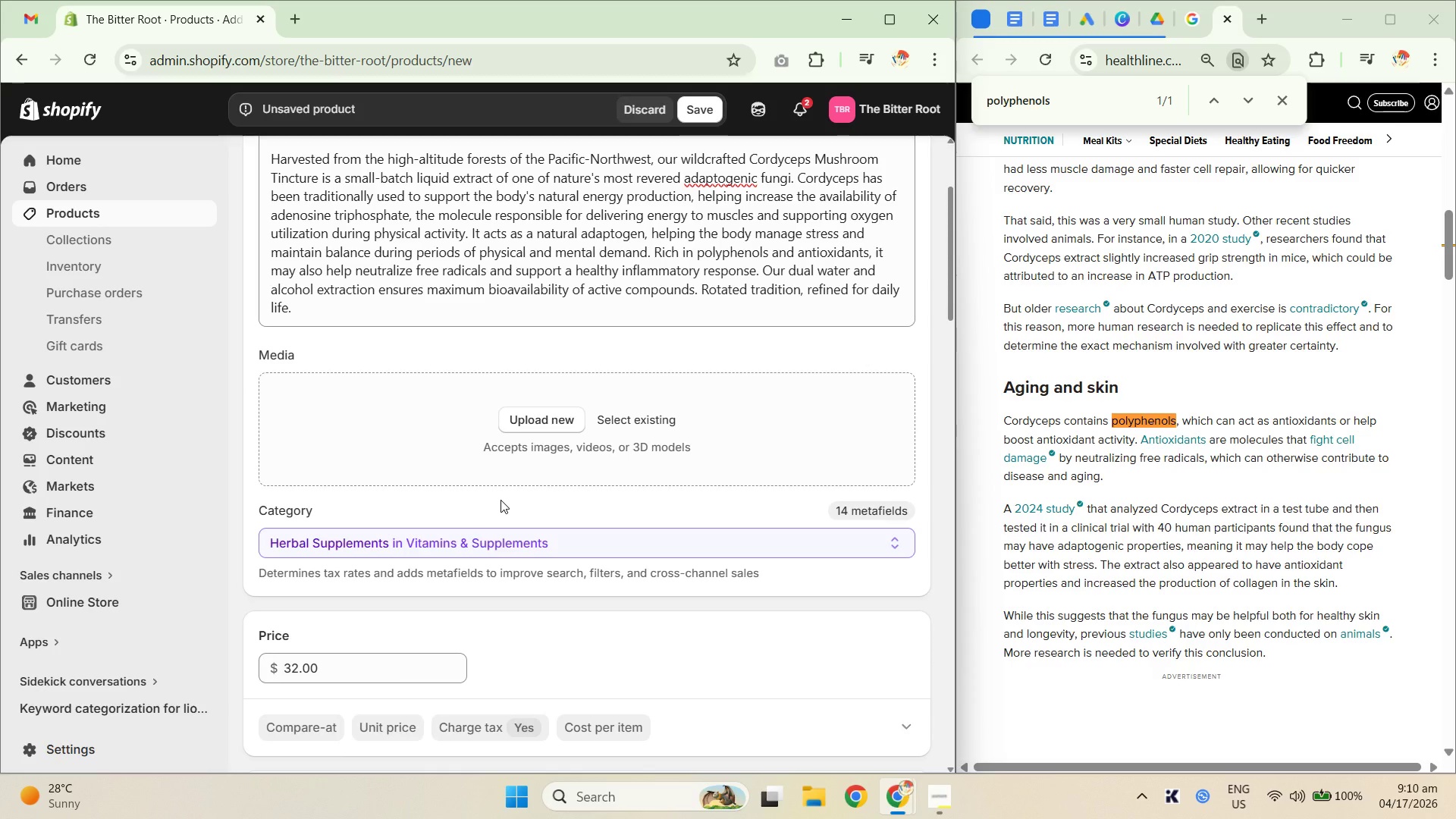 
wait(6.23)
 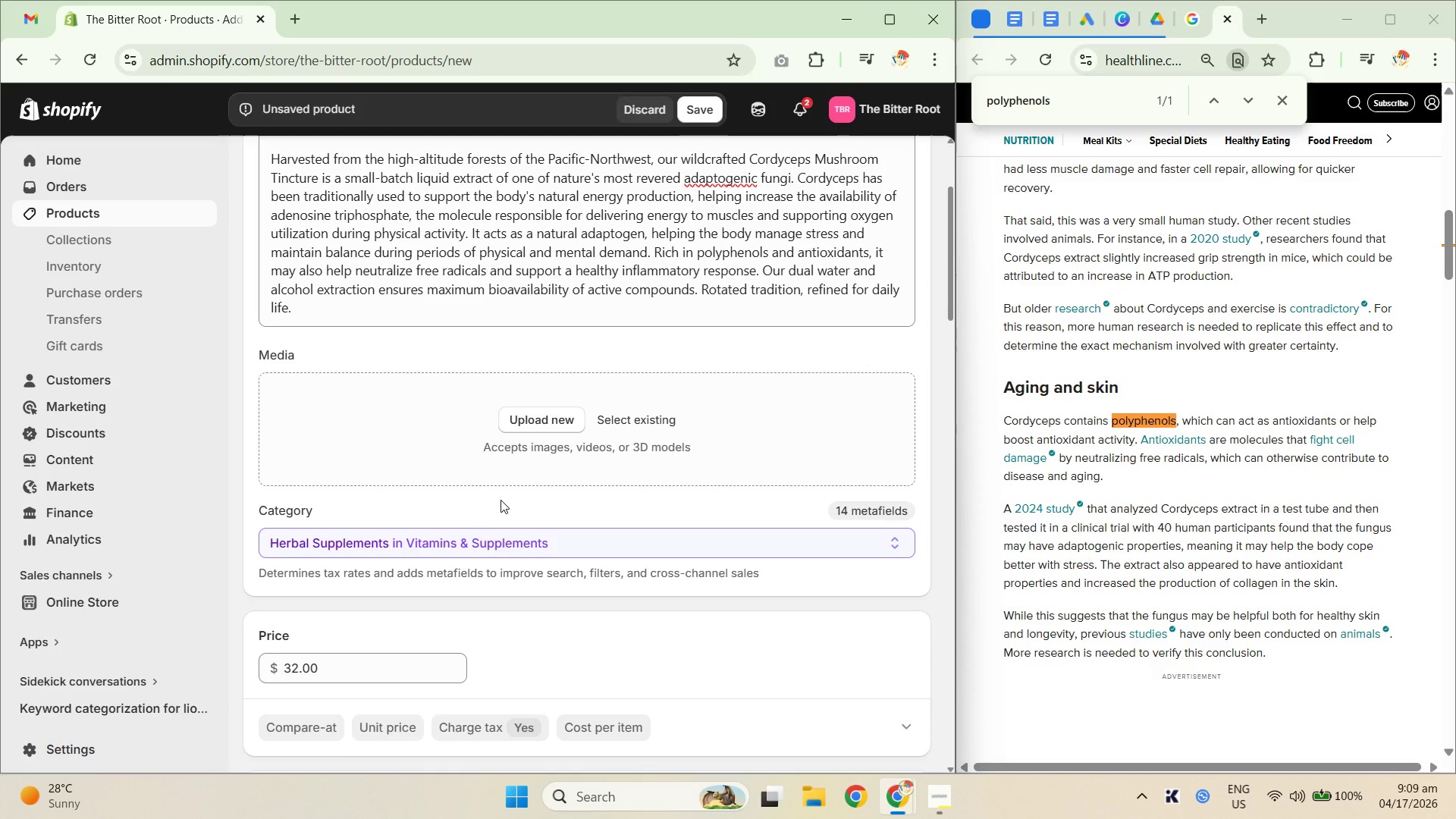 
scroll: coordinate [485, 489], scroll_direction: up, amount: 3.0
 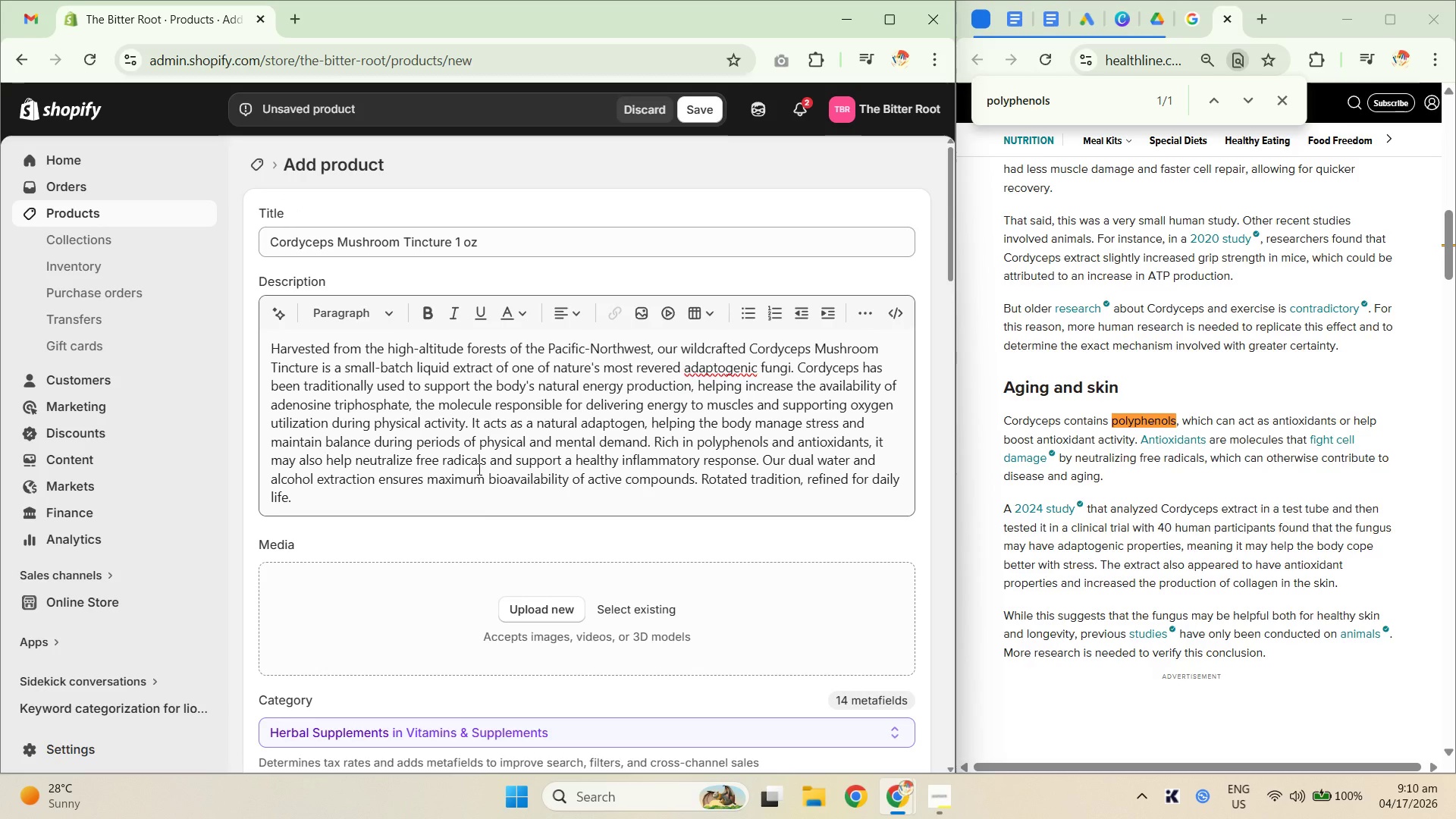 
scroll: coordinate [491, 493], scroll_direction: down, amount: 2.0
 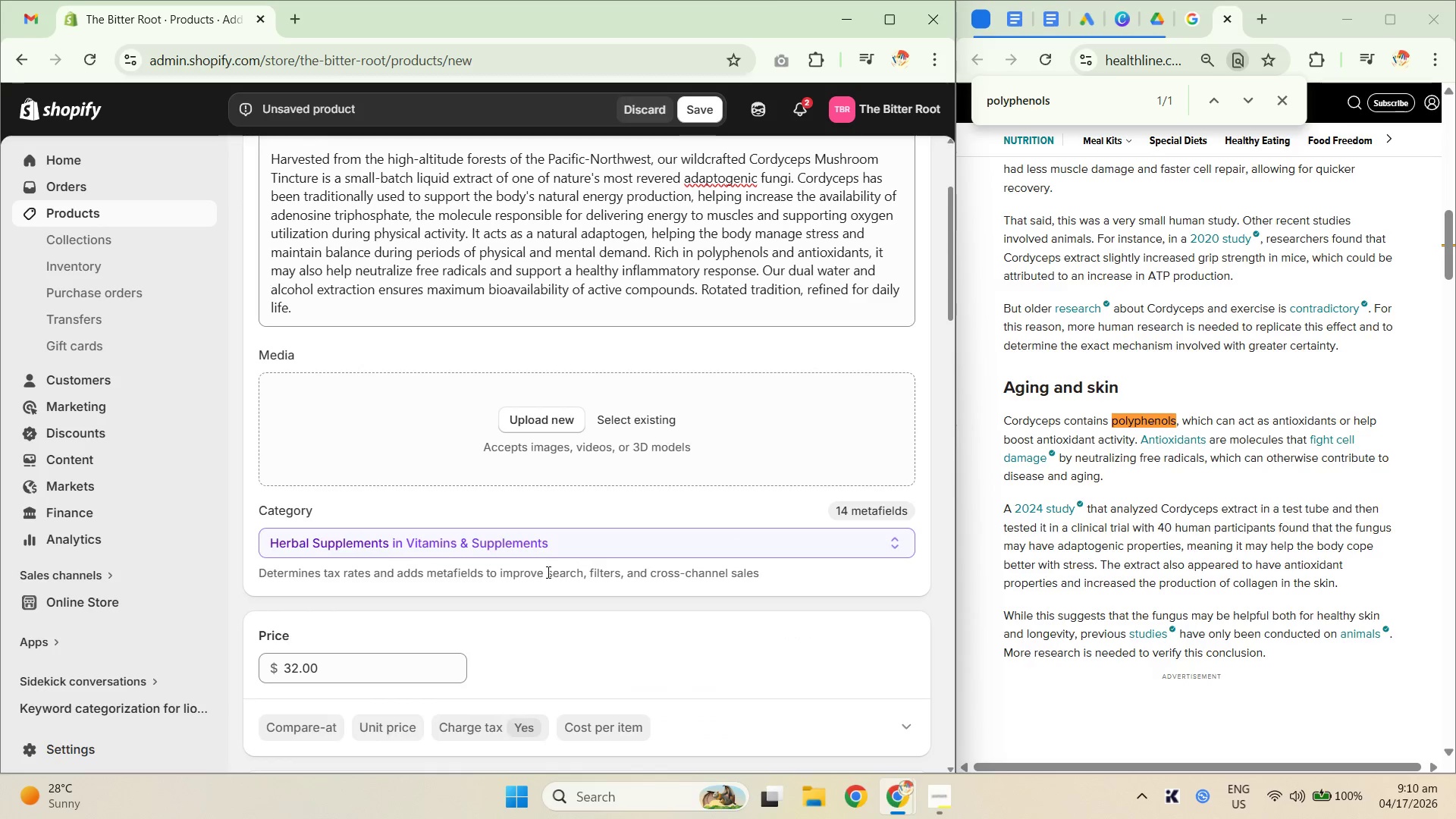 
mouse_move([536, 555])
 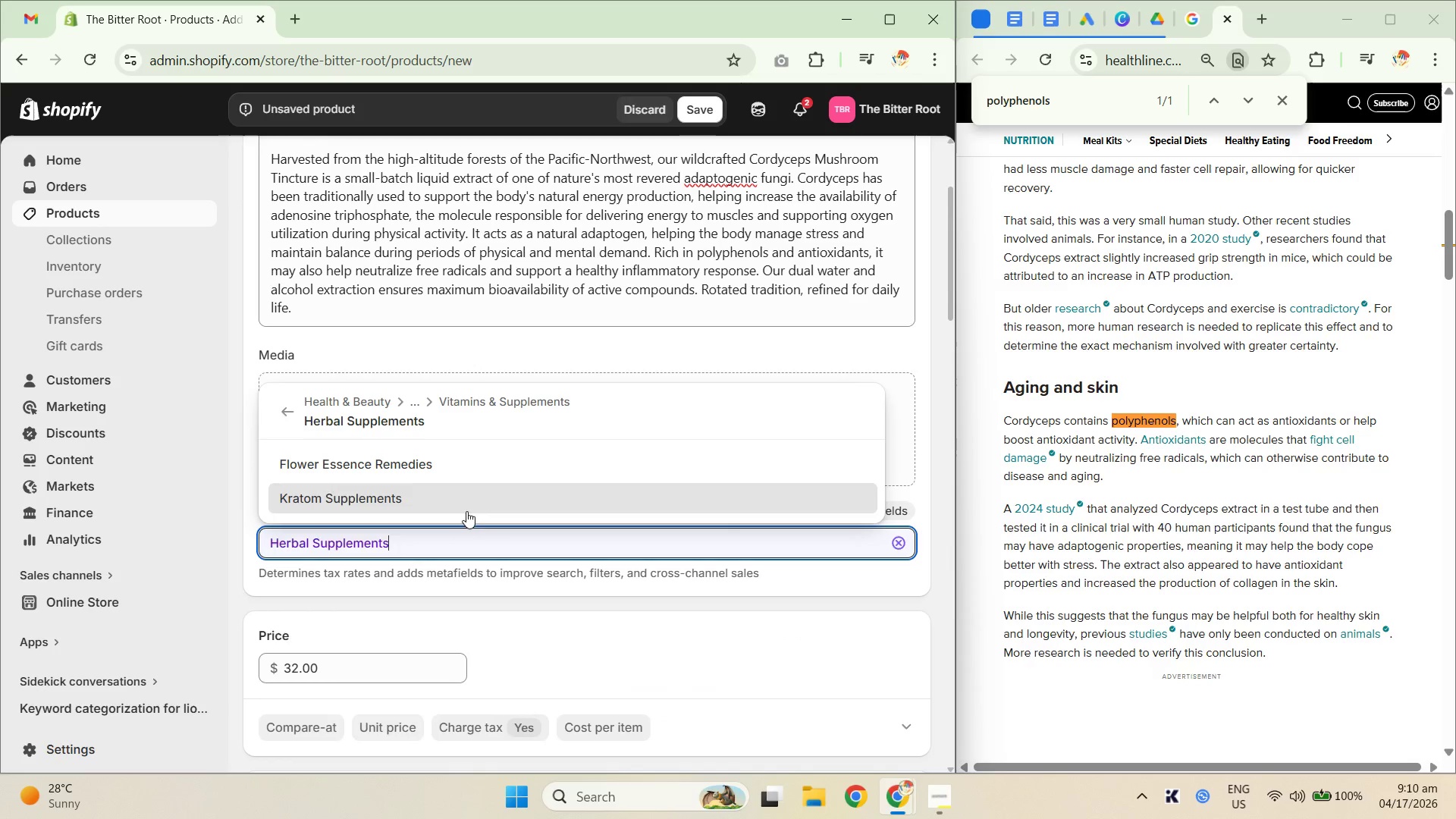 
left_click_drag(start_coordinate=[448, 547], to_coordinate=[249, 538])
 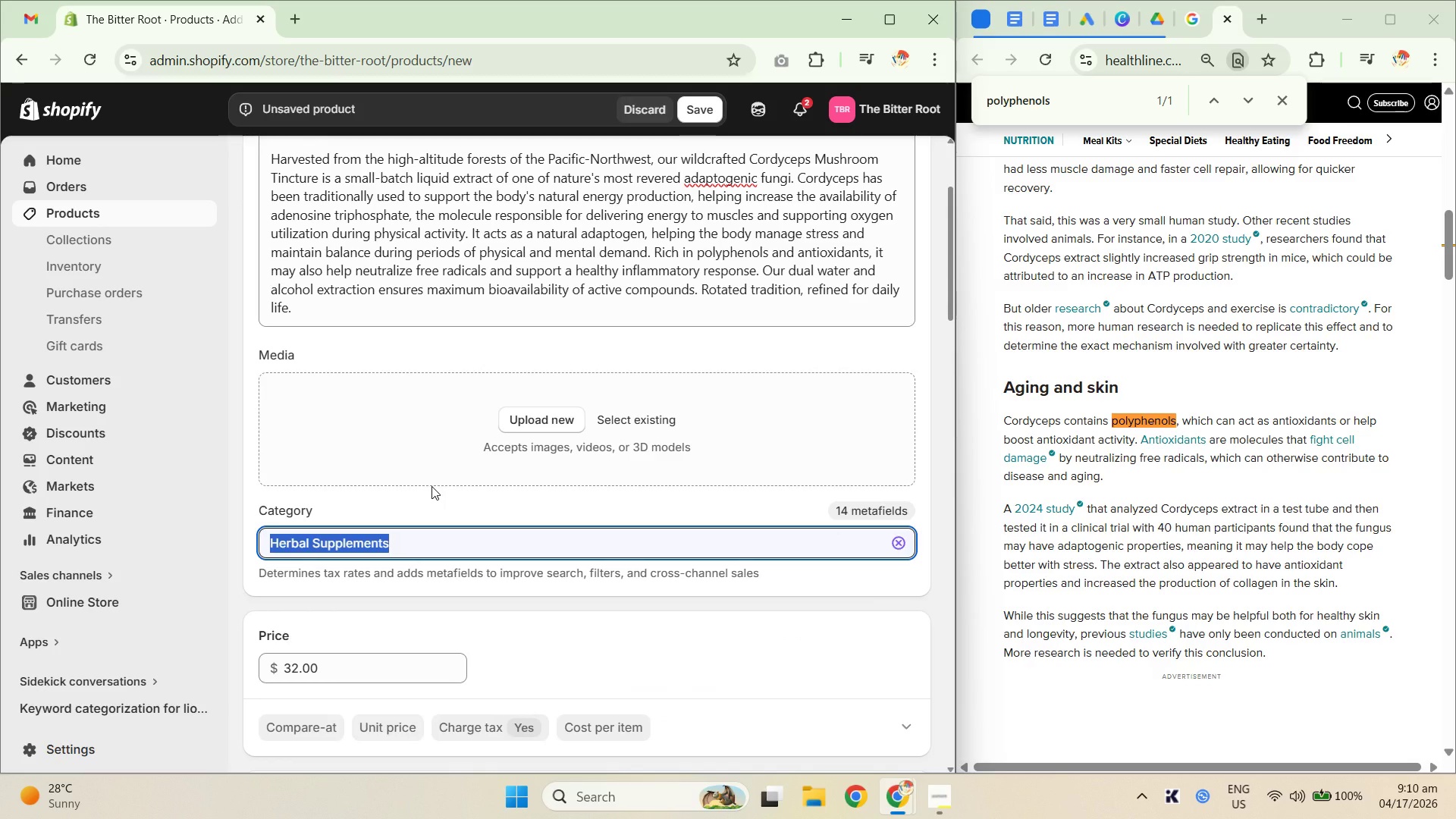 
type(Tinc)
 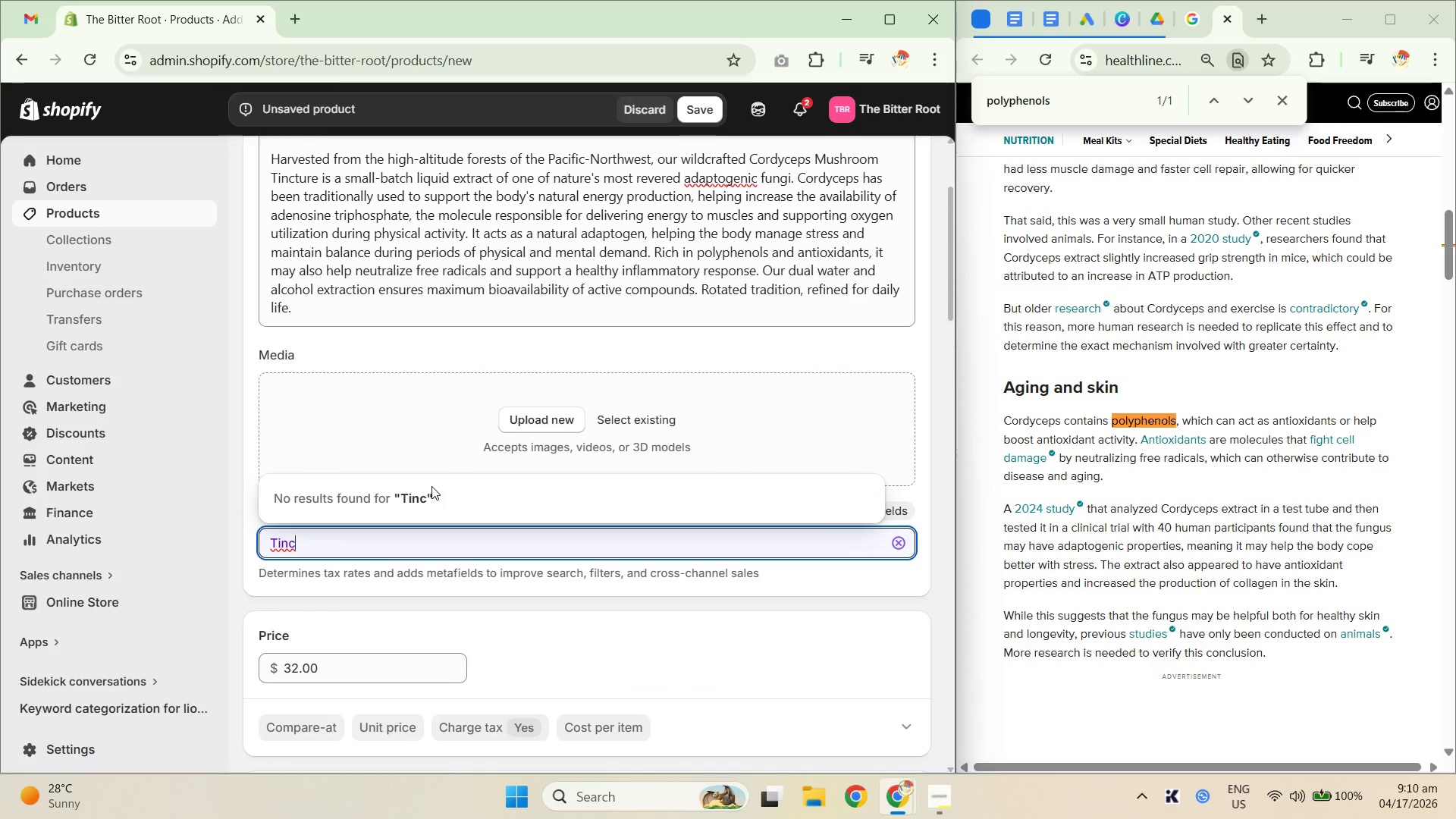 
key(Control+Z)
 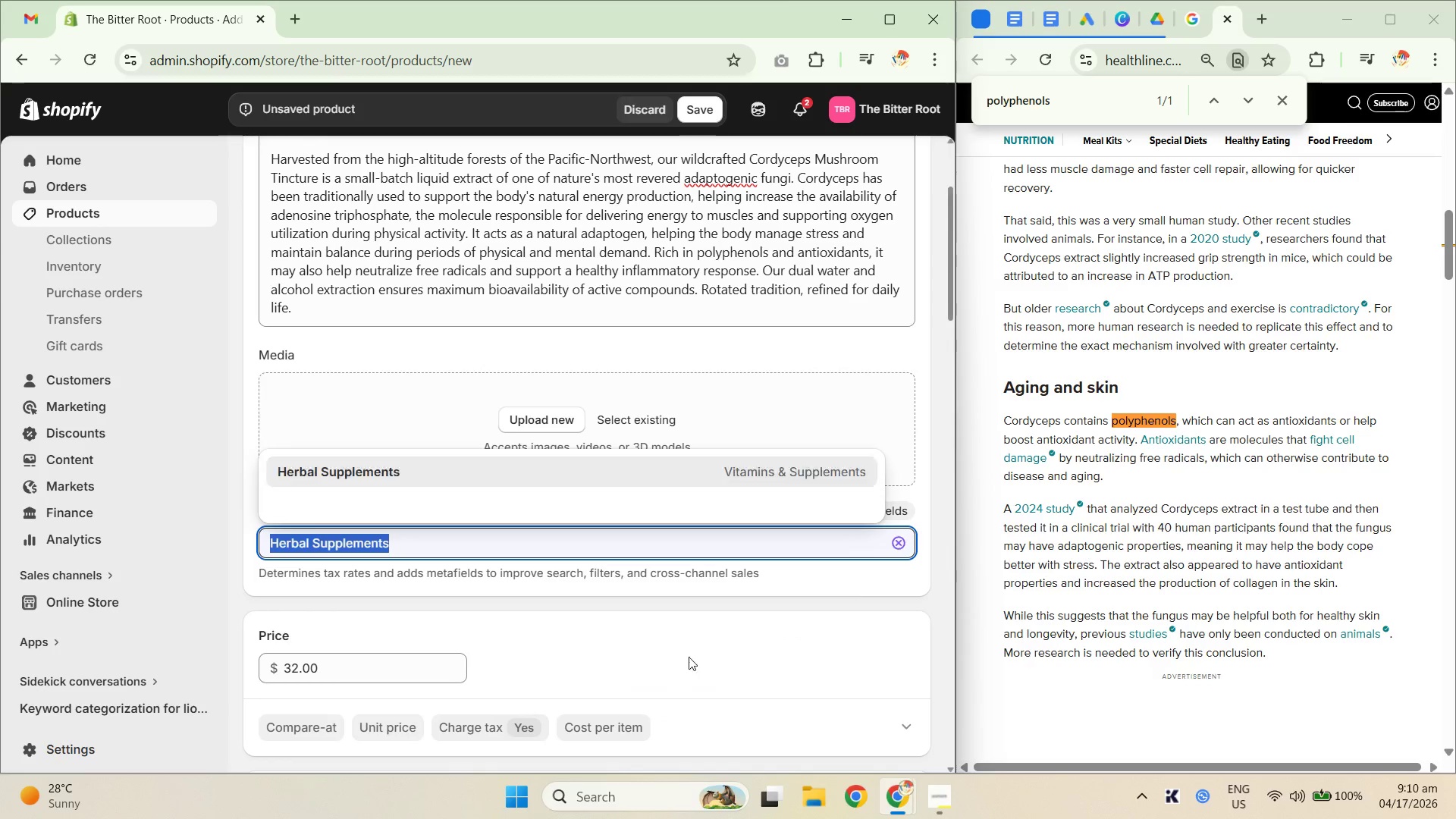 
left_click([765, 626])
 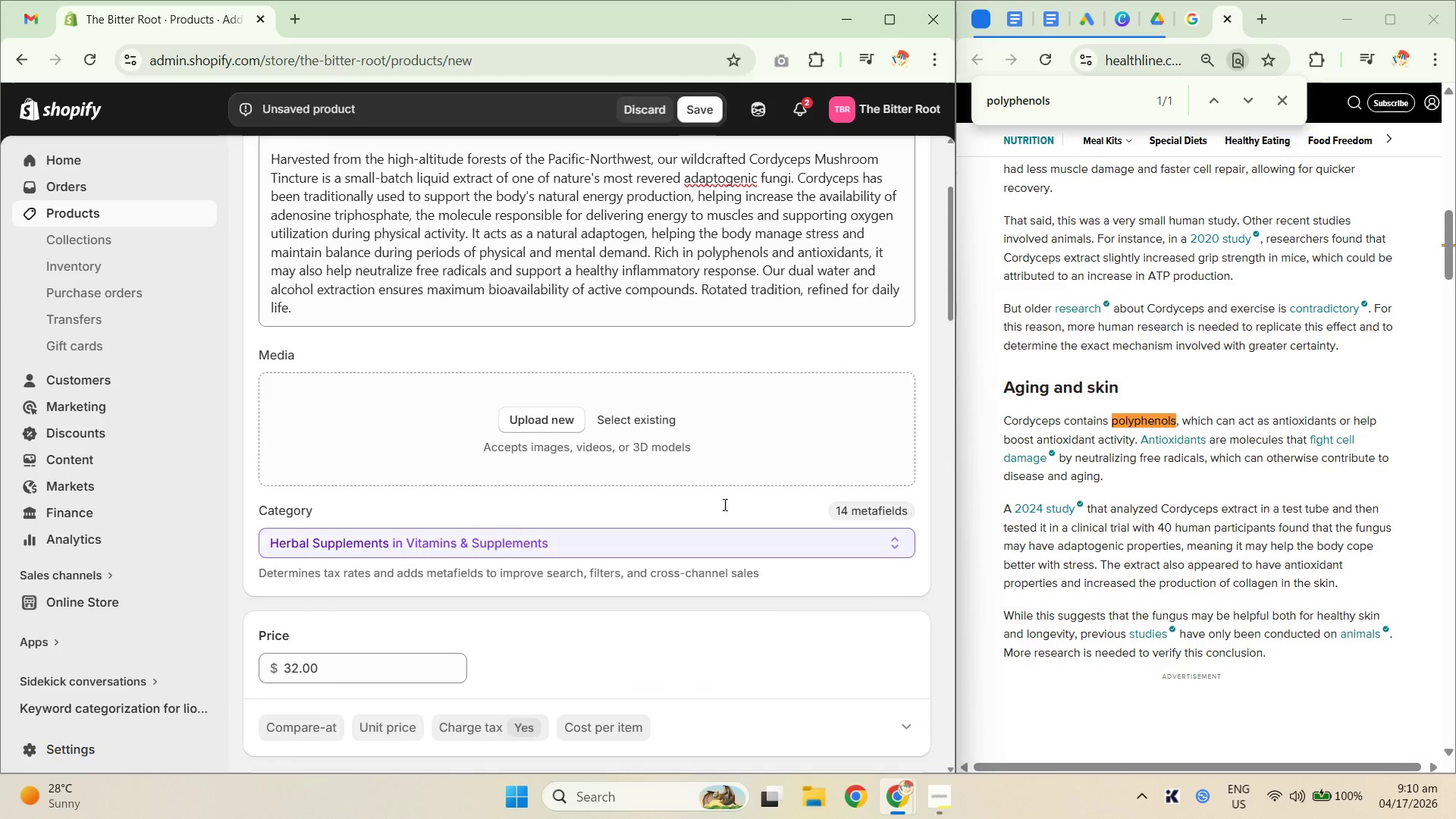 
scroll: coordinate [697, 321], scroll_direction: up, amount: 4.0
 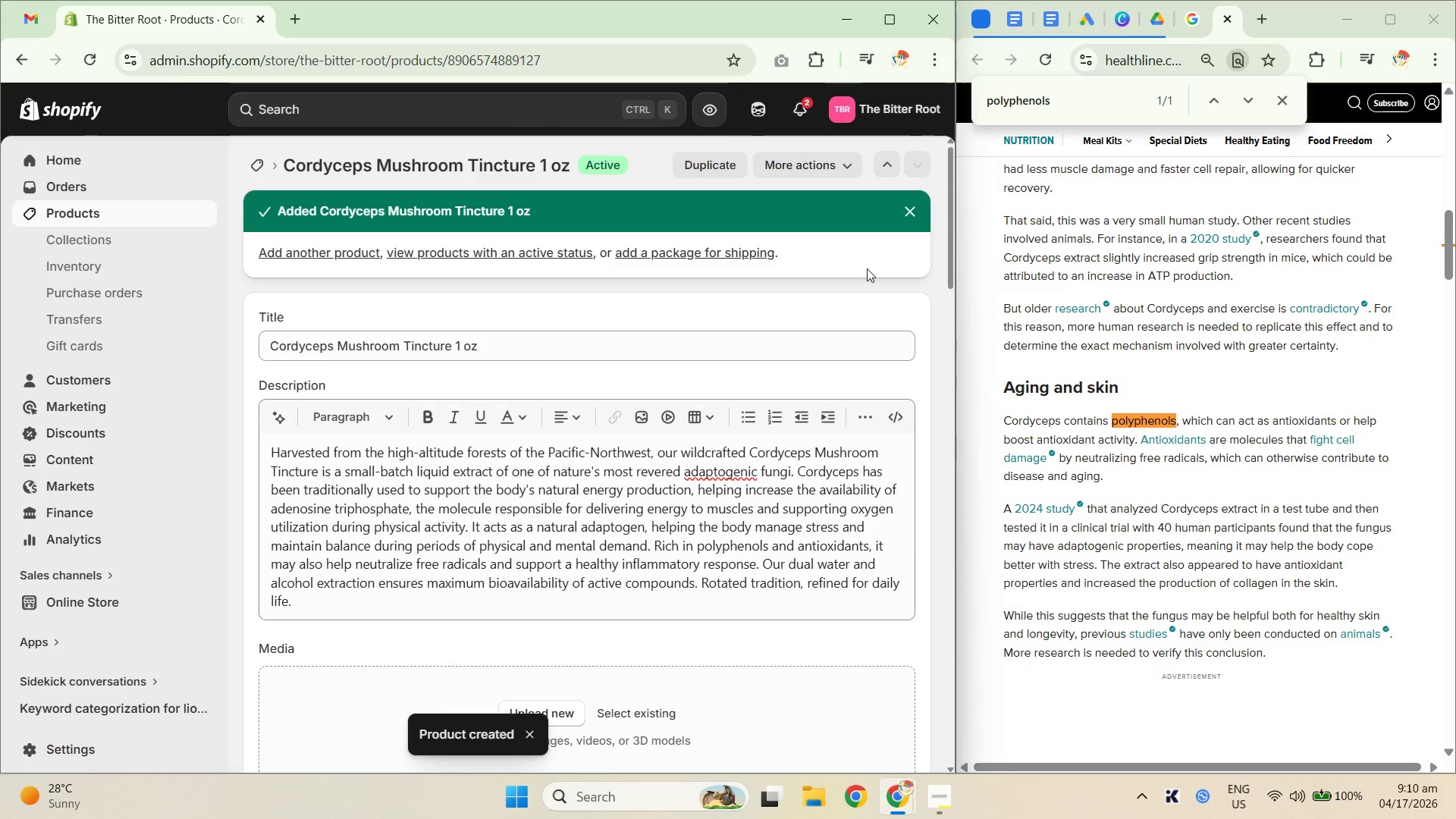 
wait(11.5)
 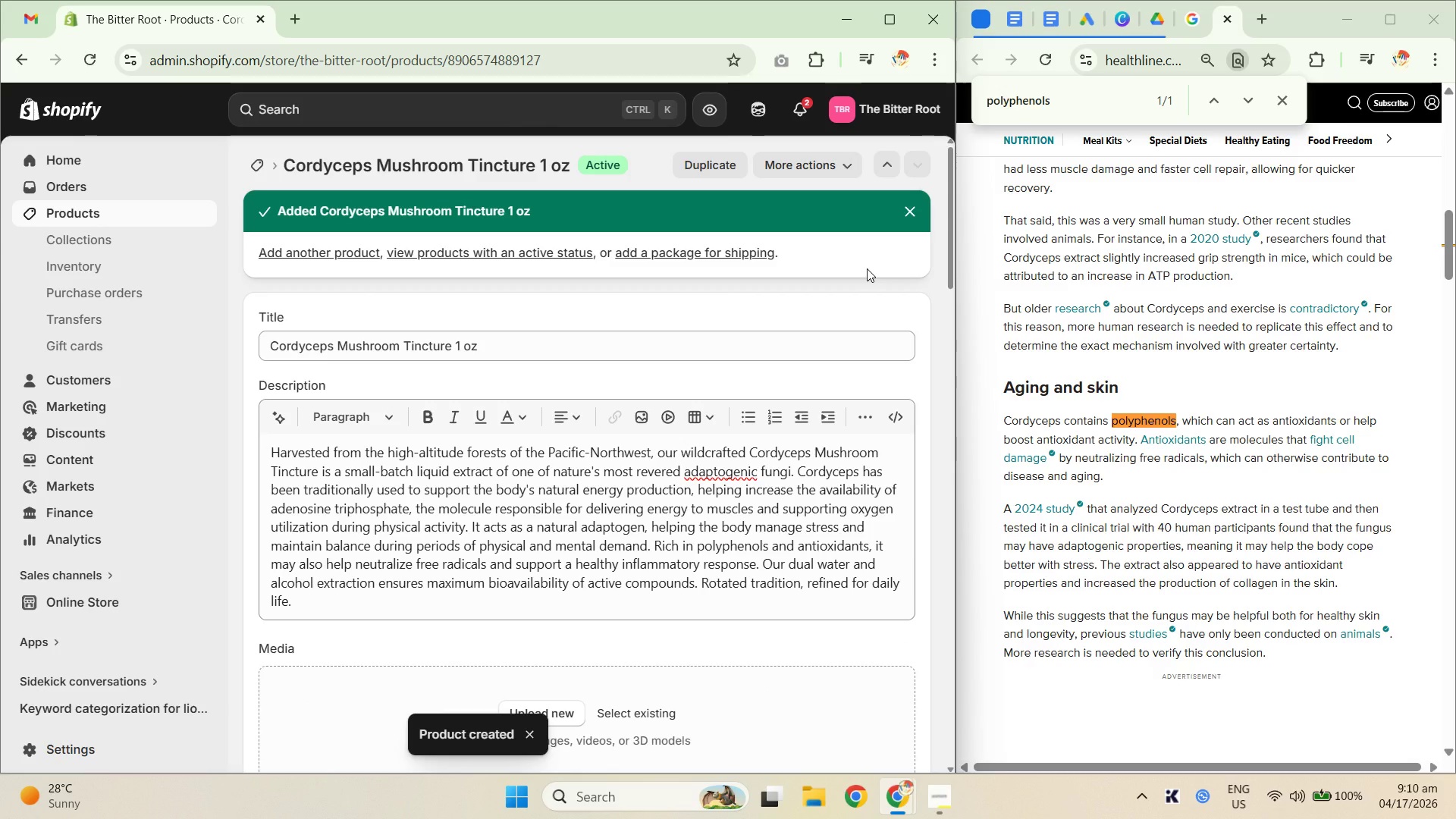 
scroll: coordinate [669, 645], scroll_direction: down, amount: 23.0
 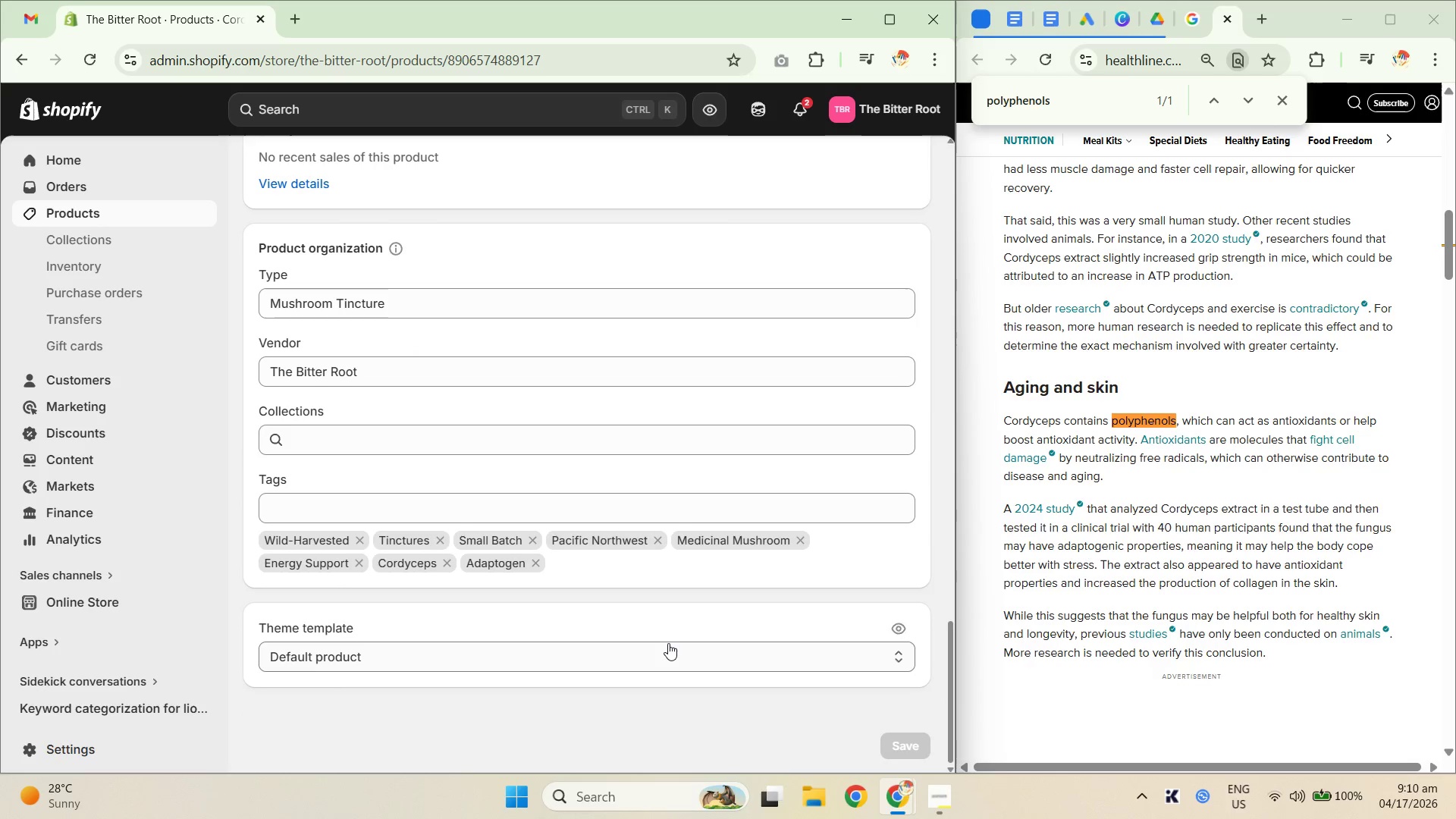 
scroll: coordinate [654, 579], scroll_direction: up, amount: 21.0
 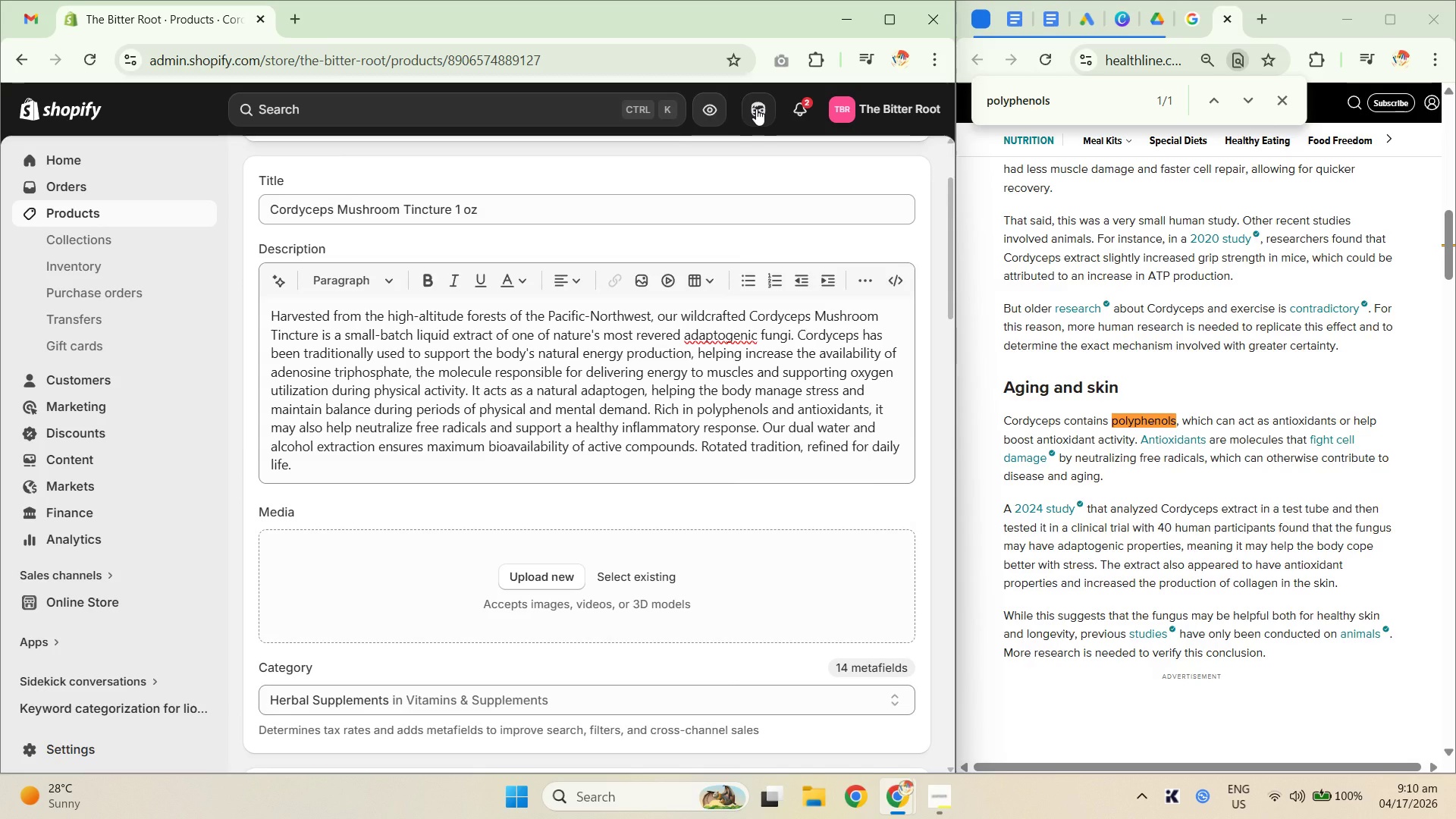 
left_click([756, 108])
 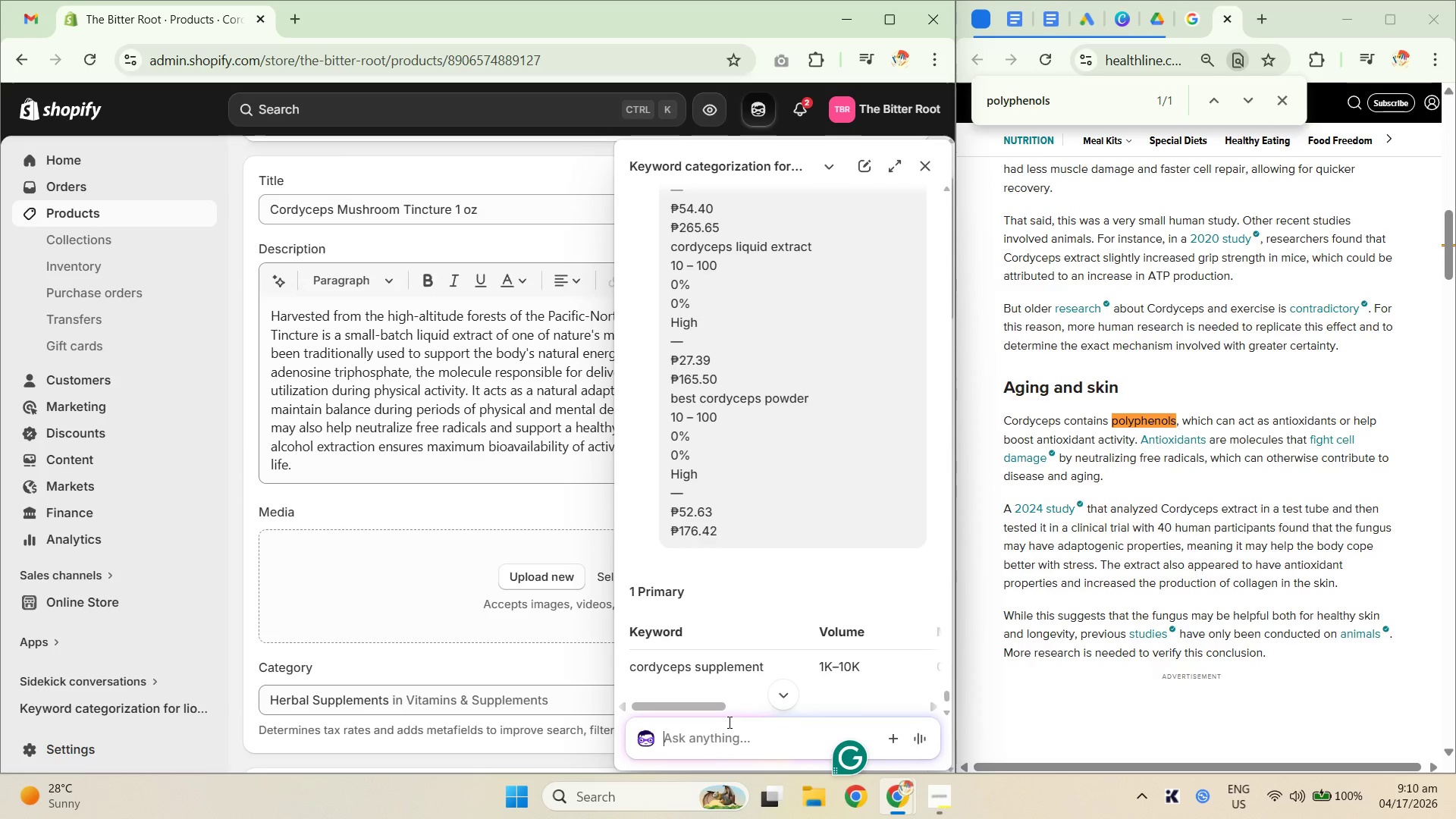 
type(generate an)
 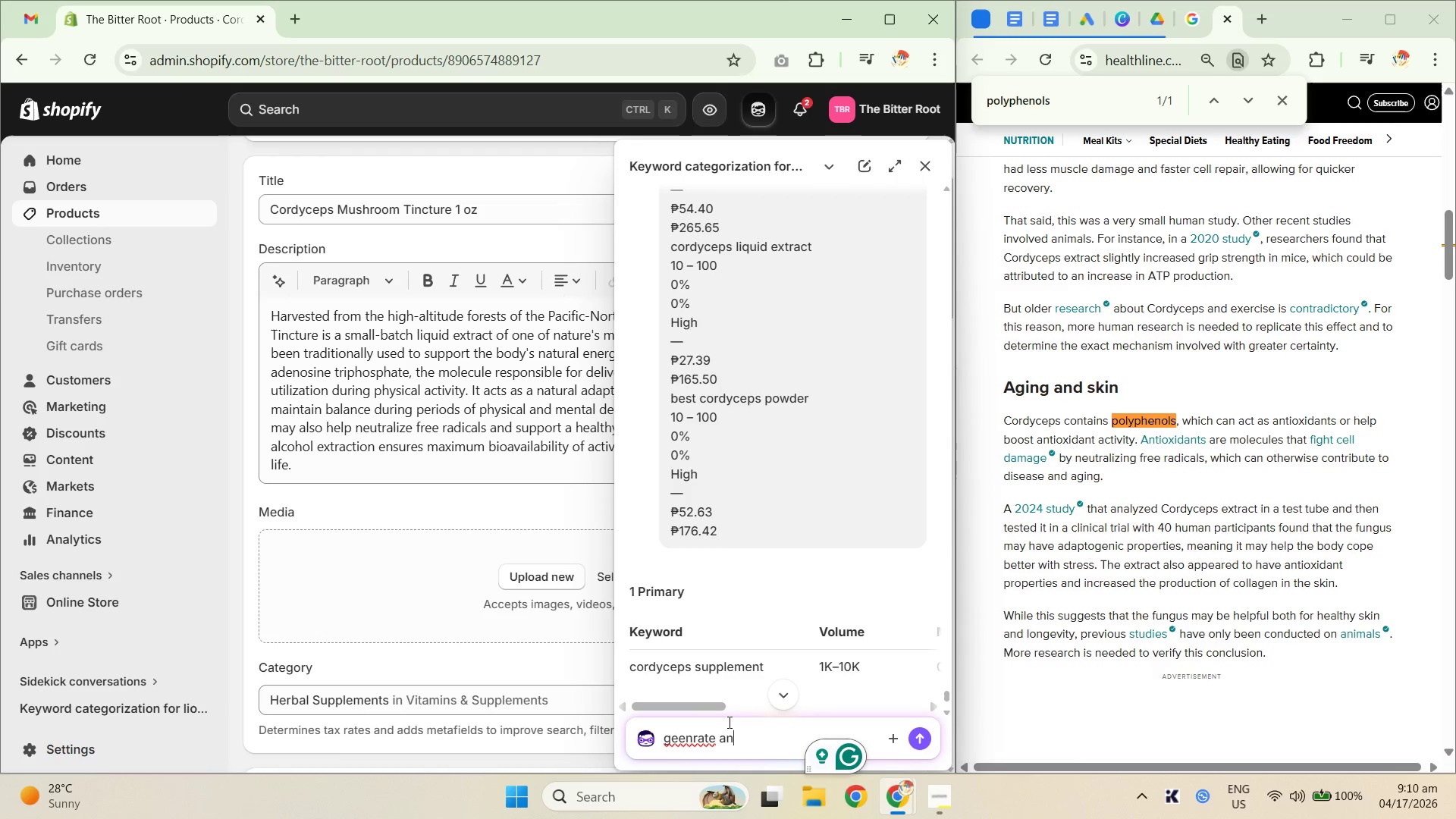 
key(Control+ControlLeft)
 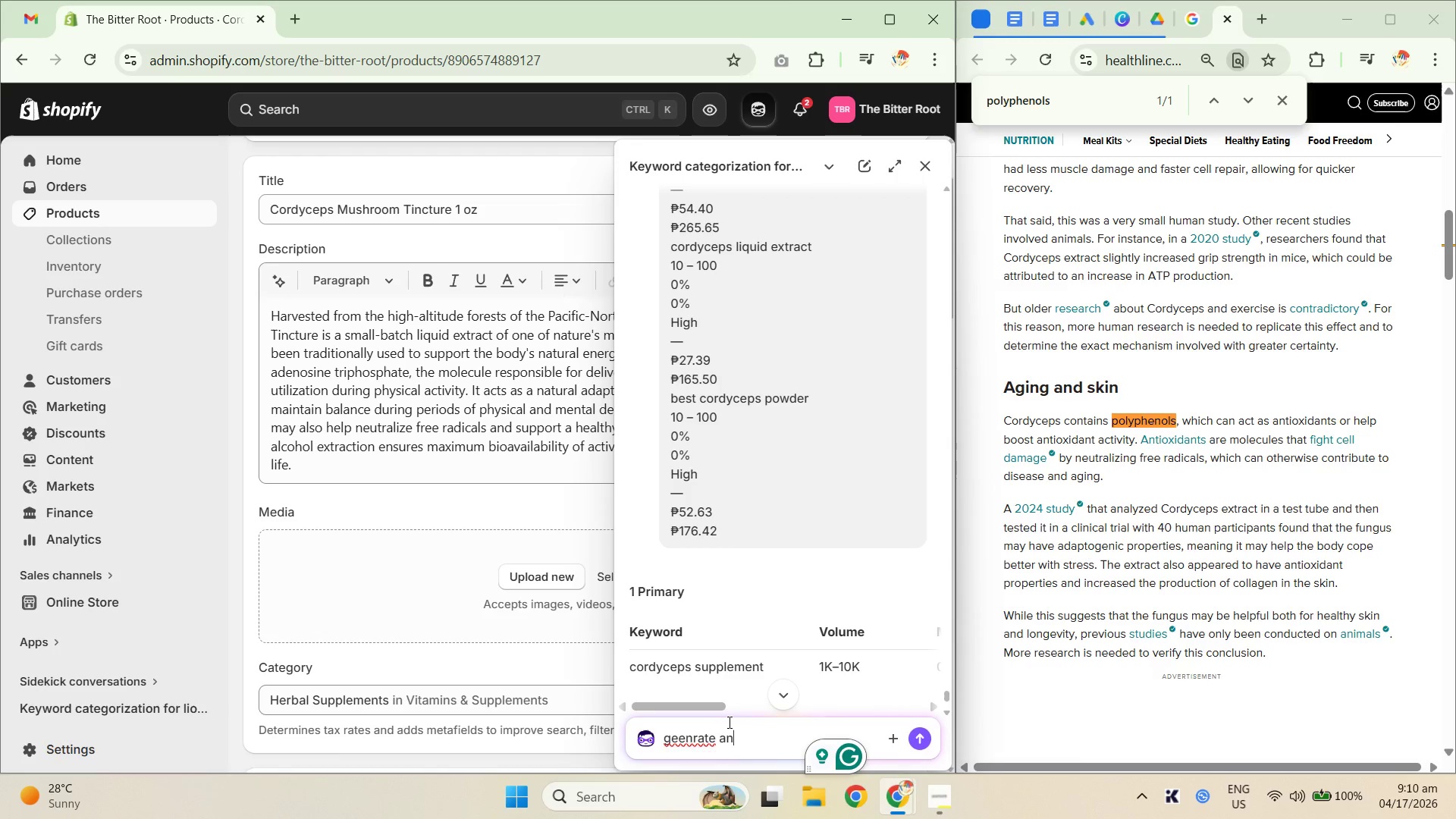 
key(Control+A)
 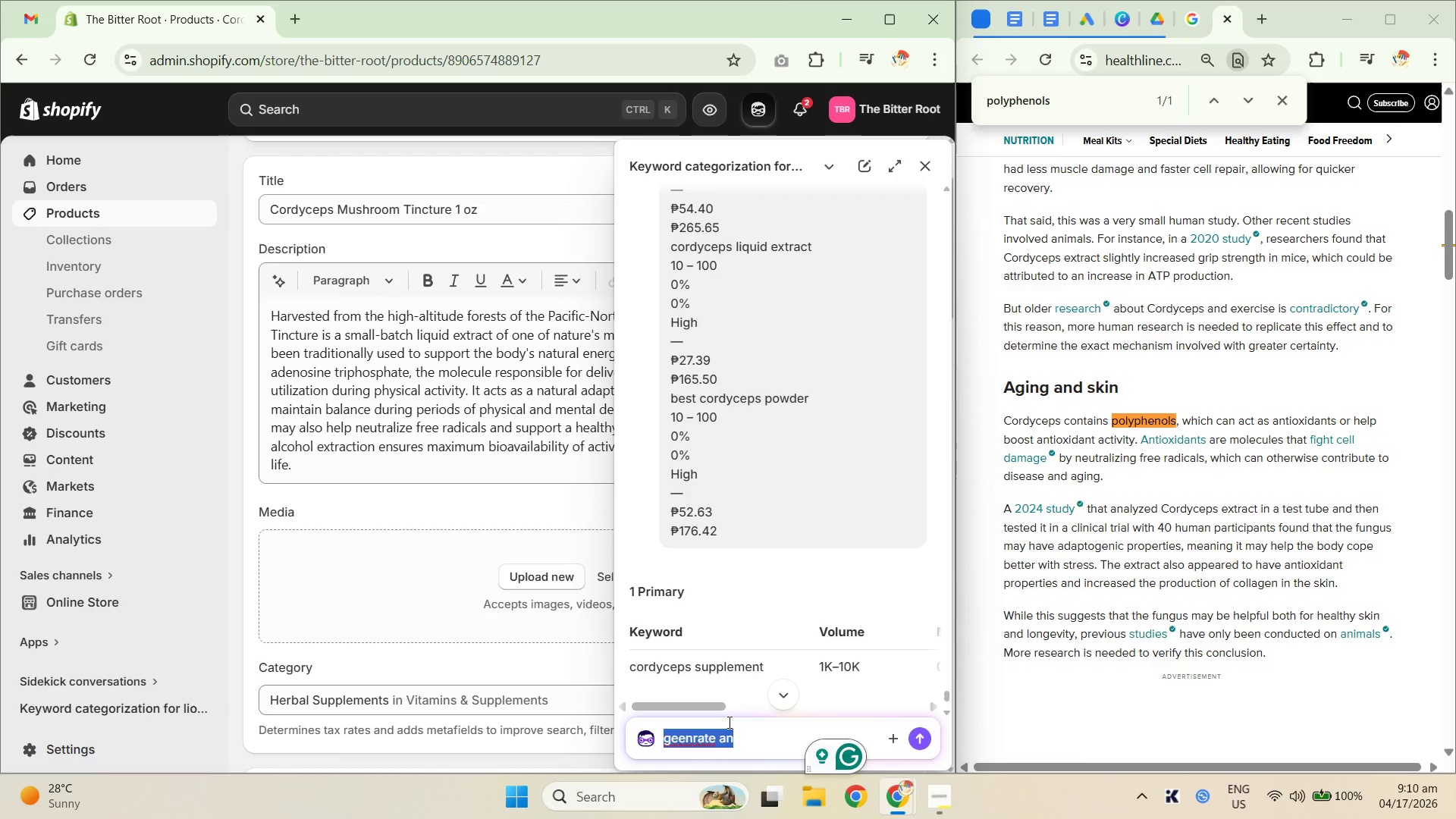 
type(generate an image based on the product details of )
 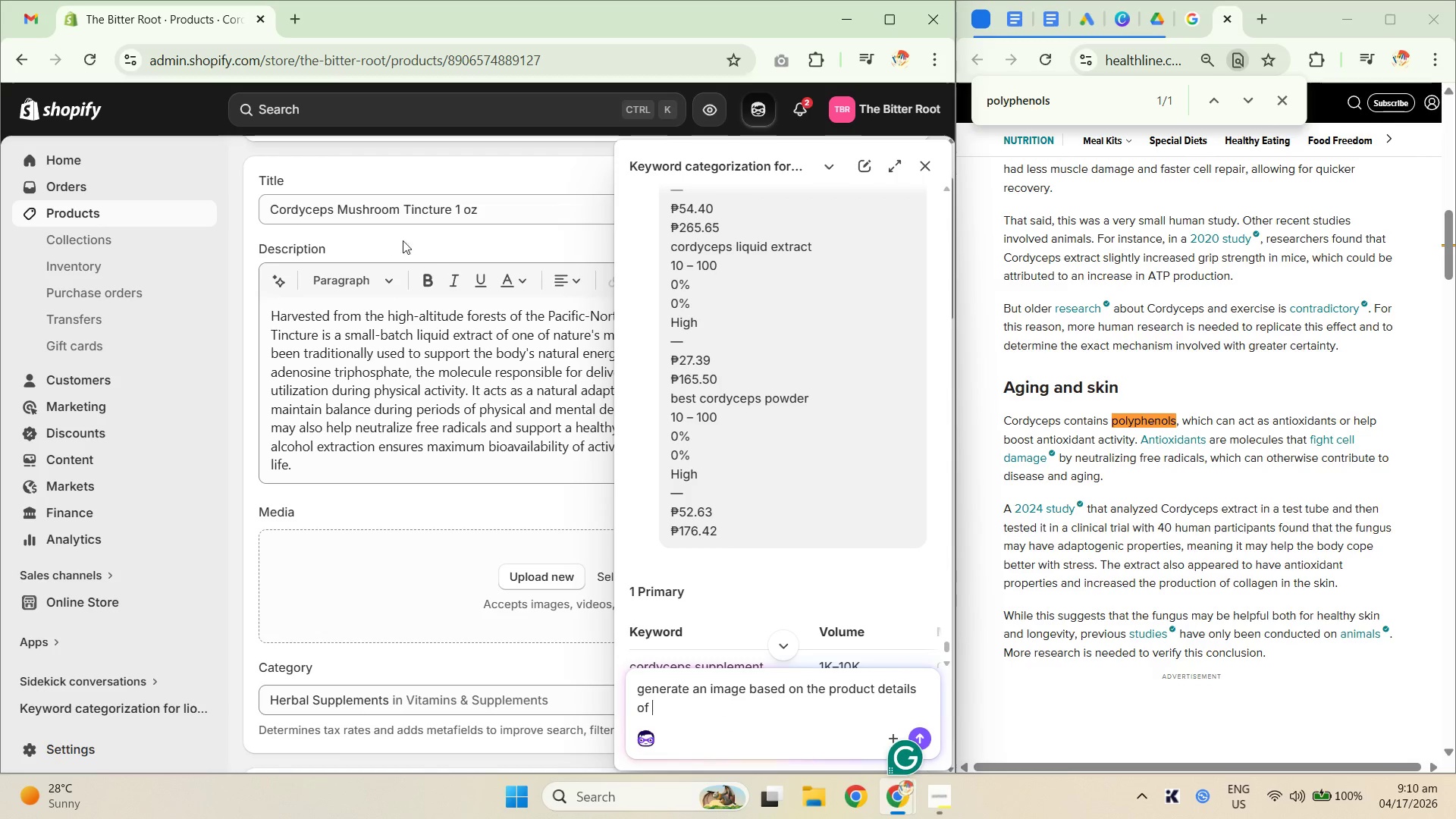 
left_click([418, 206])
 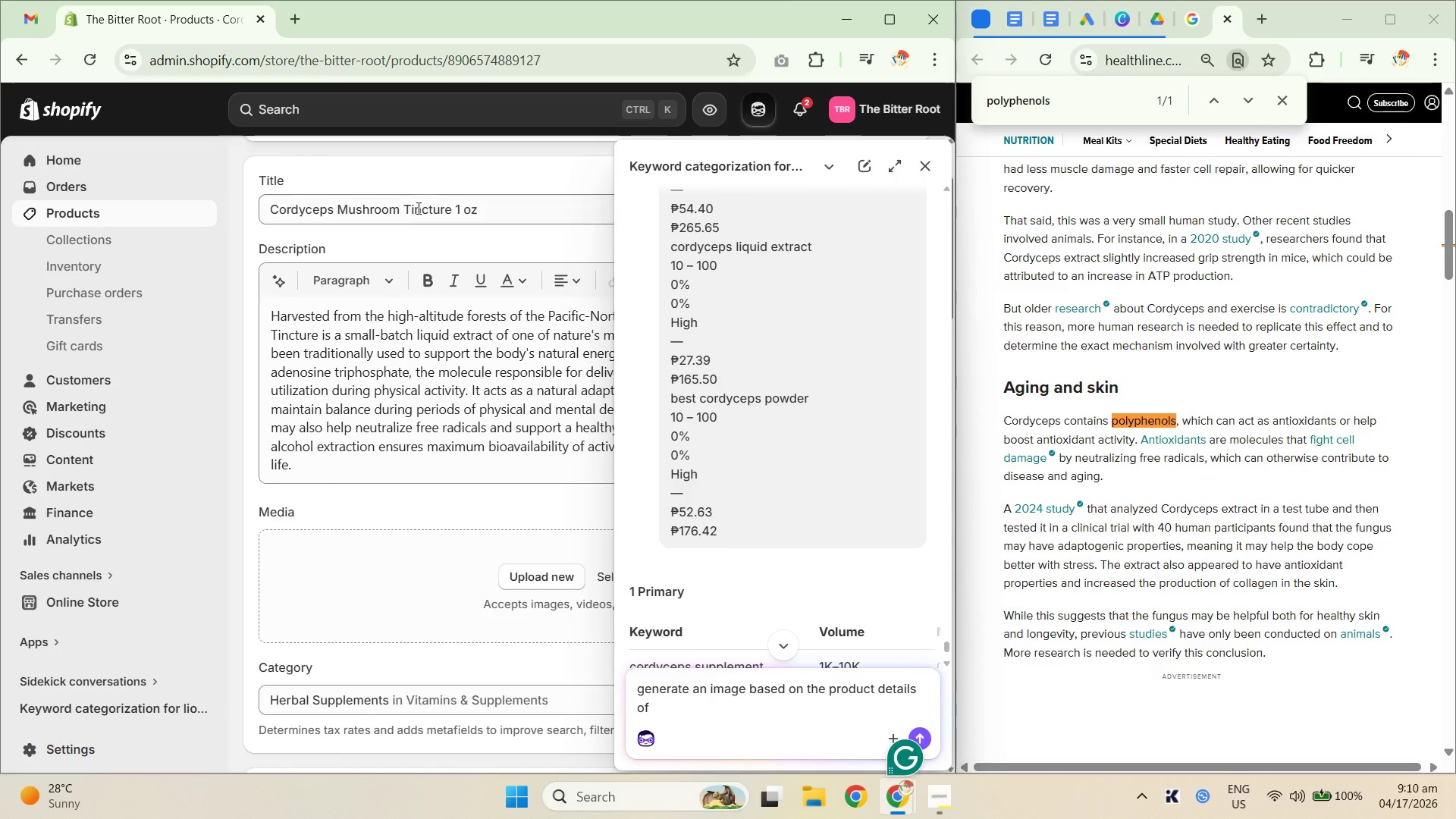 
key(Control+A)
 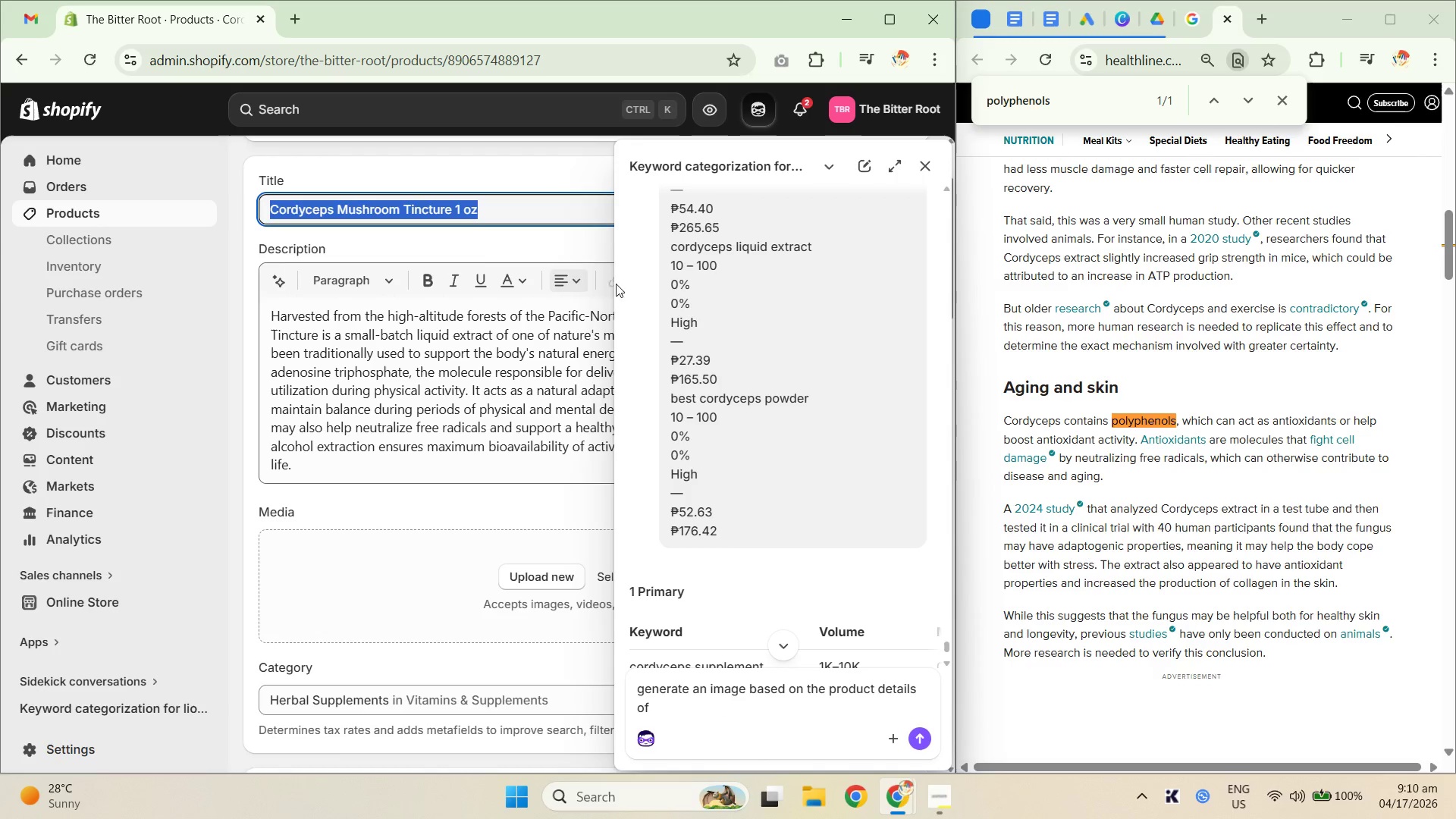 
key(Control+C)
 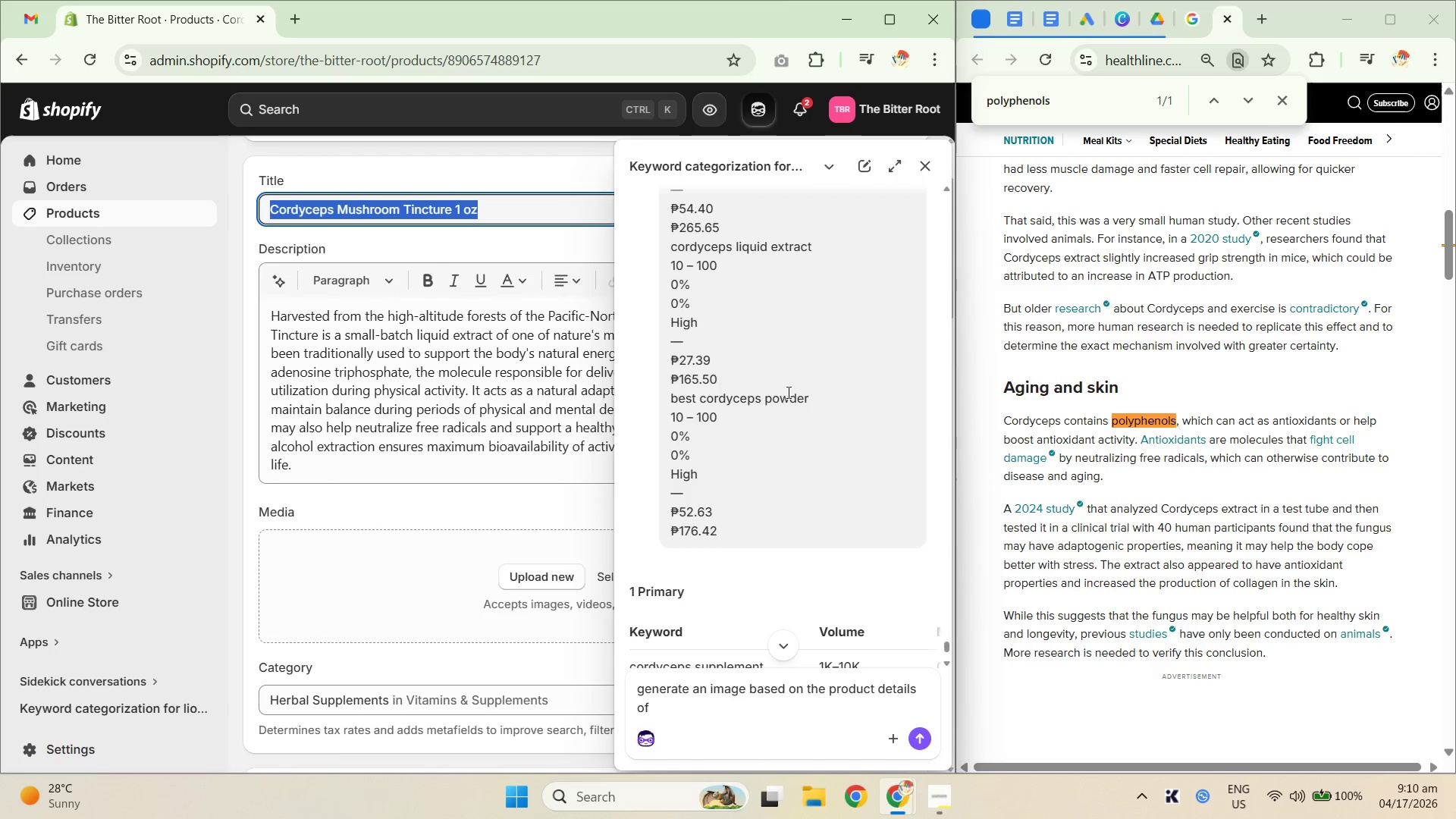 
key(Control+C)
 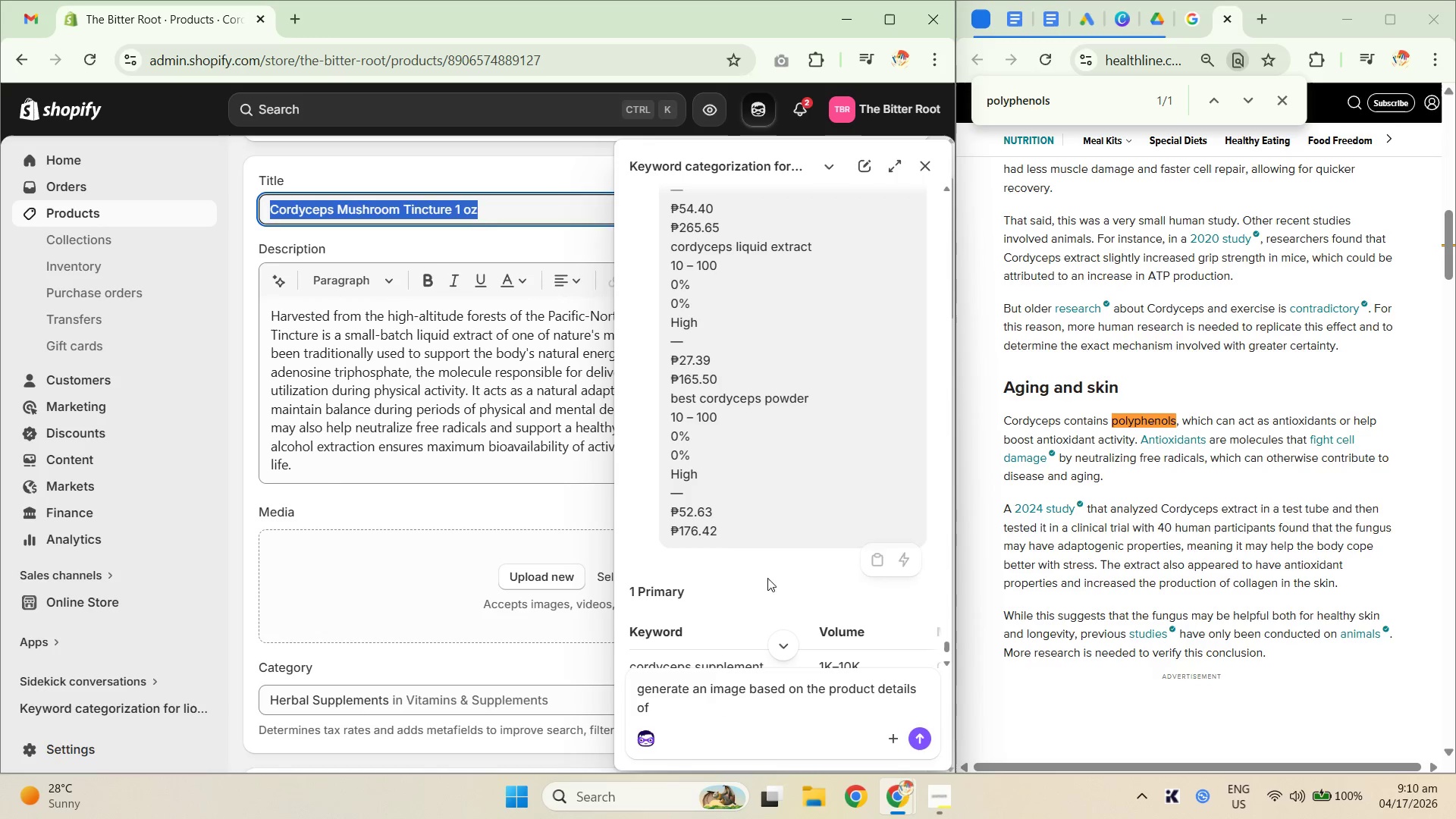 
key(Control+C)
 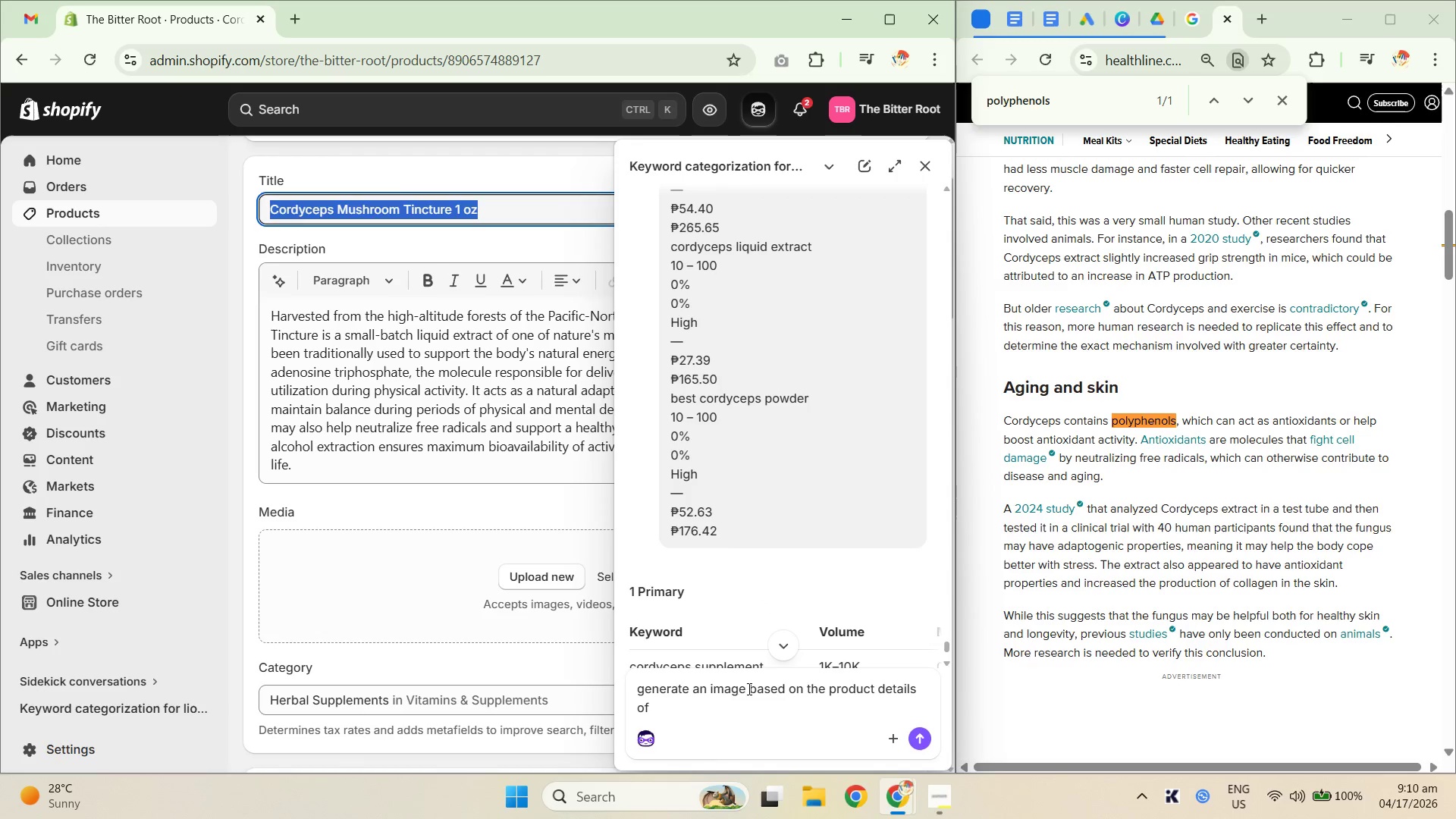 
left_click([741, 704])
 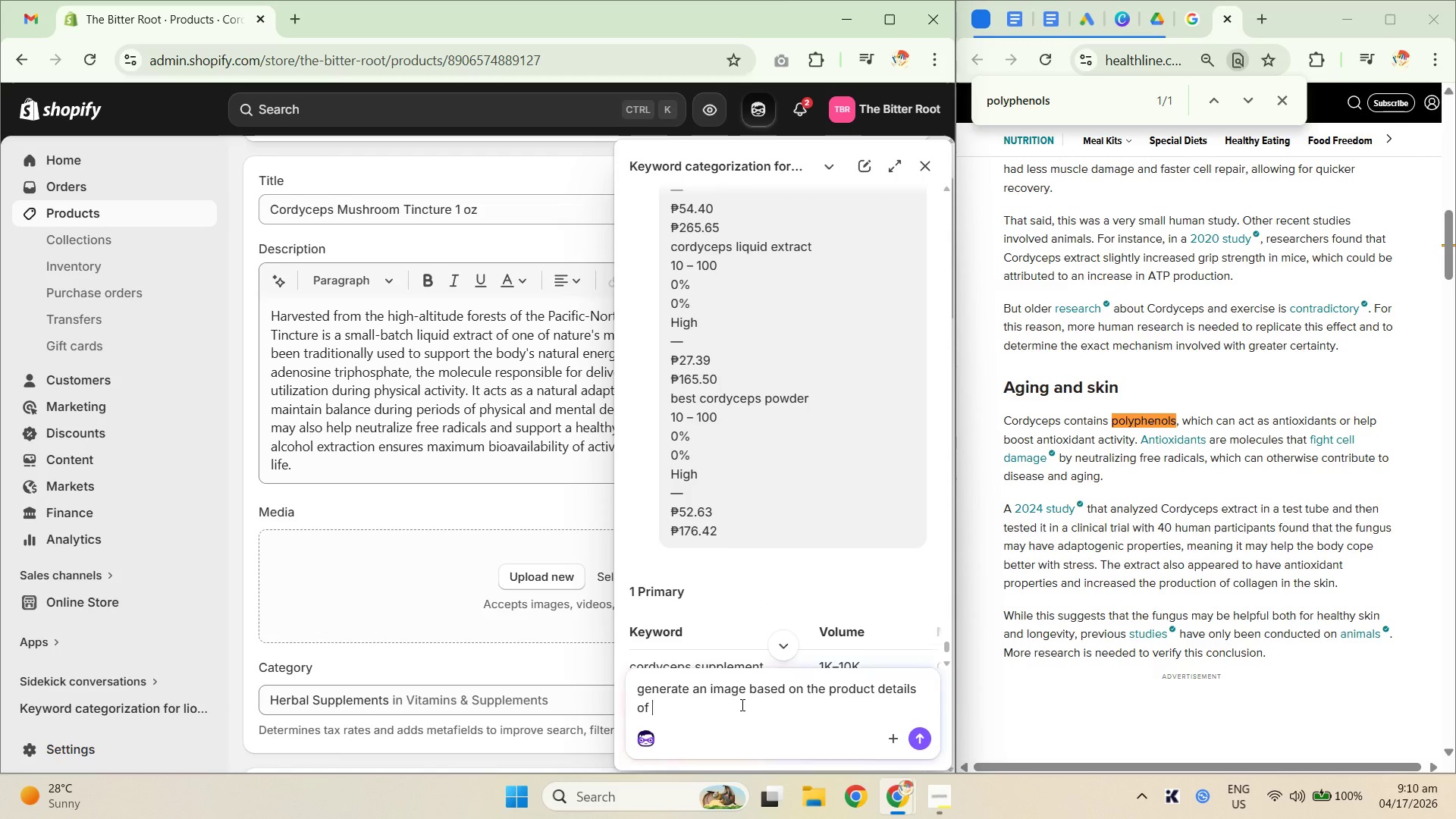 
key(Control+ControlLeft)
 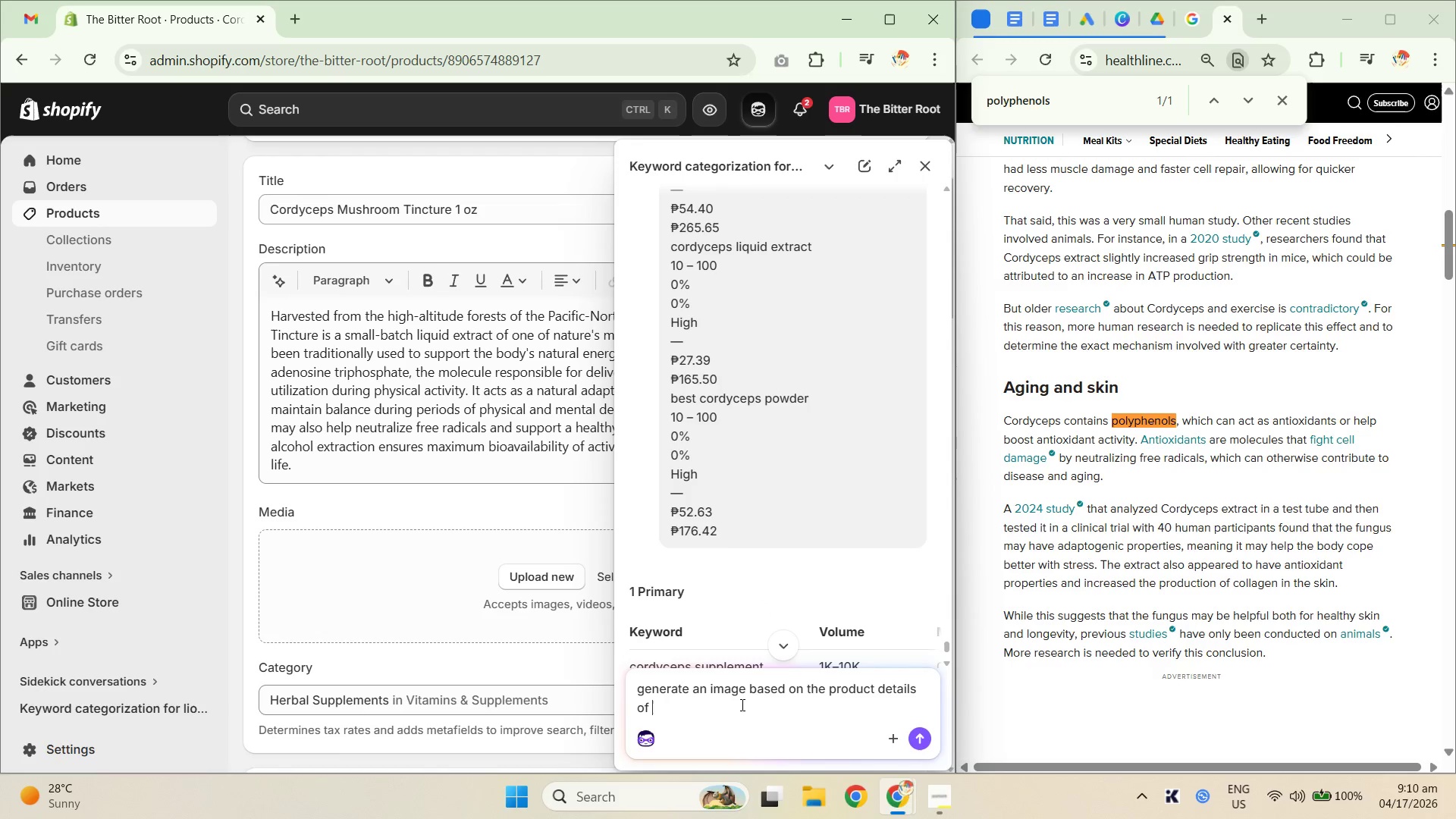 
key(Control+V)
 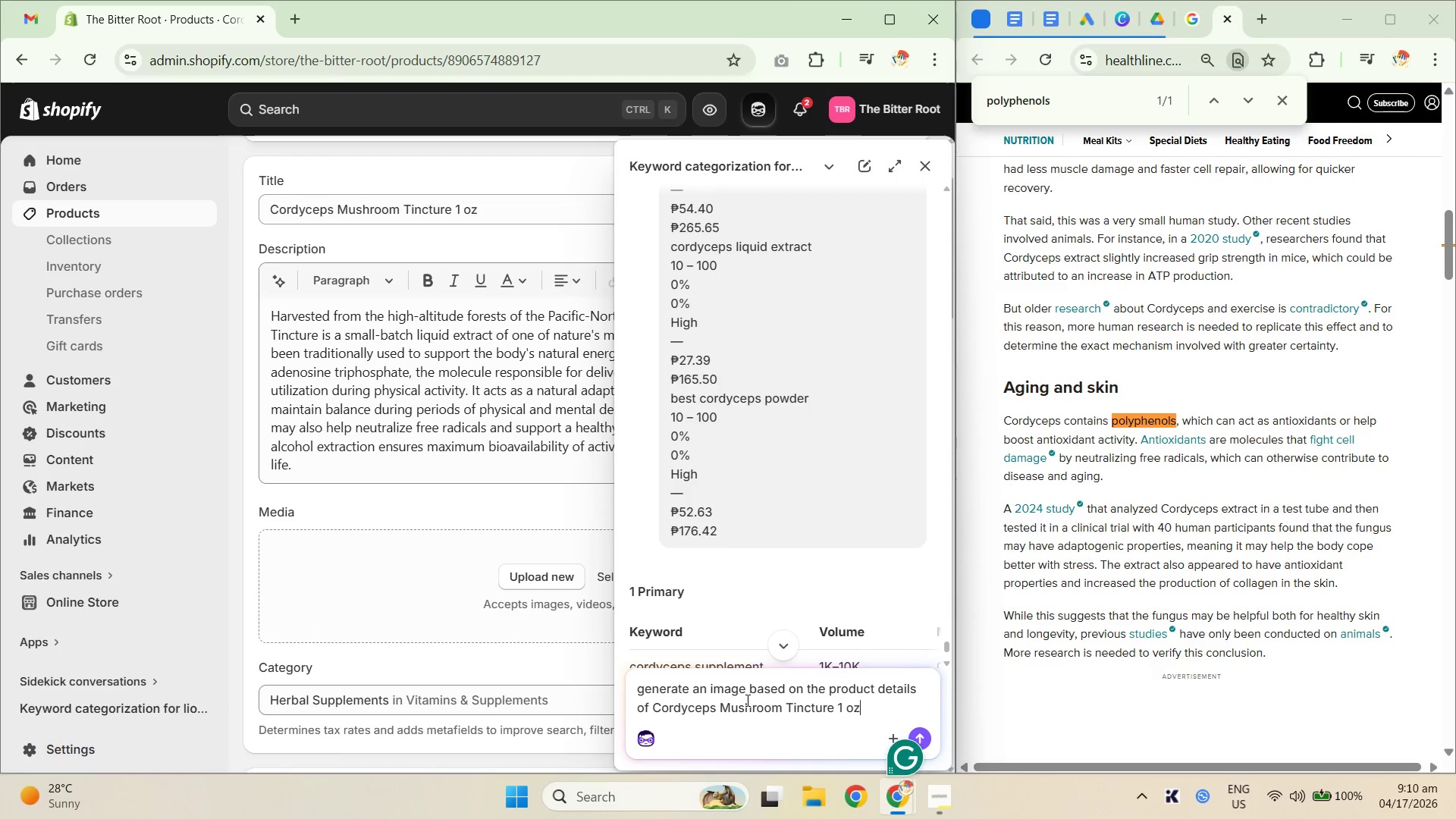 
key(NumpadEnter)
 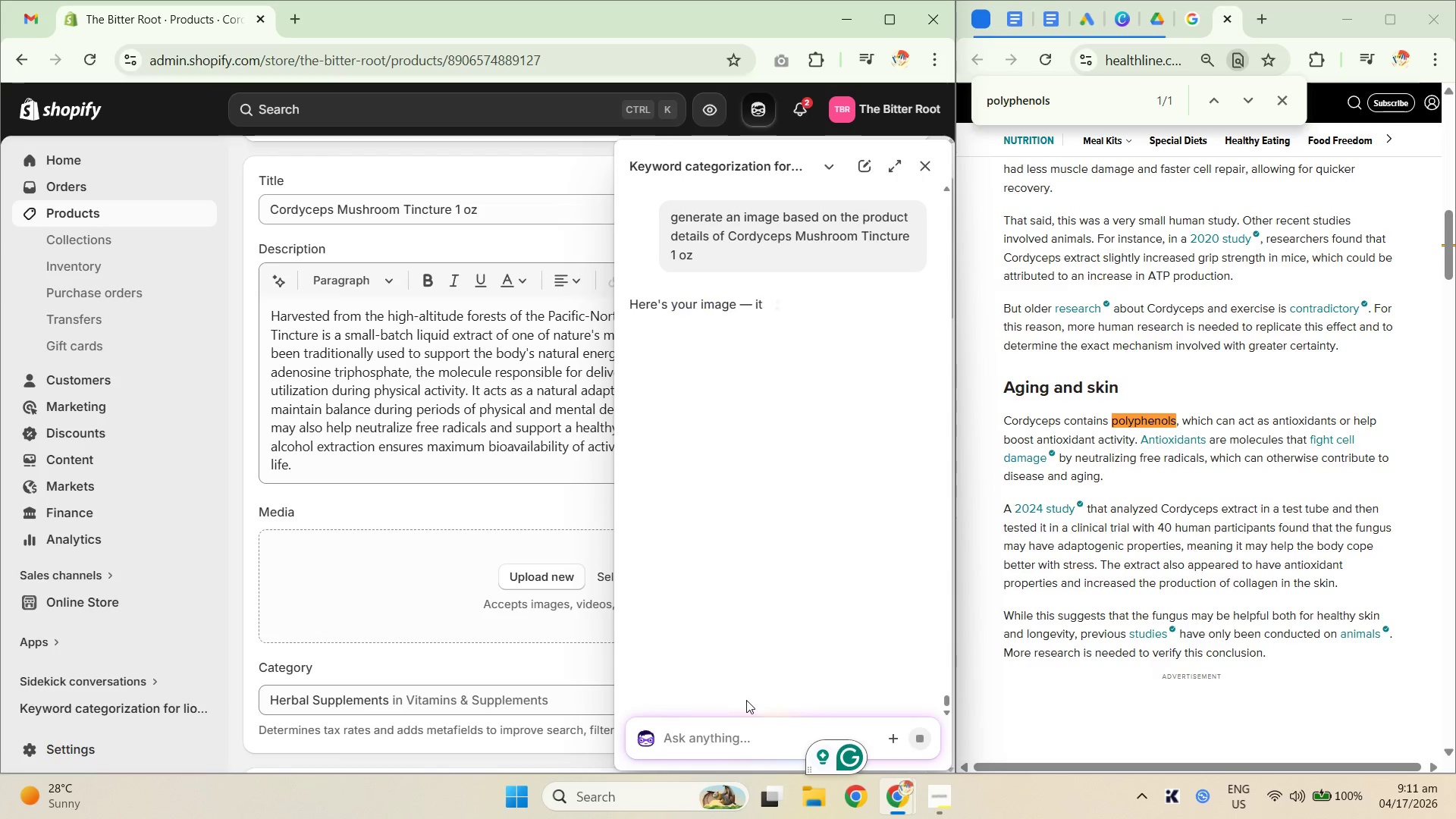 
wait(15.42)
 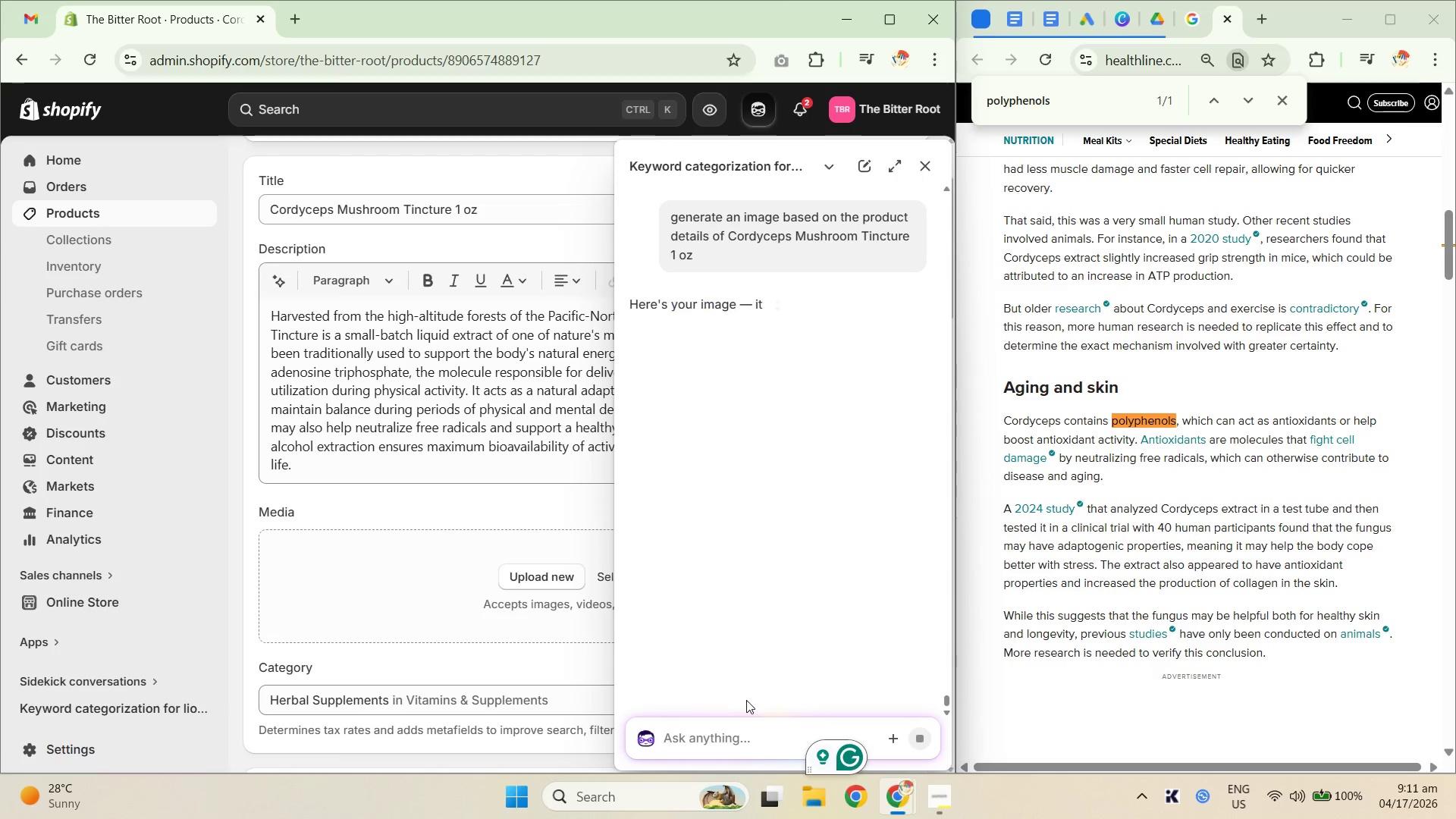 
left_click([954, 343])
 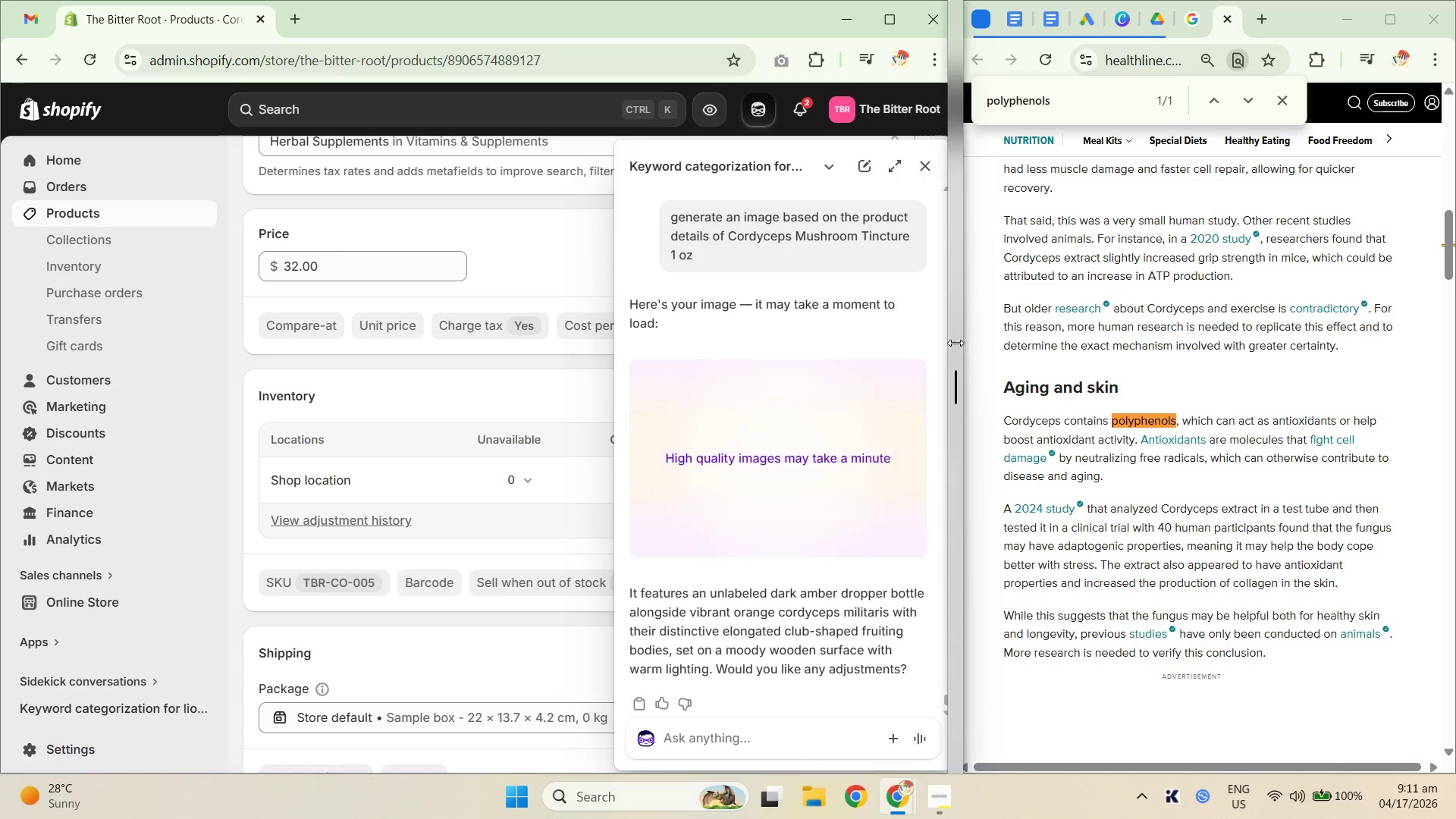 
left_click_drag(start_coordinate=[956, 343], to_coordinate=[684, 354])
 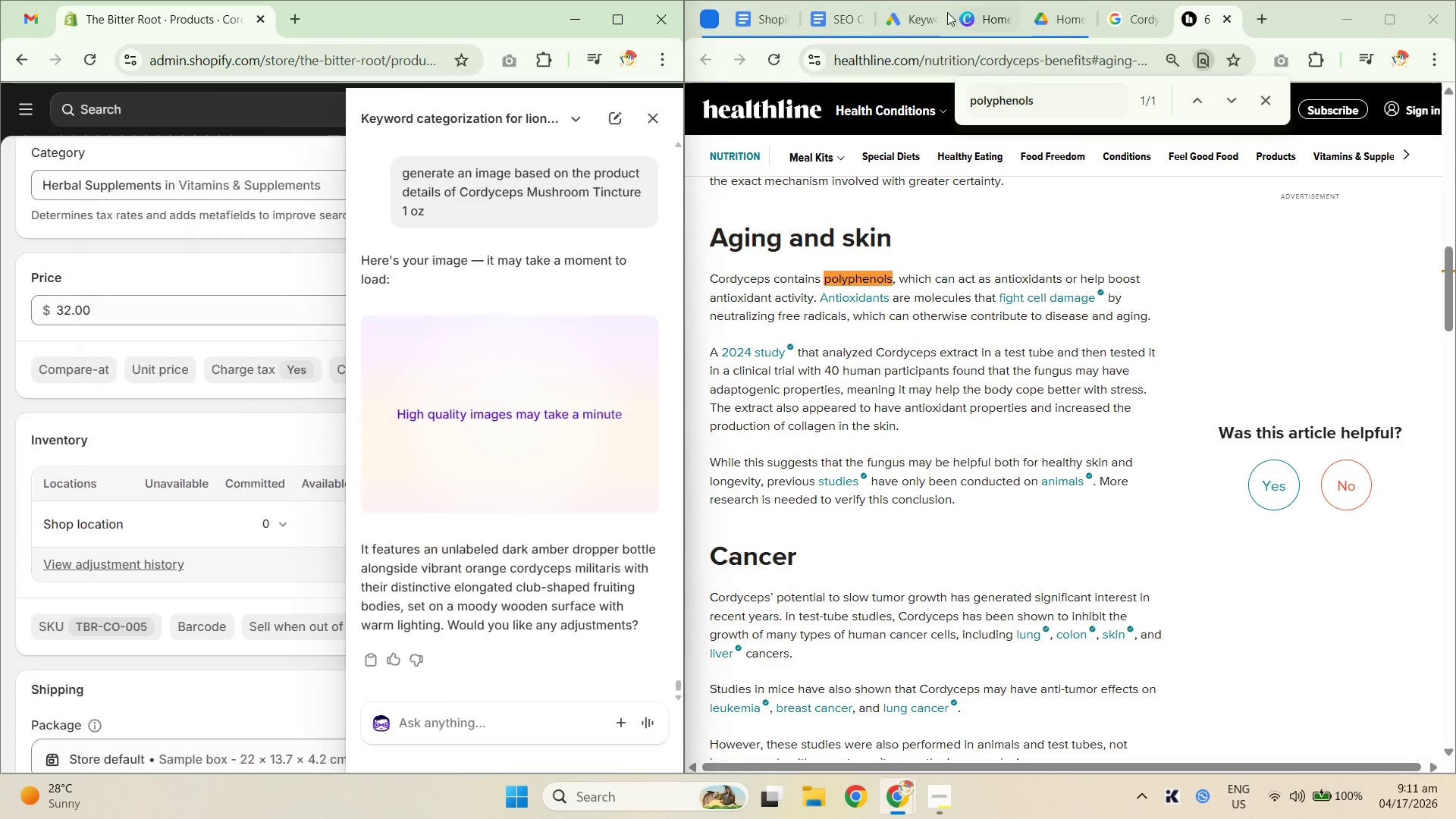 
left_click([823, 25])
 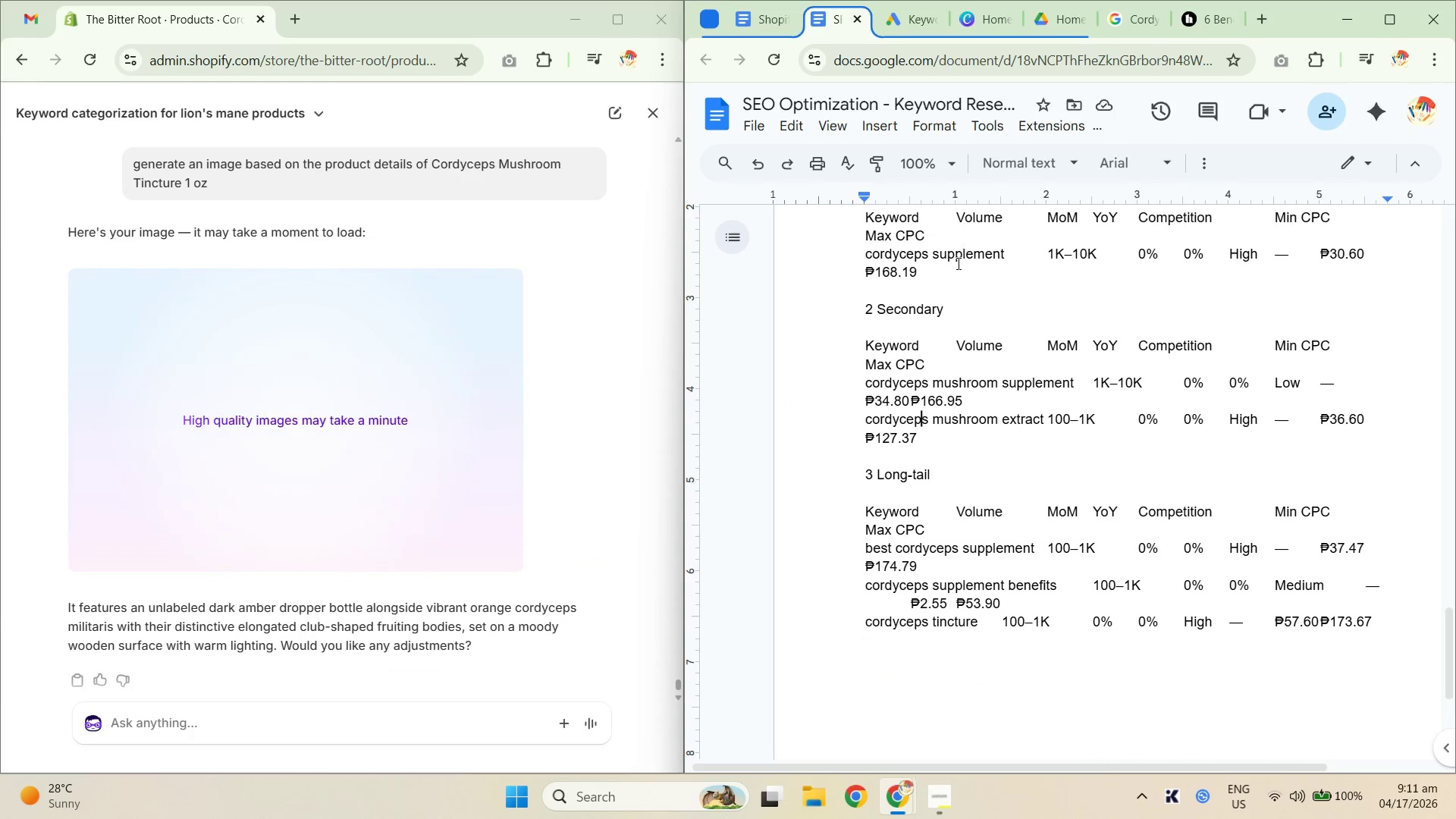 
scroll: coordinate [965, 455], scroll_direction: up, amount: 5.0
 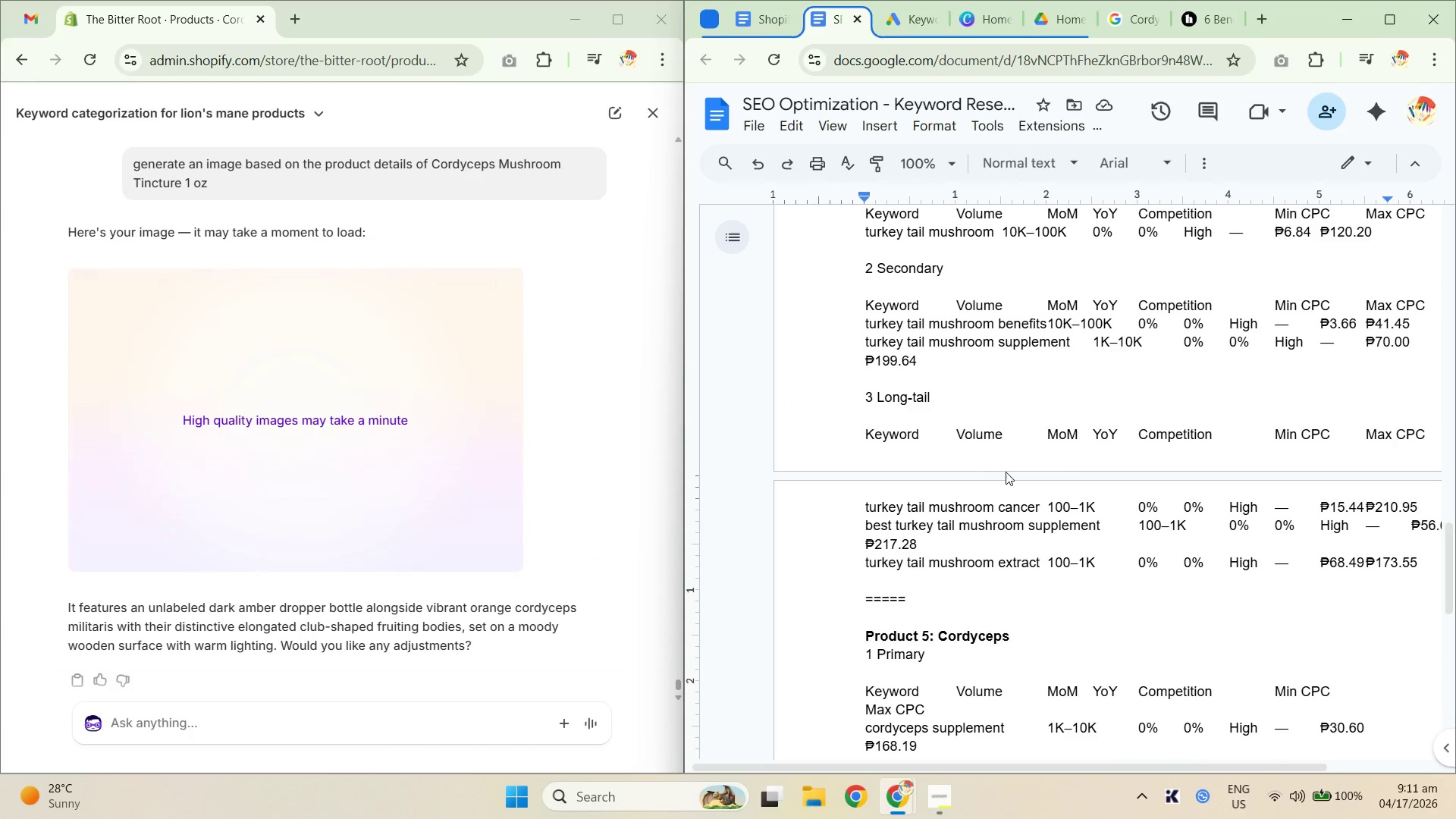 
scroll: coordinate [1006, 472], scroll_direction: down, amount: 2.0
 